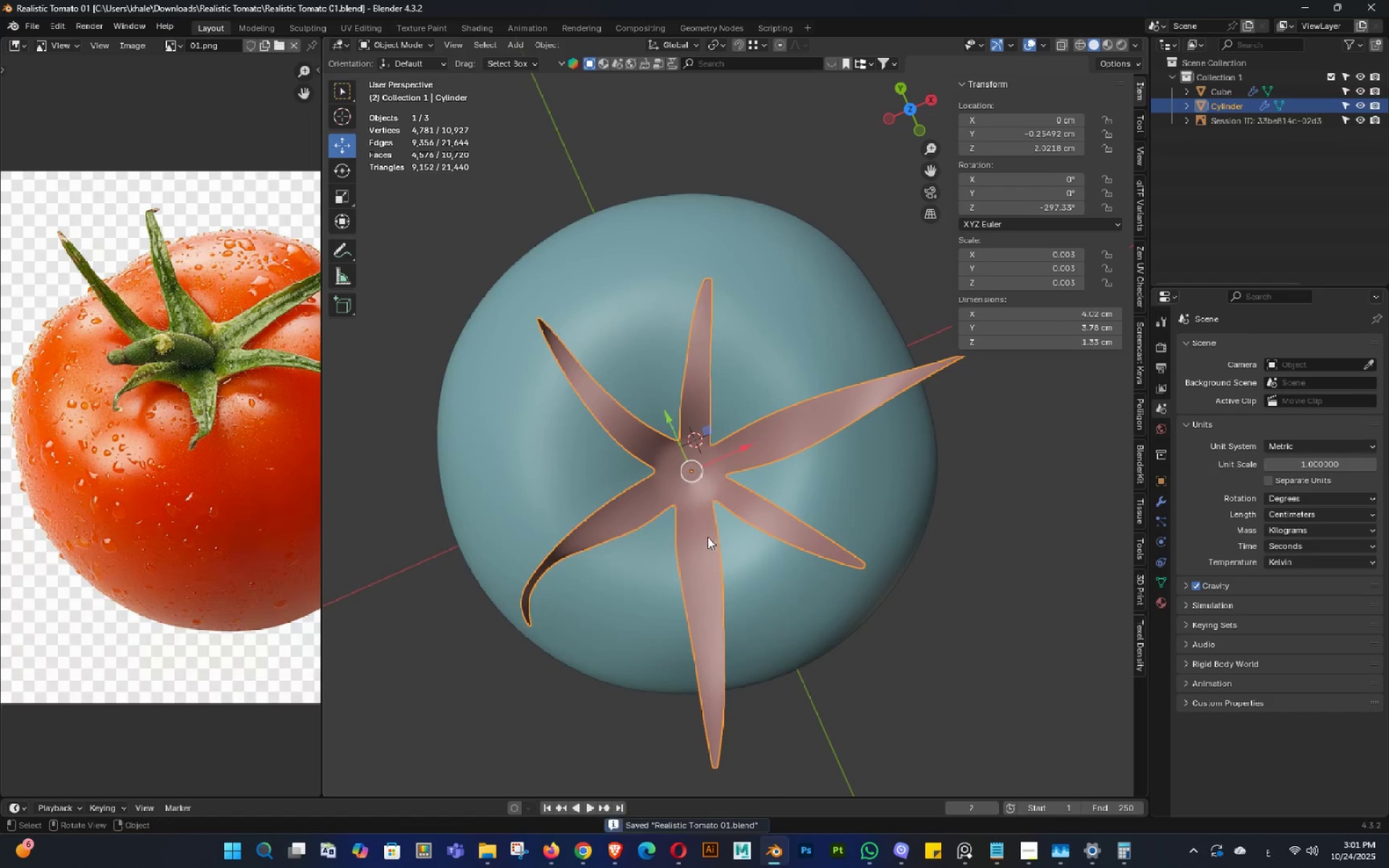 
scroll: coordinate [704, 537], scroll_direction: up, amount: 3.0
 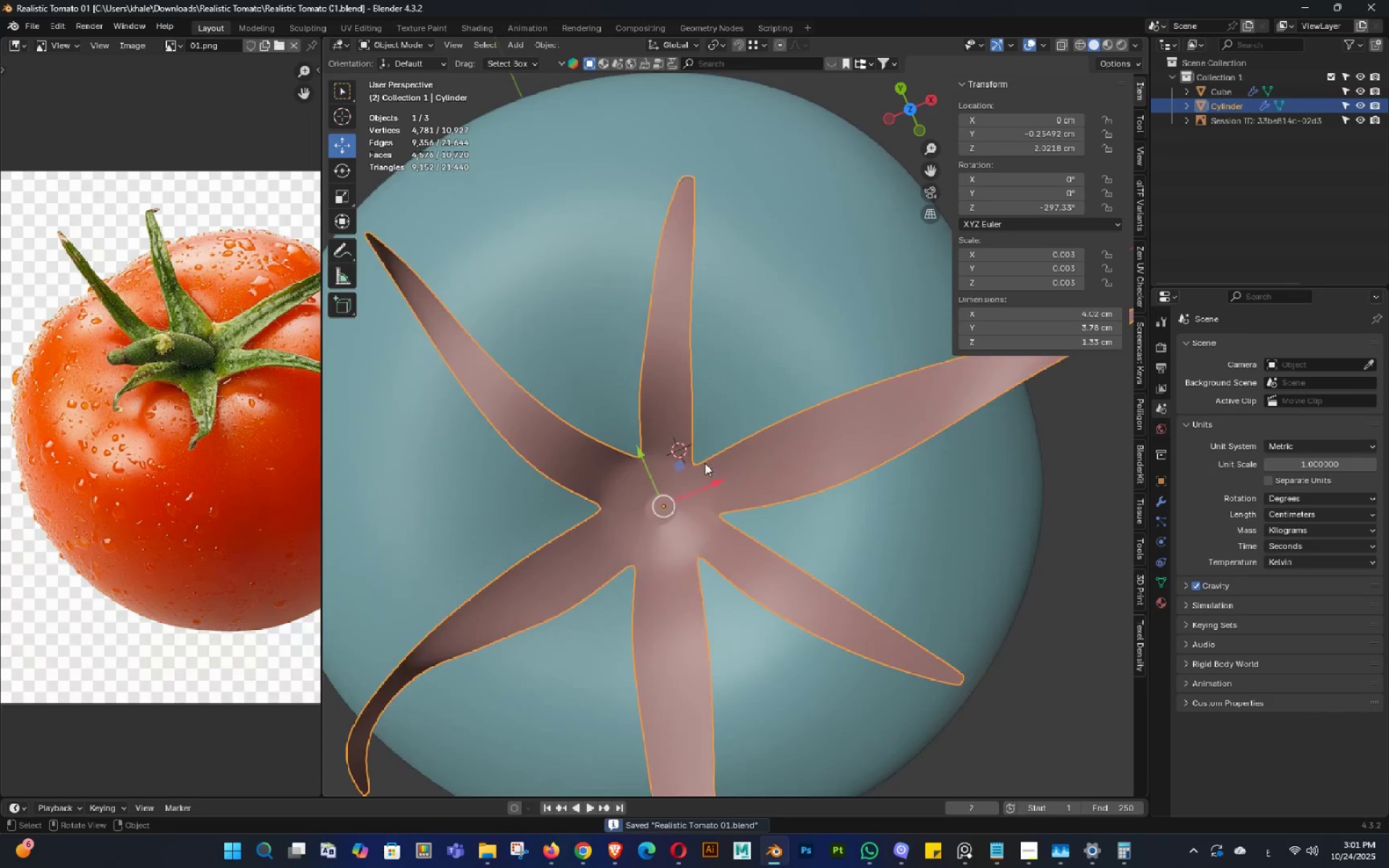 
double_click([739, 382])
 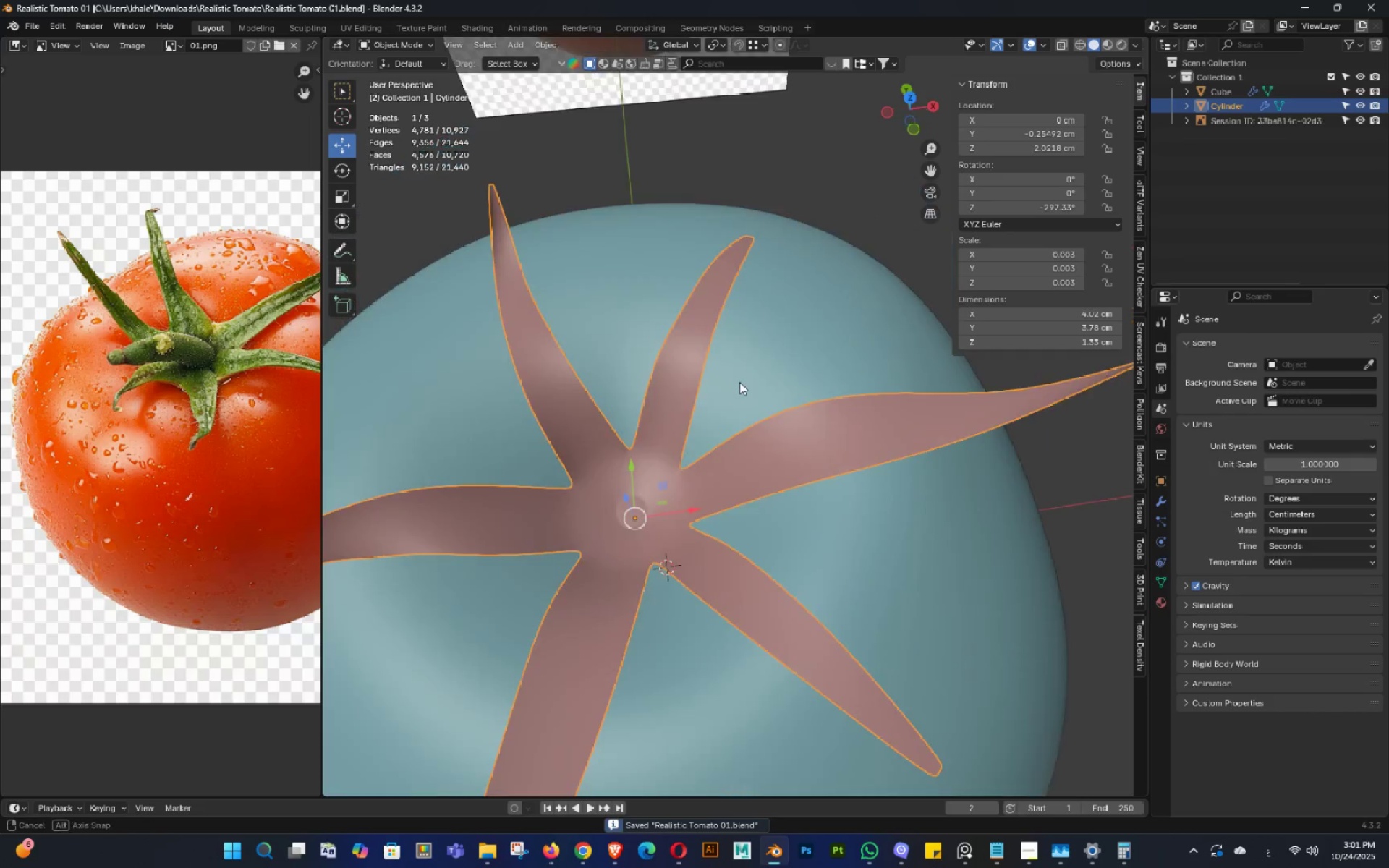 
key(Control+ControlLeft)
 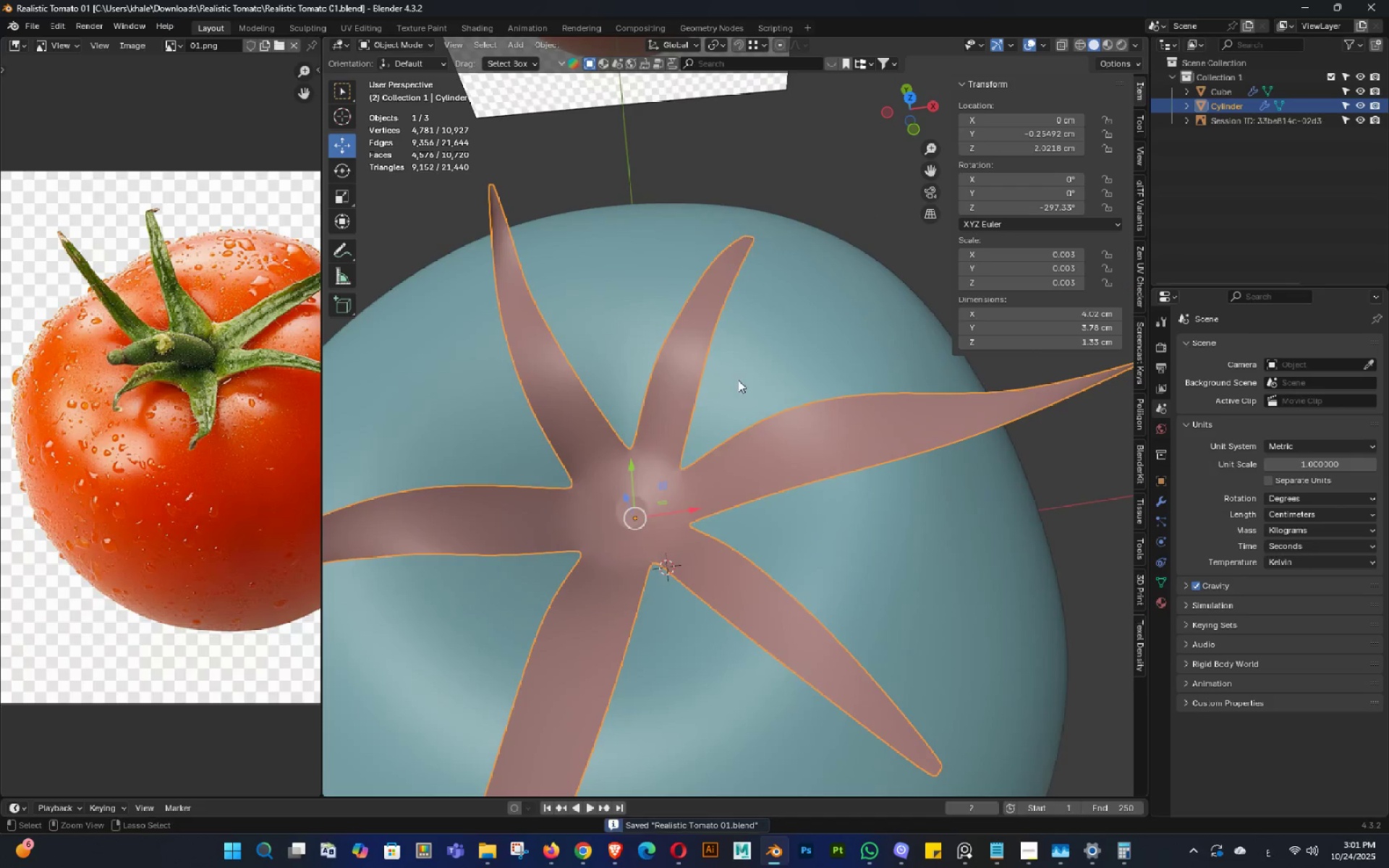 
triple_click([739, 382])
 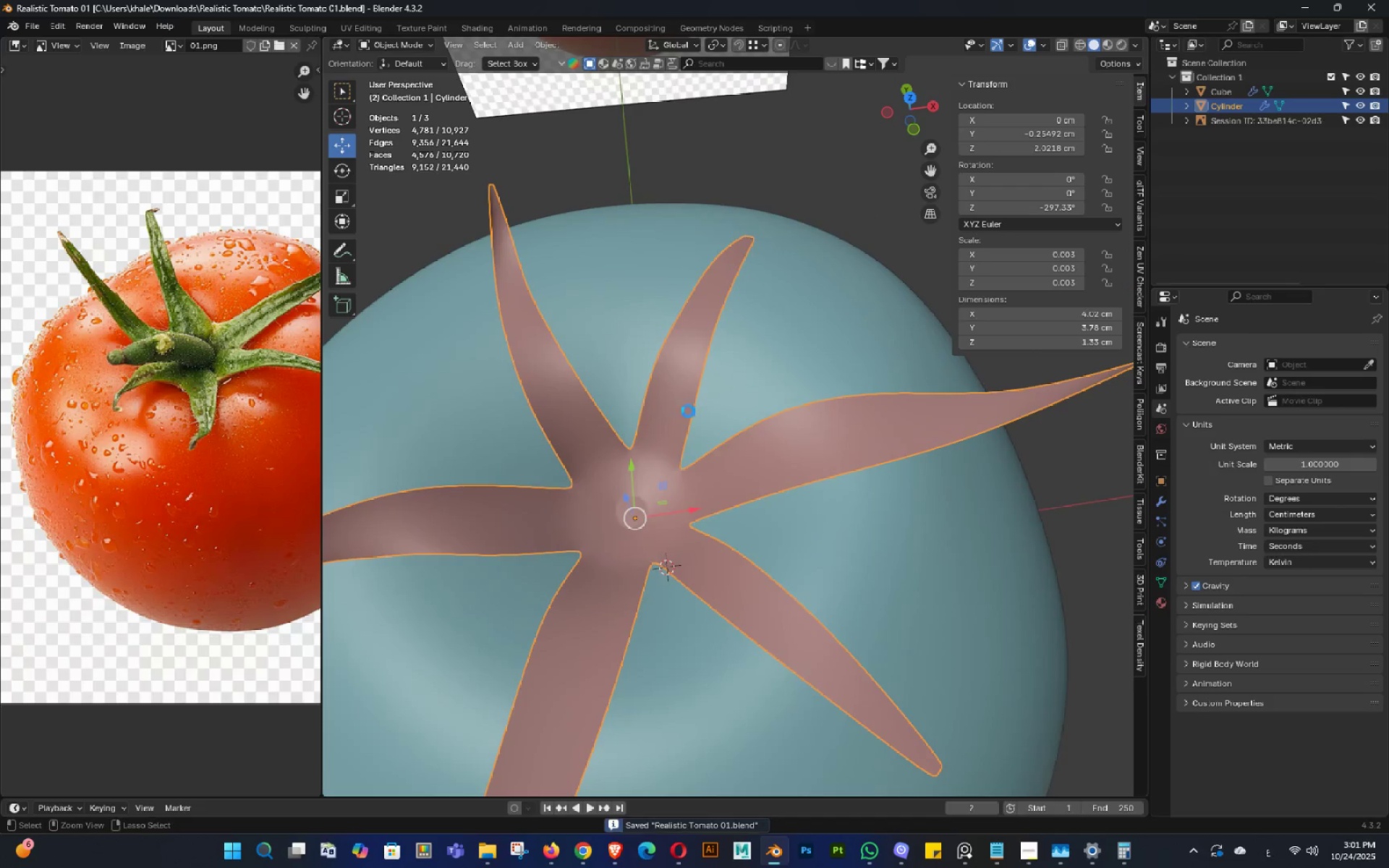 
key(Control+S)
 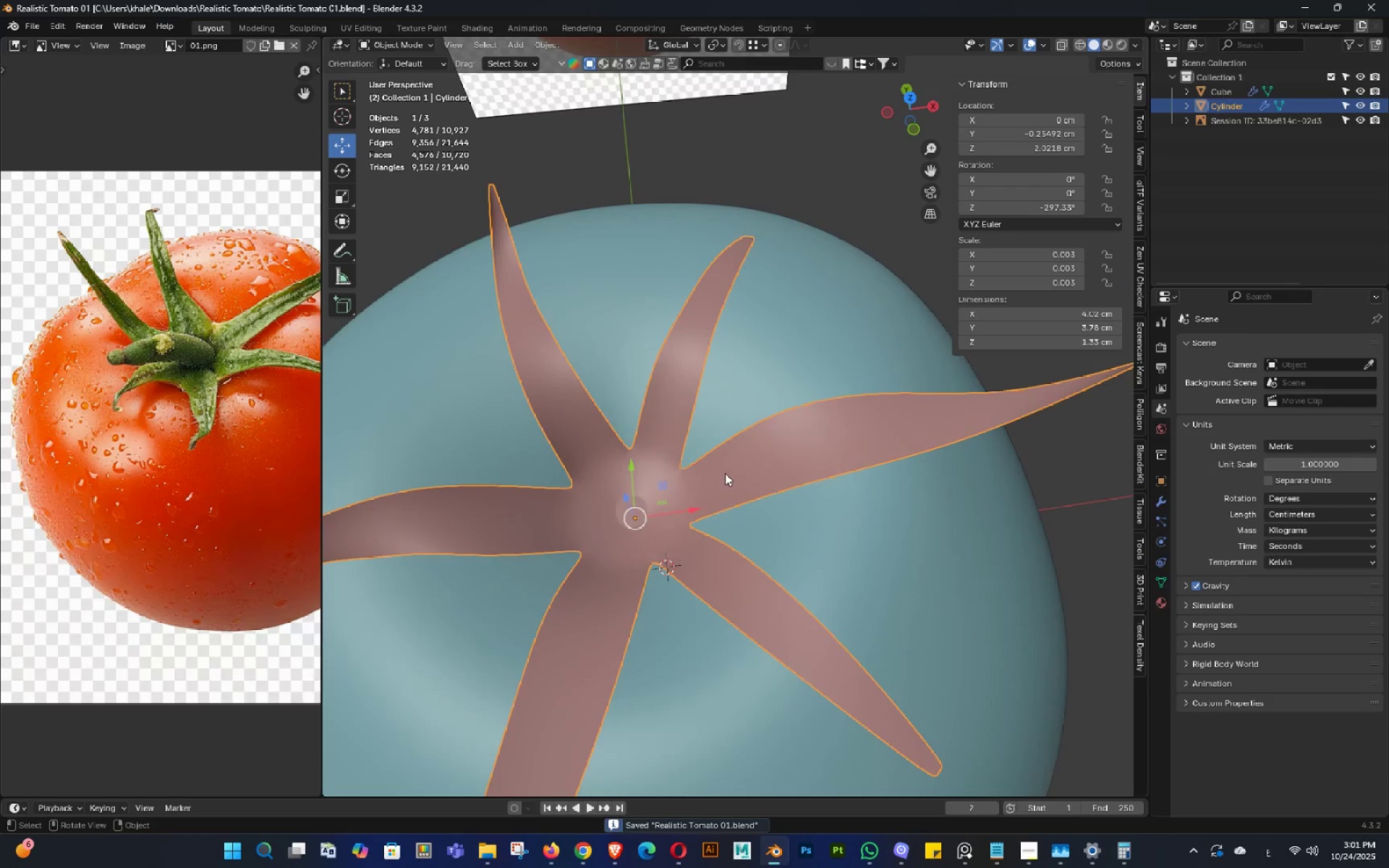 
hold_key(key=Tab, duration=0.34)
 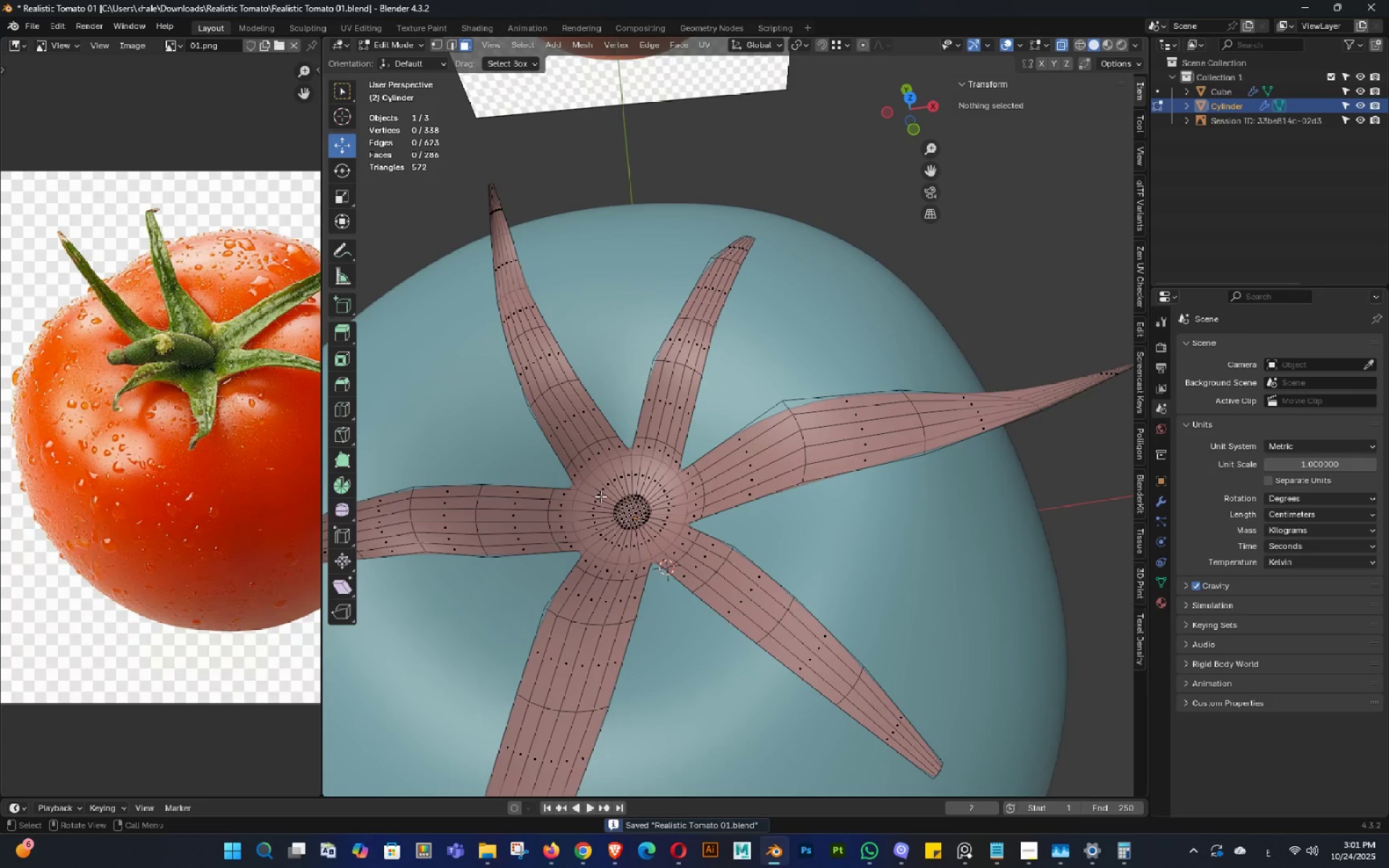 
key(Shift+ShiftLeft)
 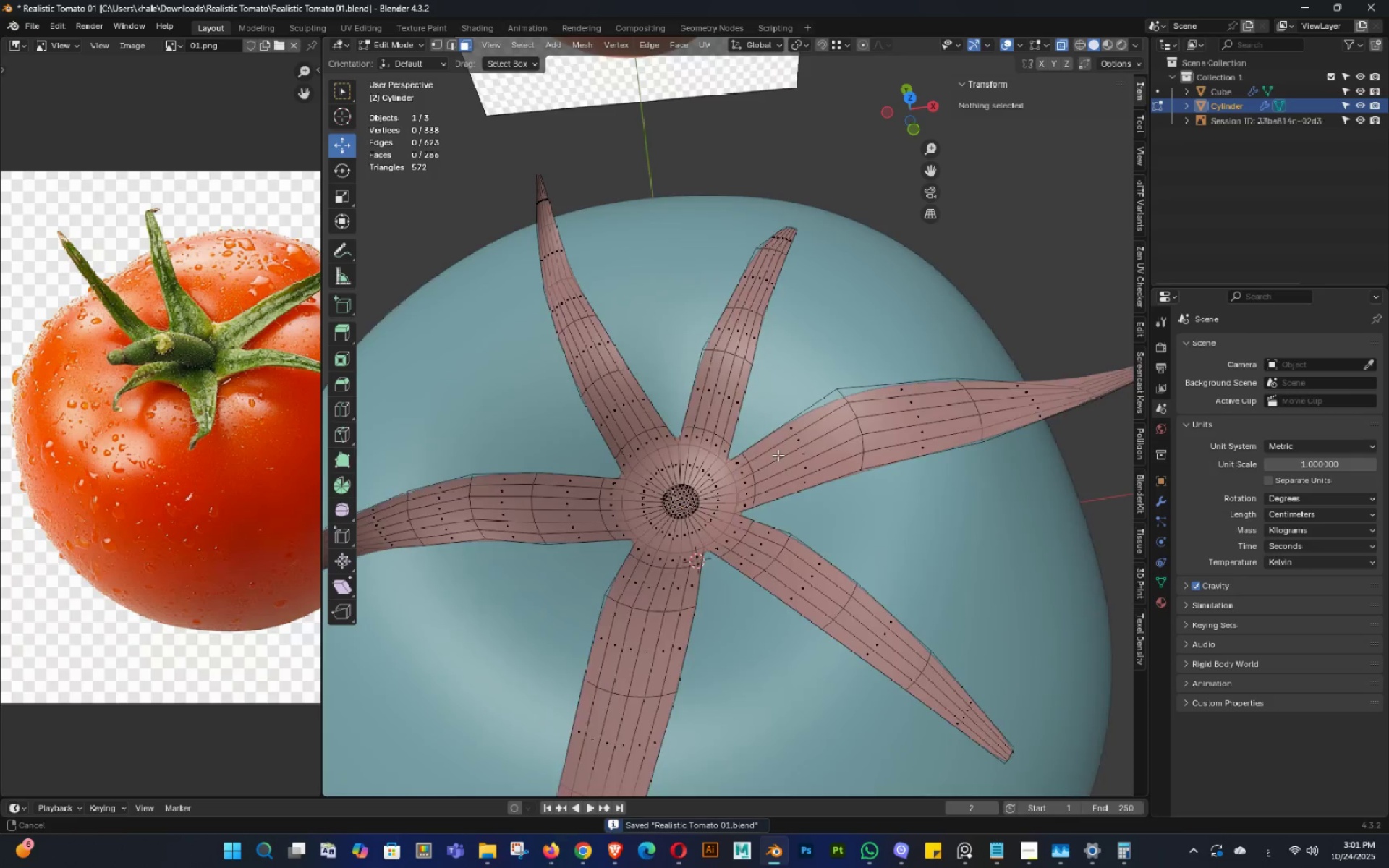 
double_click([828, 443])
 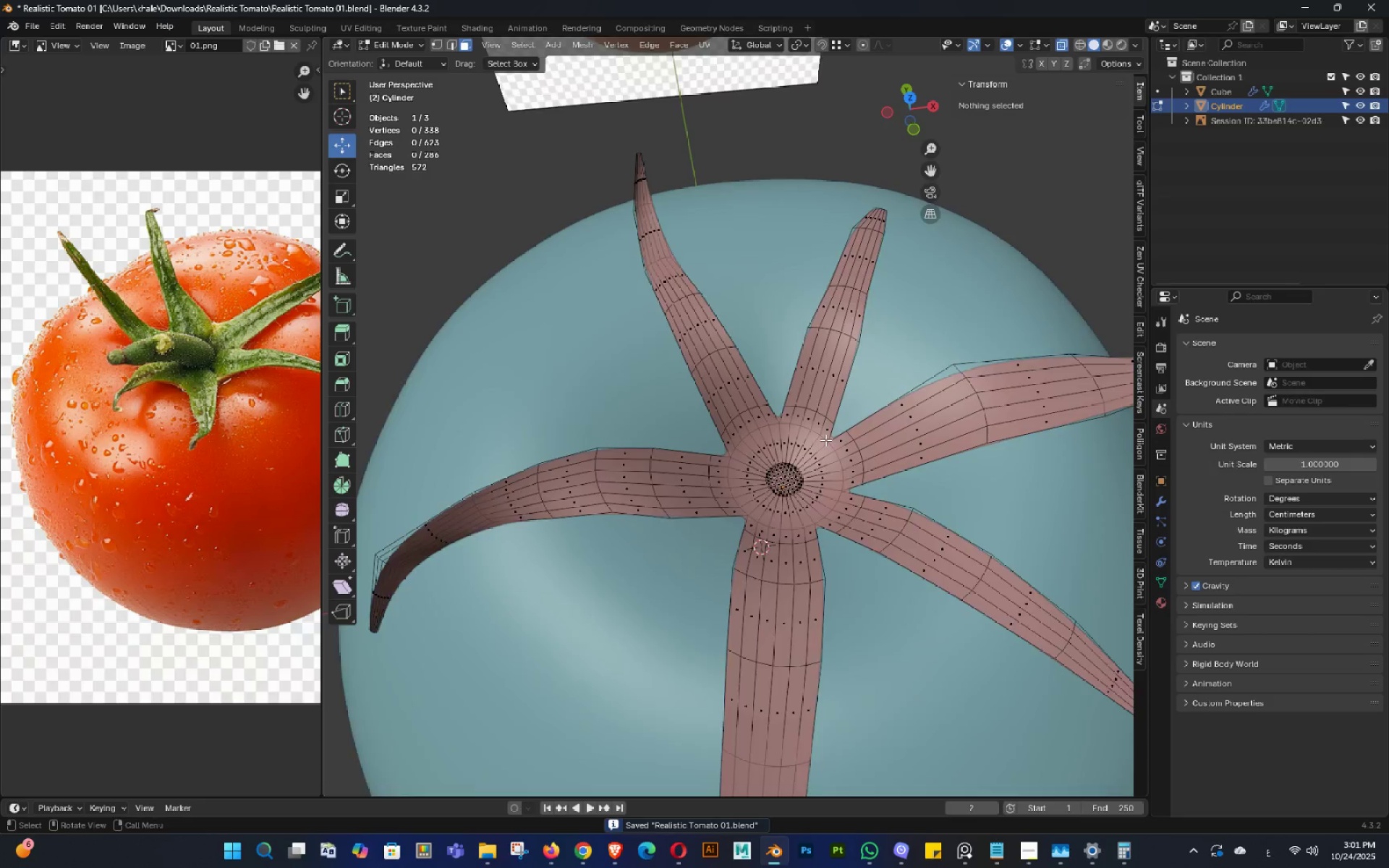 
scroll: coordinate [825, 440], scroll_direction: up, amount: 2.0
 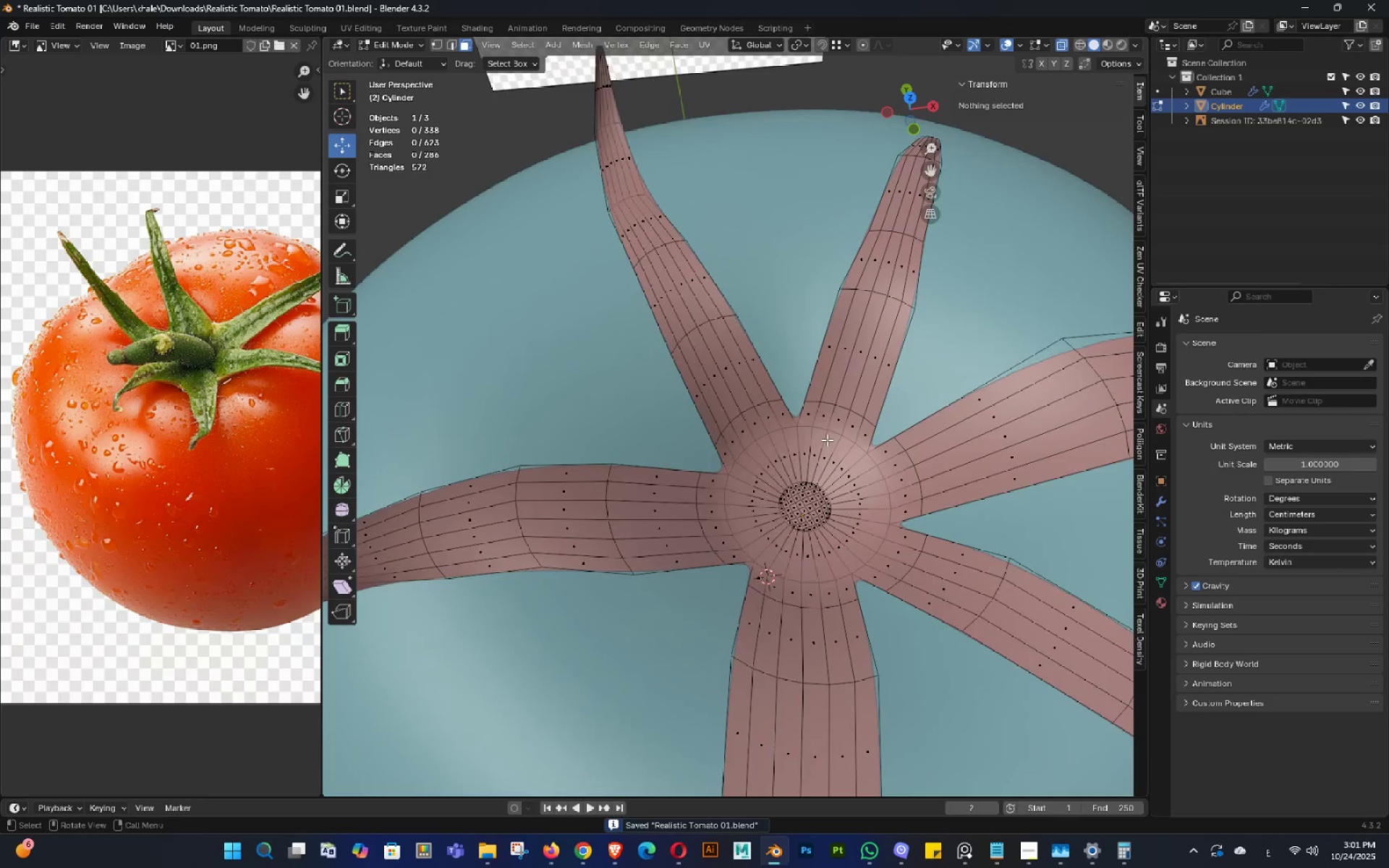 
key(Alt+AltLeft)
 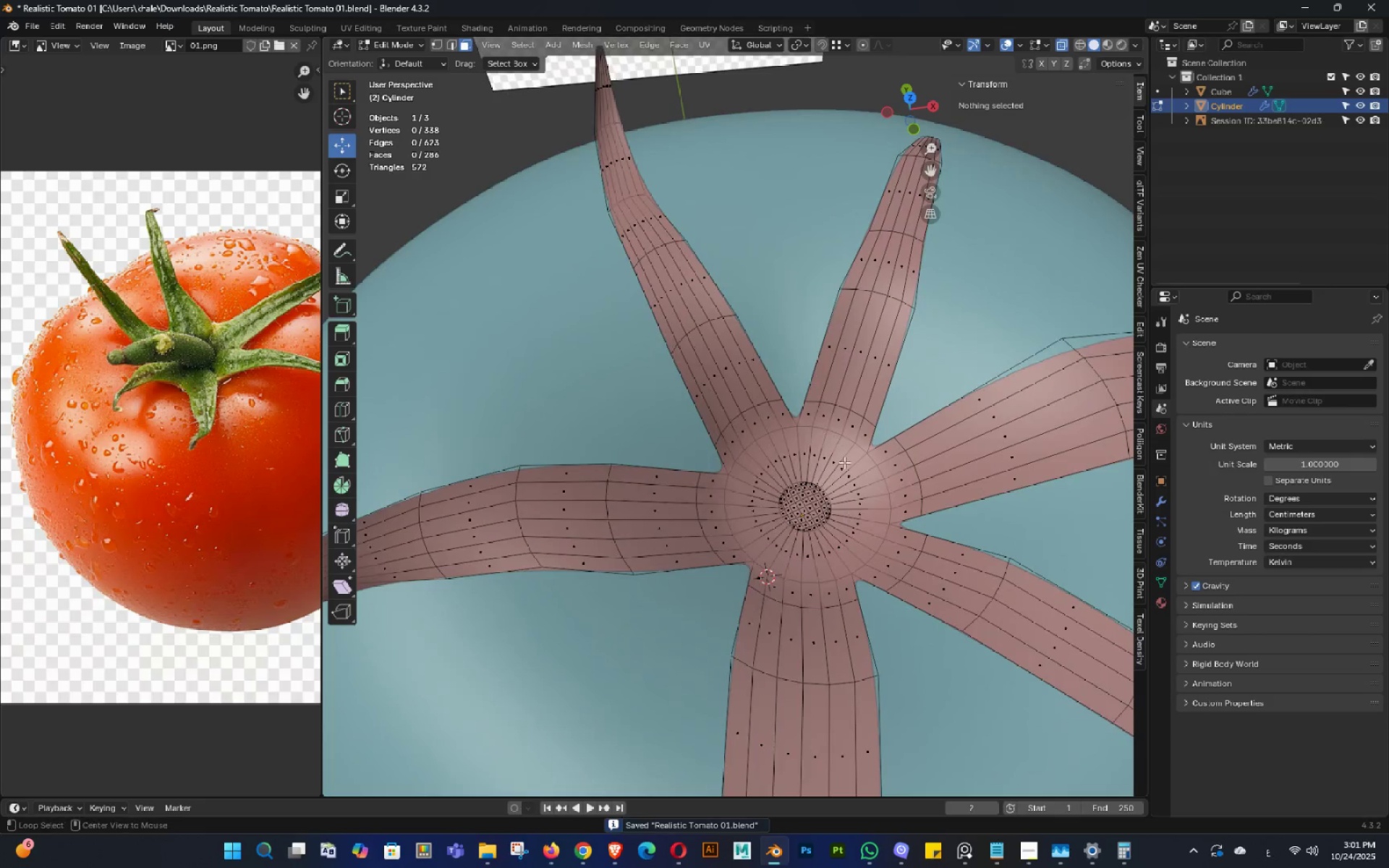 
key(Alt+Z)
 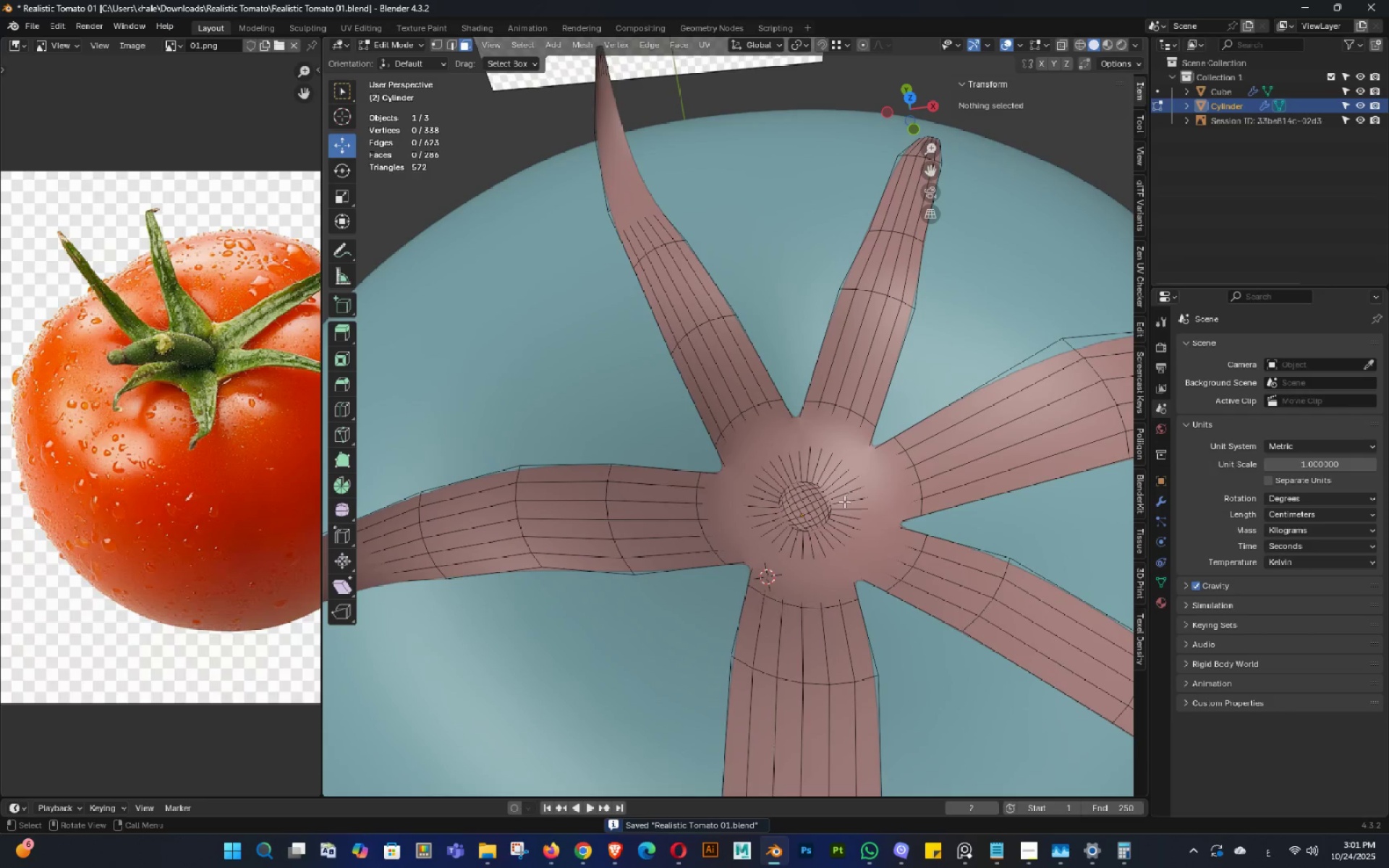 
key(1)
 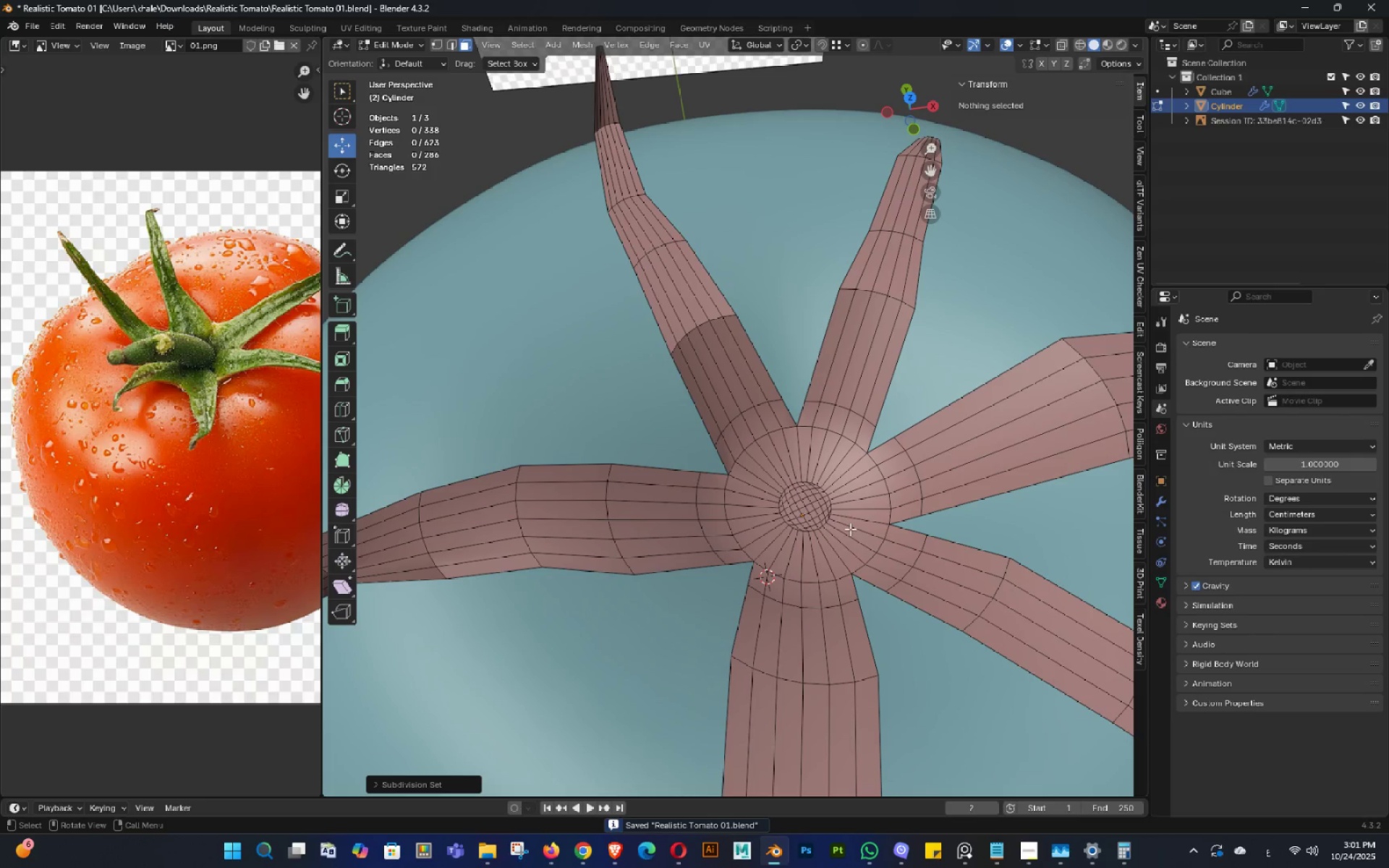 
key(Shift+ShiftLeft)
 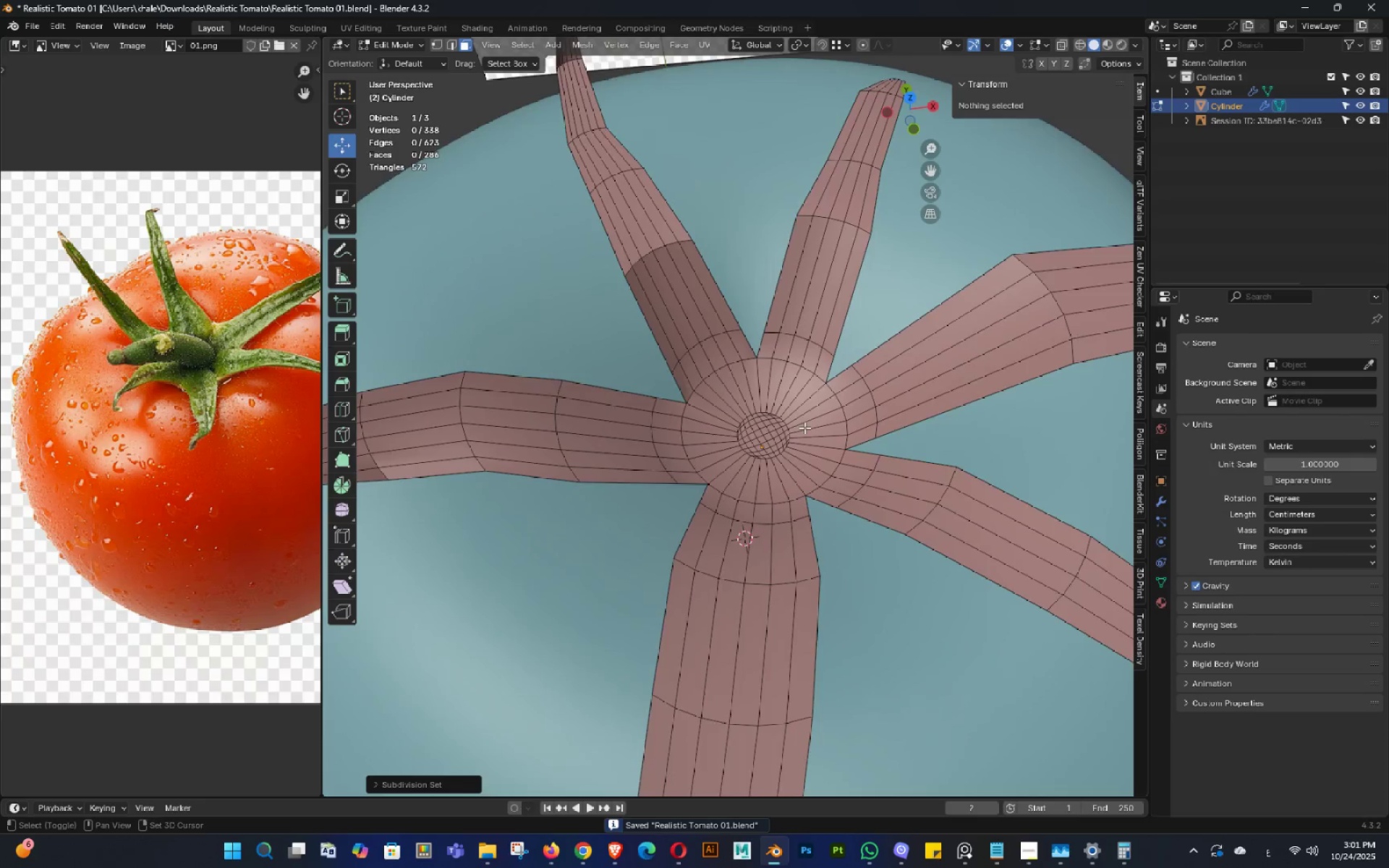 
scroll: coordinate [808, 433], scroll_direction: up, amount: 5.0
 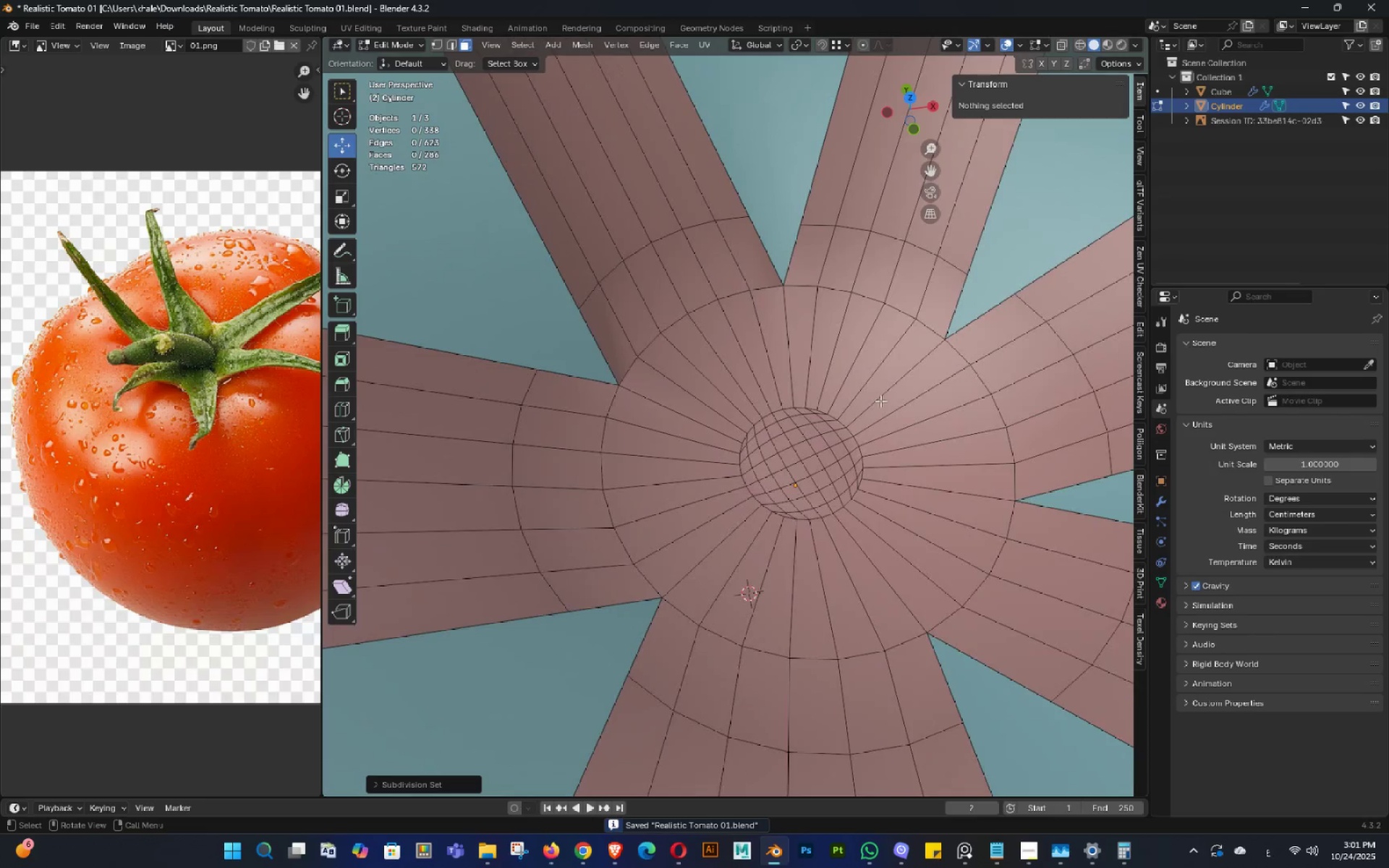 
left_click_drag(start_coordinate=[882, 396], to_coordinate=[681, 536])
 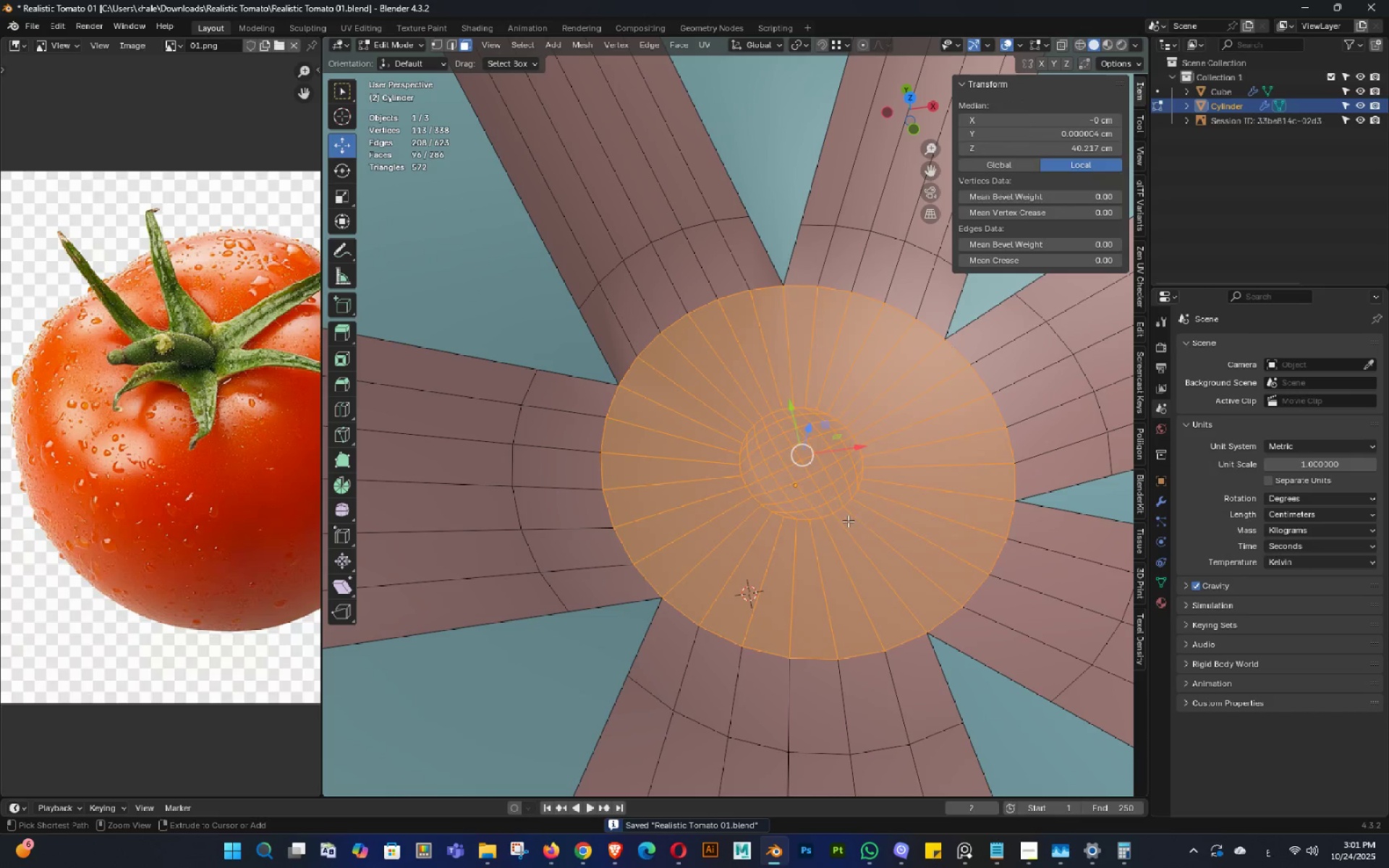 
hold_key(key=ControlLeft, duration=1.52)
left_click_drag(start_coordinate=[883, 533], to_coordinate=[746, 616])
 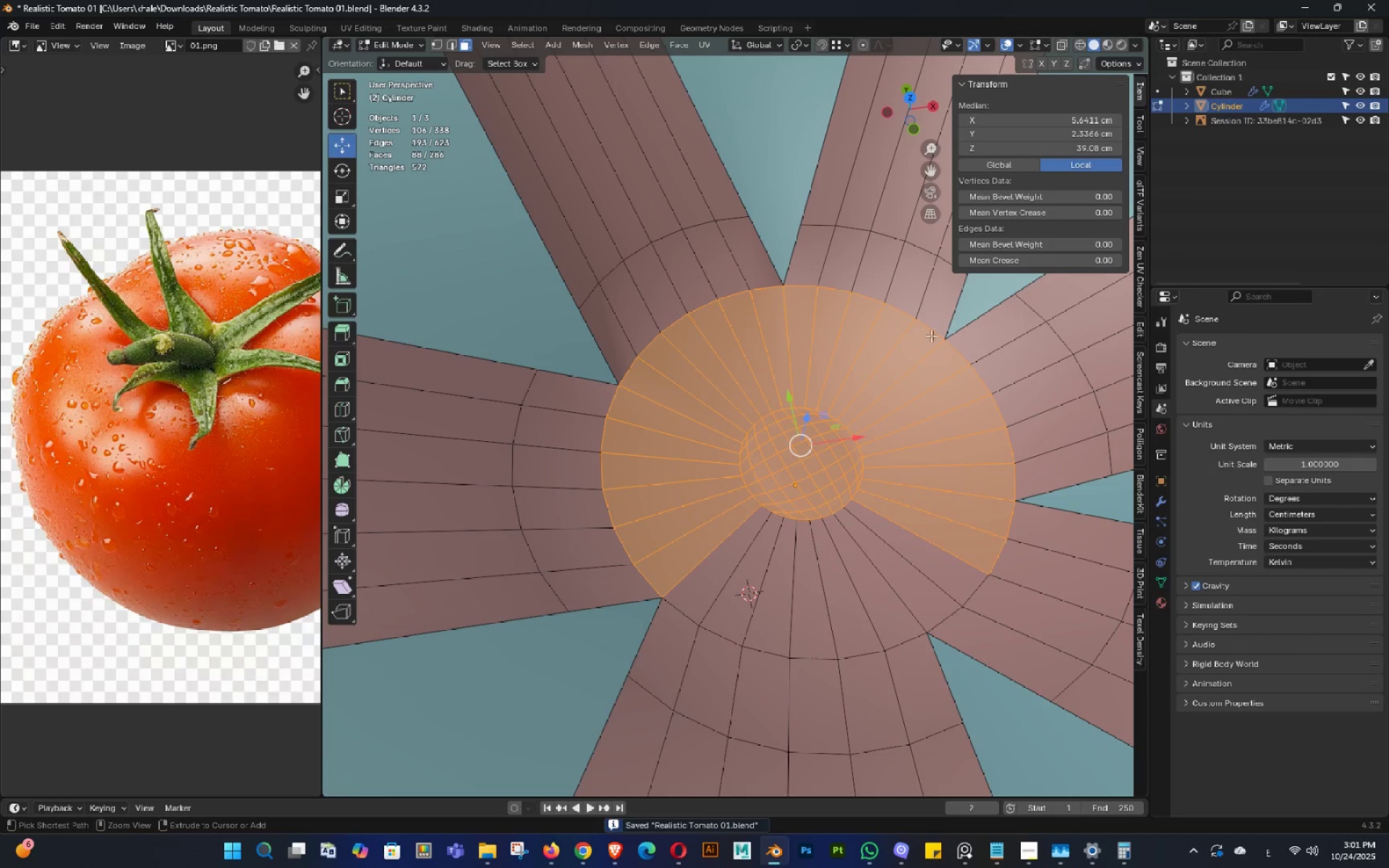 
left_click_drag(start_coordinate=[914, 292], to_coordinate=[704, 355])
 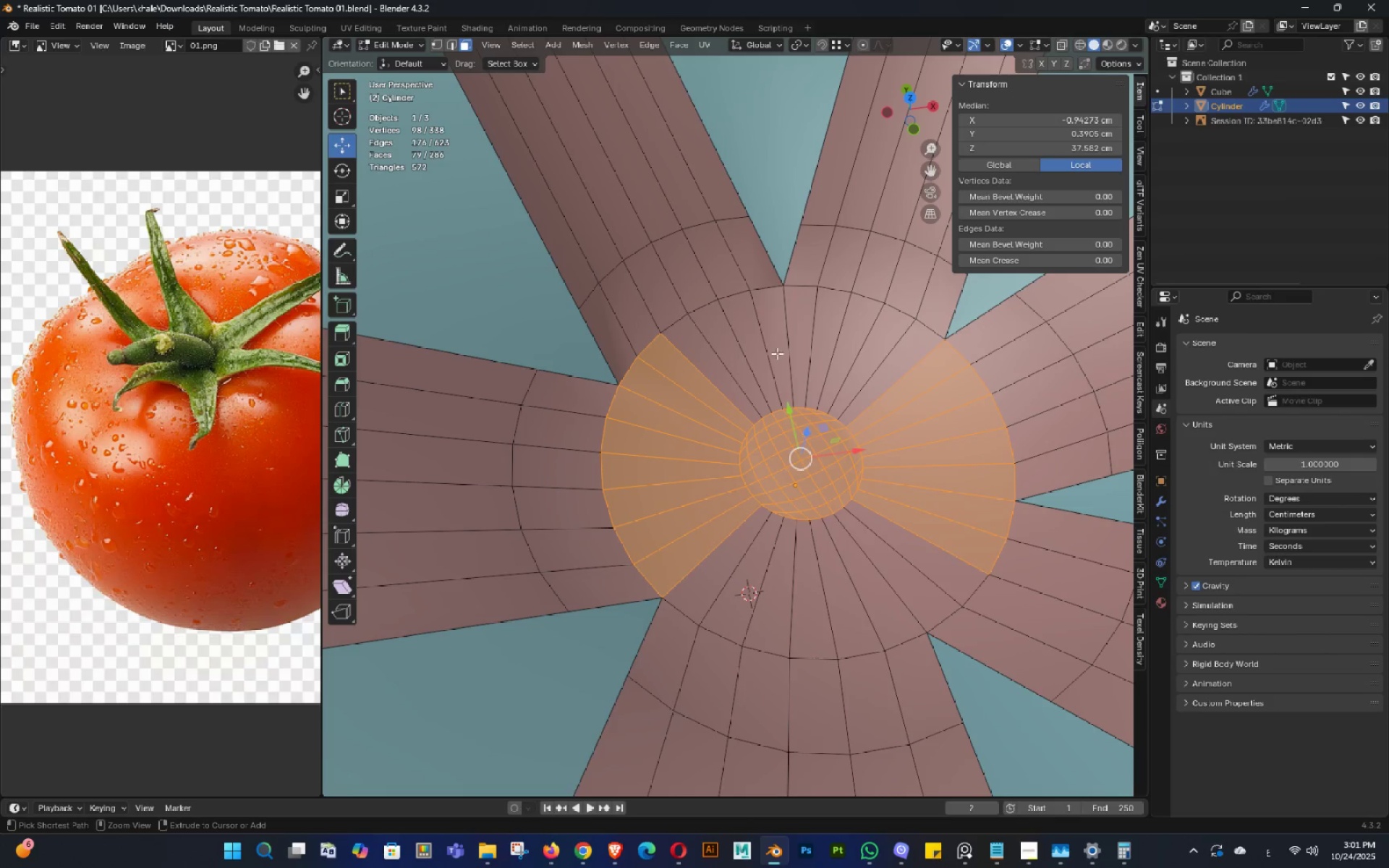 
hold_key(key=ControlLeft, duration=1.52)
left_click_drag(start_coordinate=[711, 338], to_coordinate=[466, 607])
 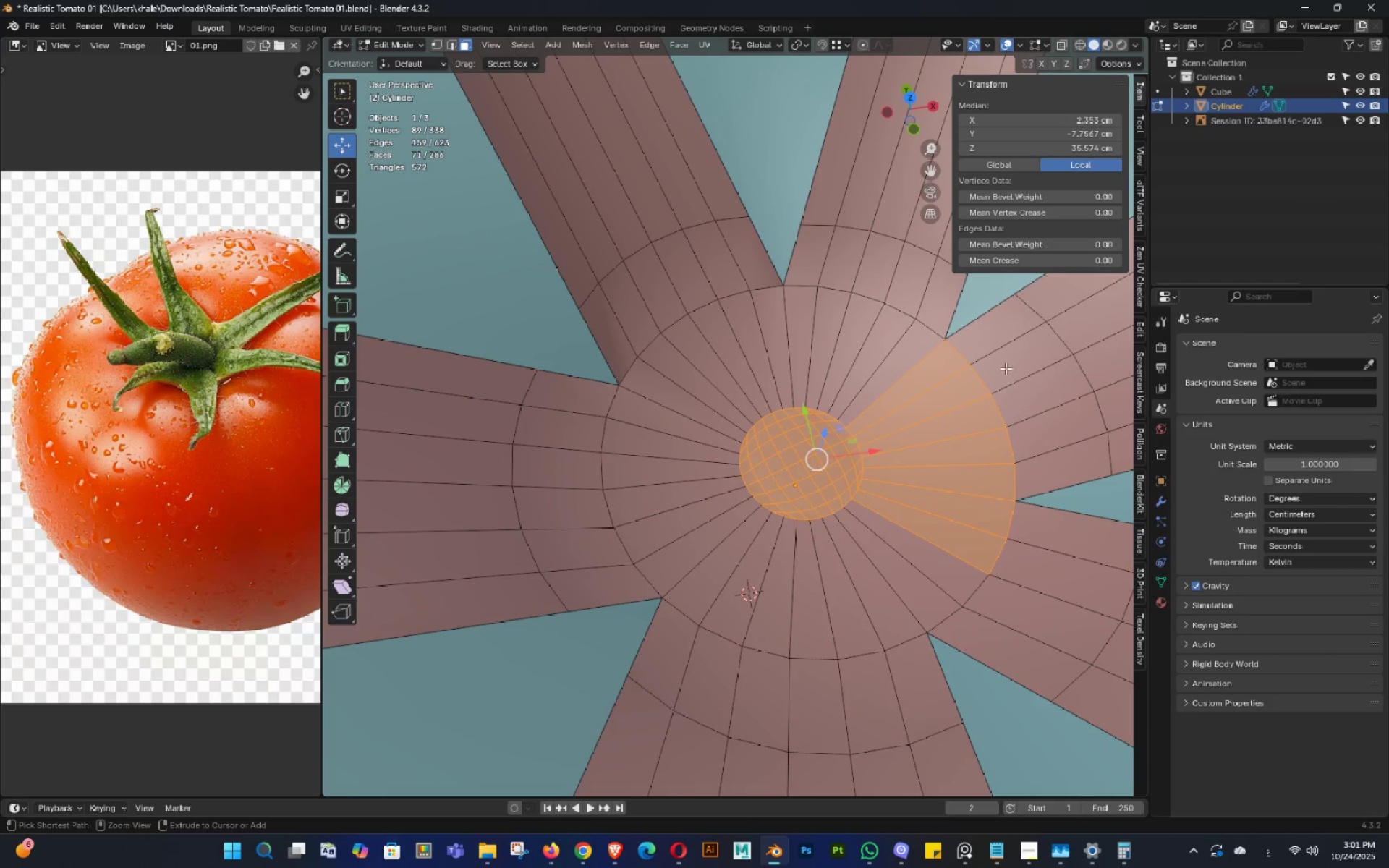 
left_click_drag(start_coordinate=[993, 354], to_coordinate=[851, 670])
 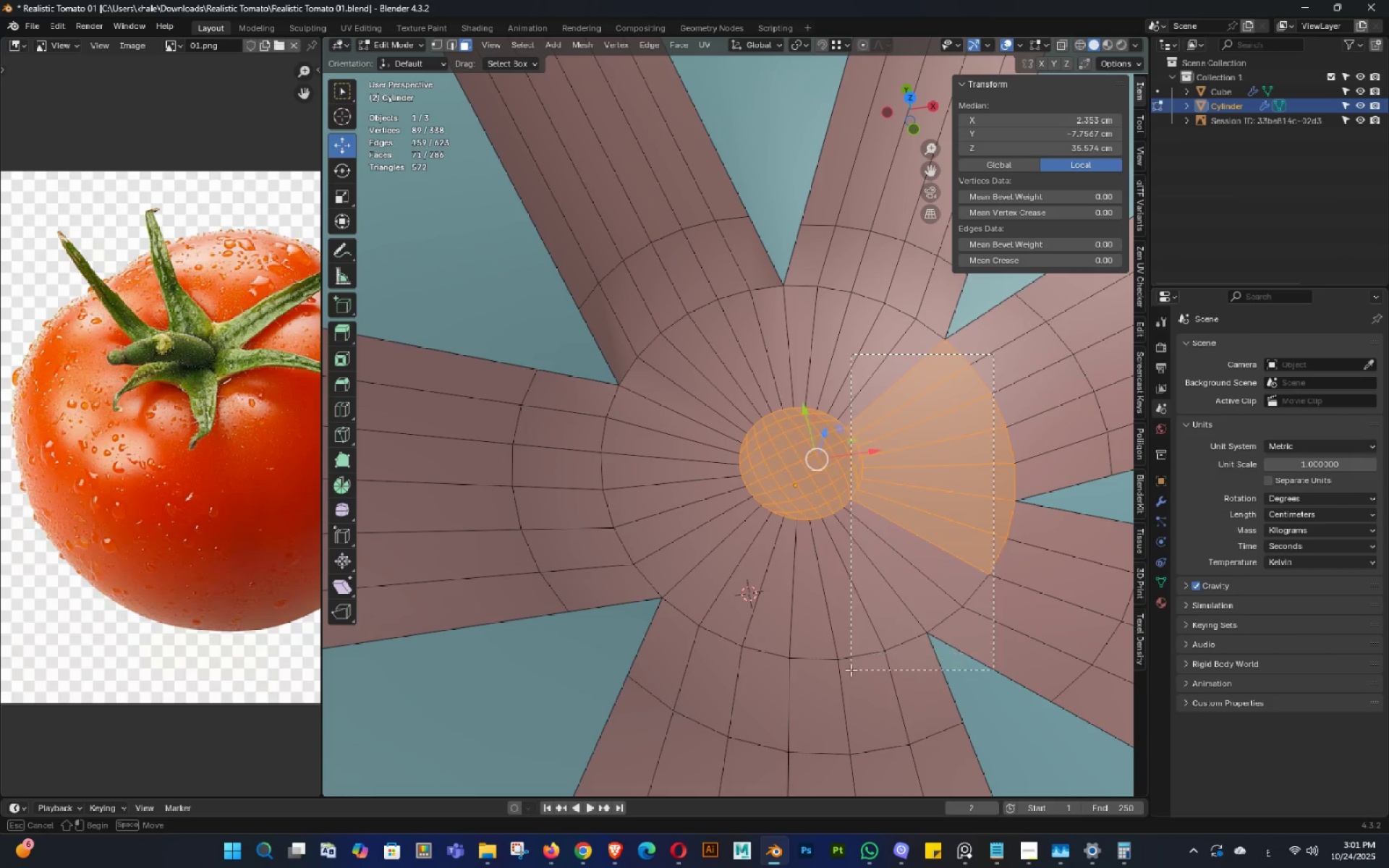 
key(Control+ControlLeft)
 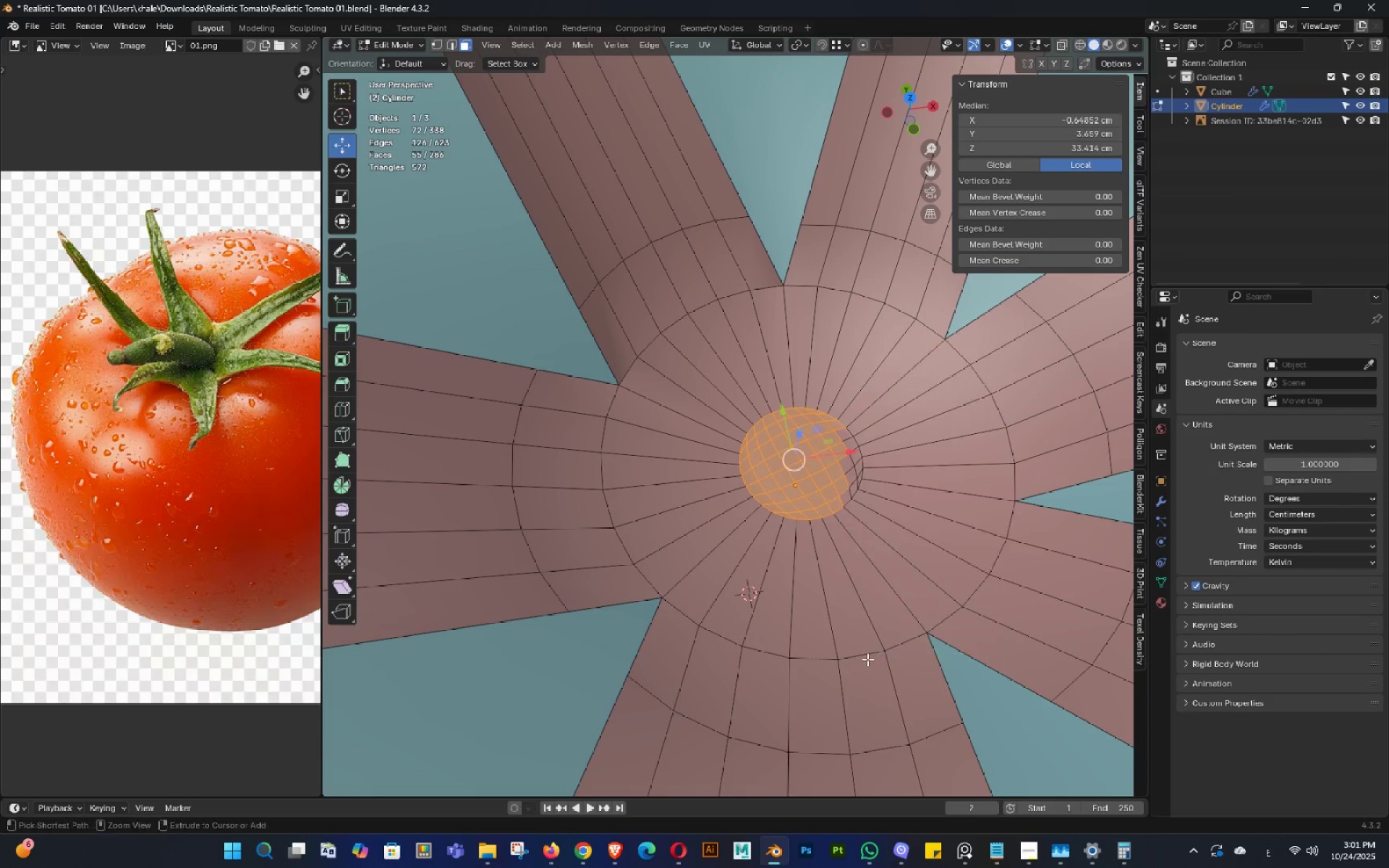 
key(Control+ControlLeft)
 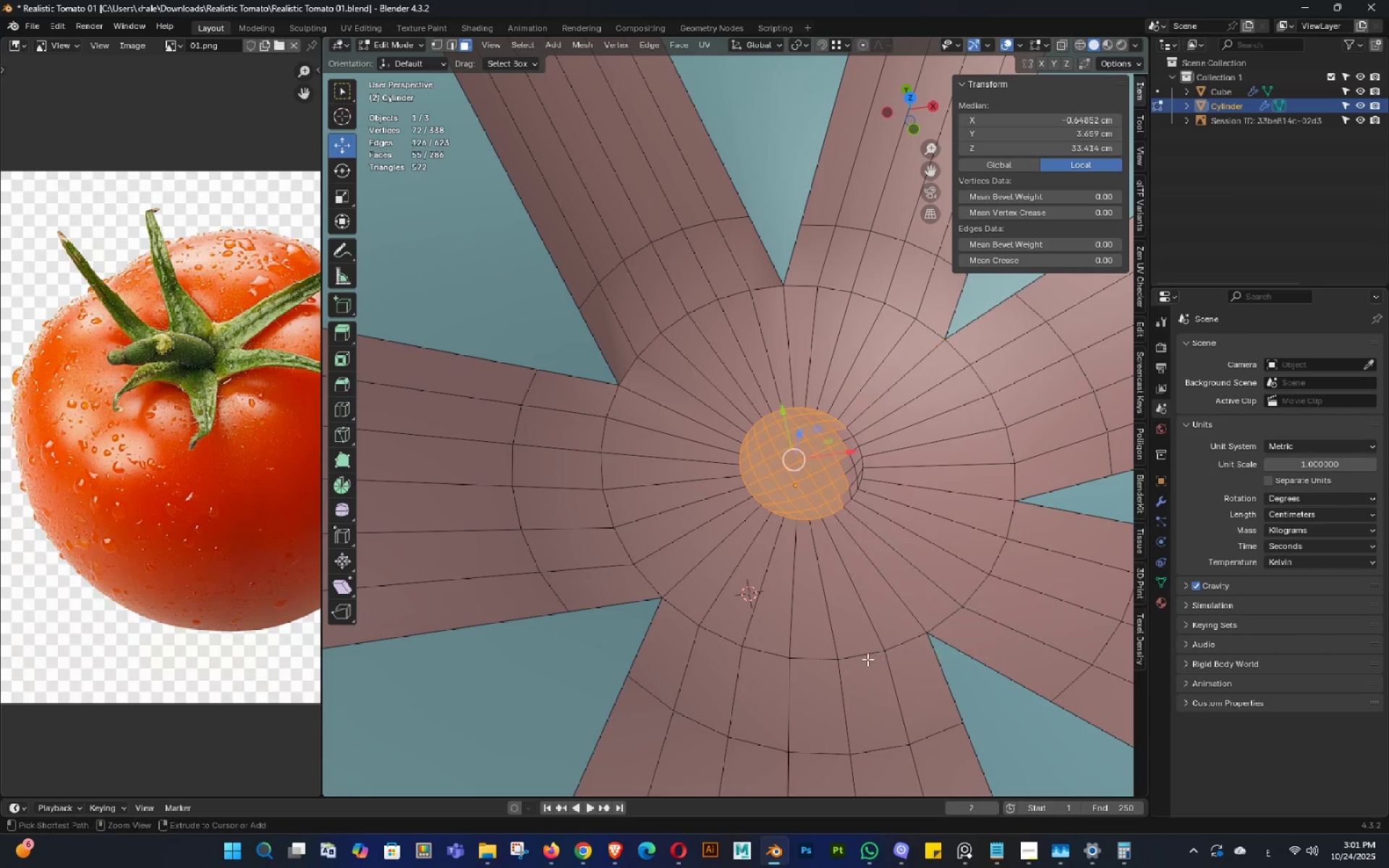 
key(Control+ControlLeft)
 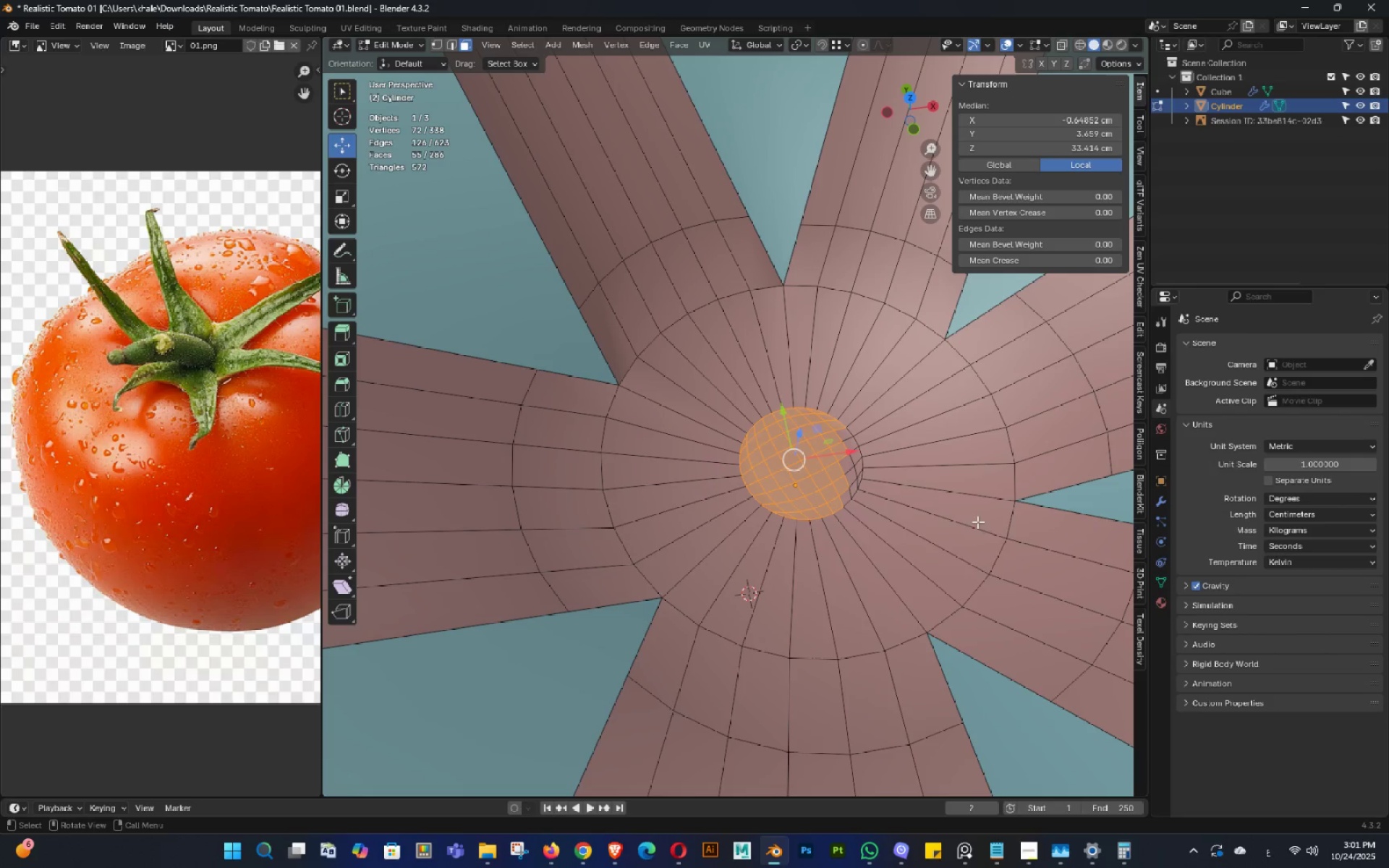 
key(Control+Z)
 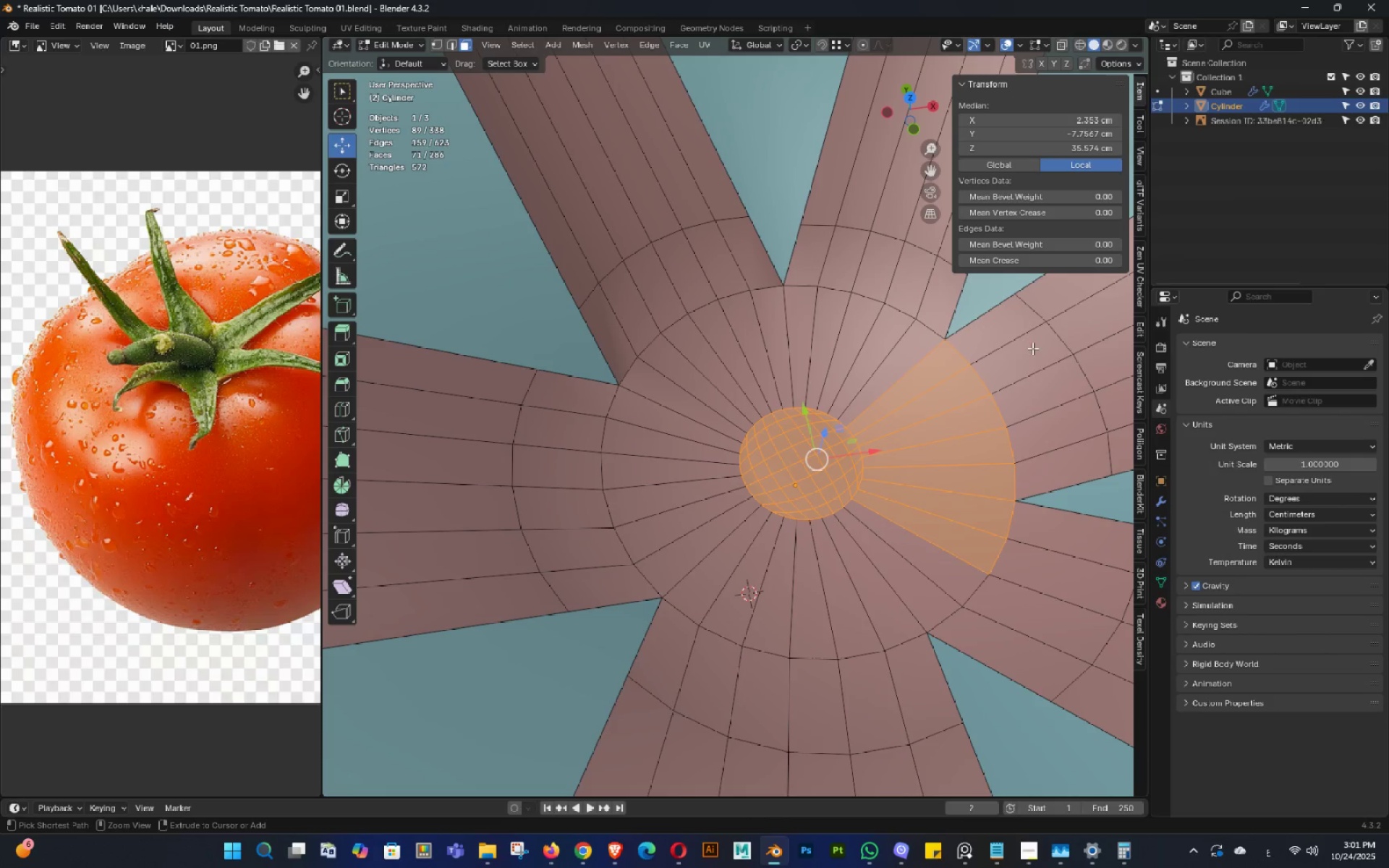 
left_click_drag(start_coordinate=[1029, 347], to_coordinate=[927, 601])
 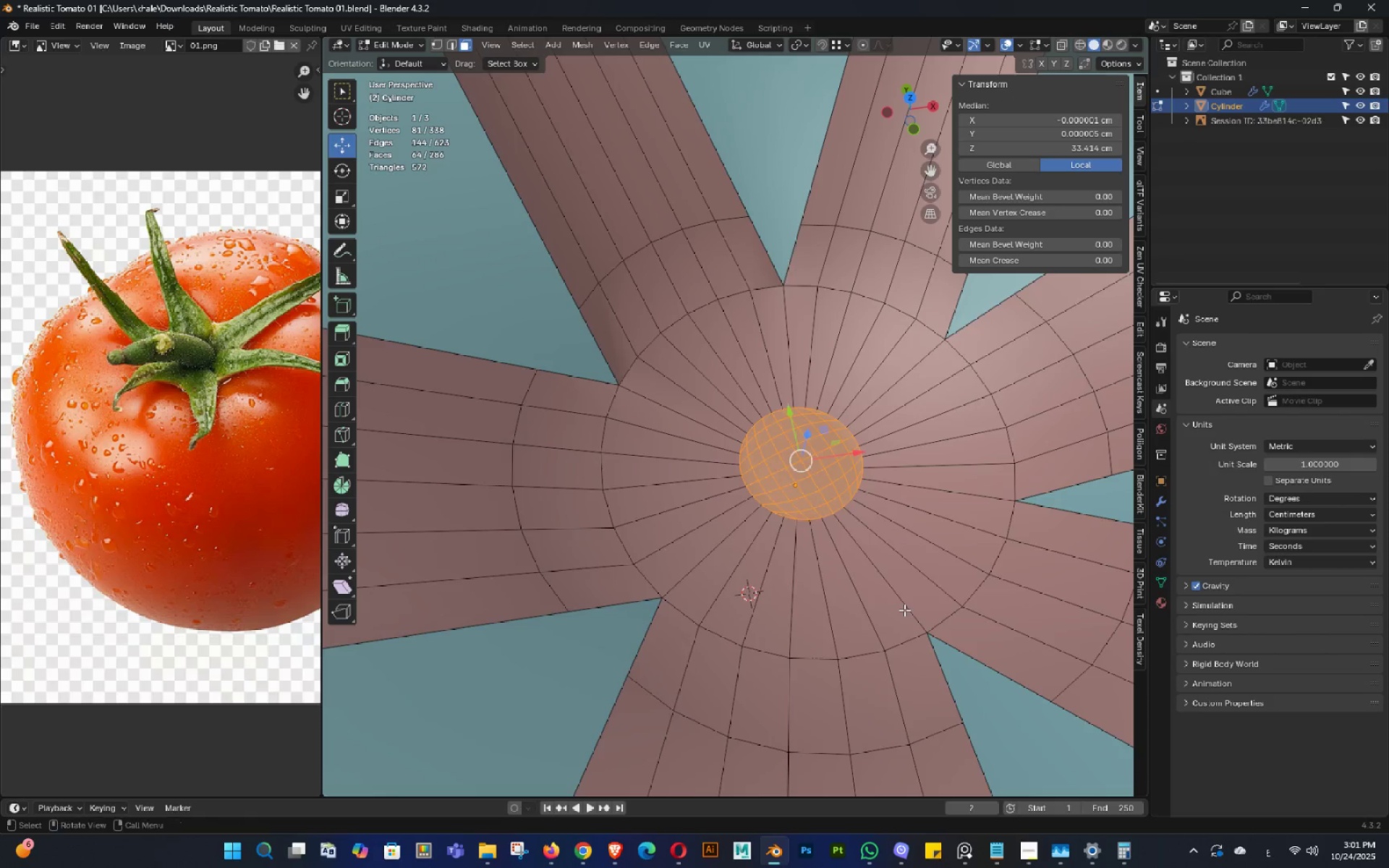 
scroll: coordinate [904, 610], scroll_direction: down, amount: 2.0
 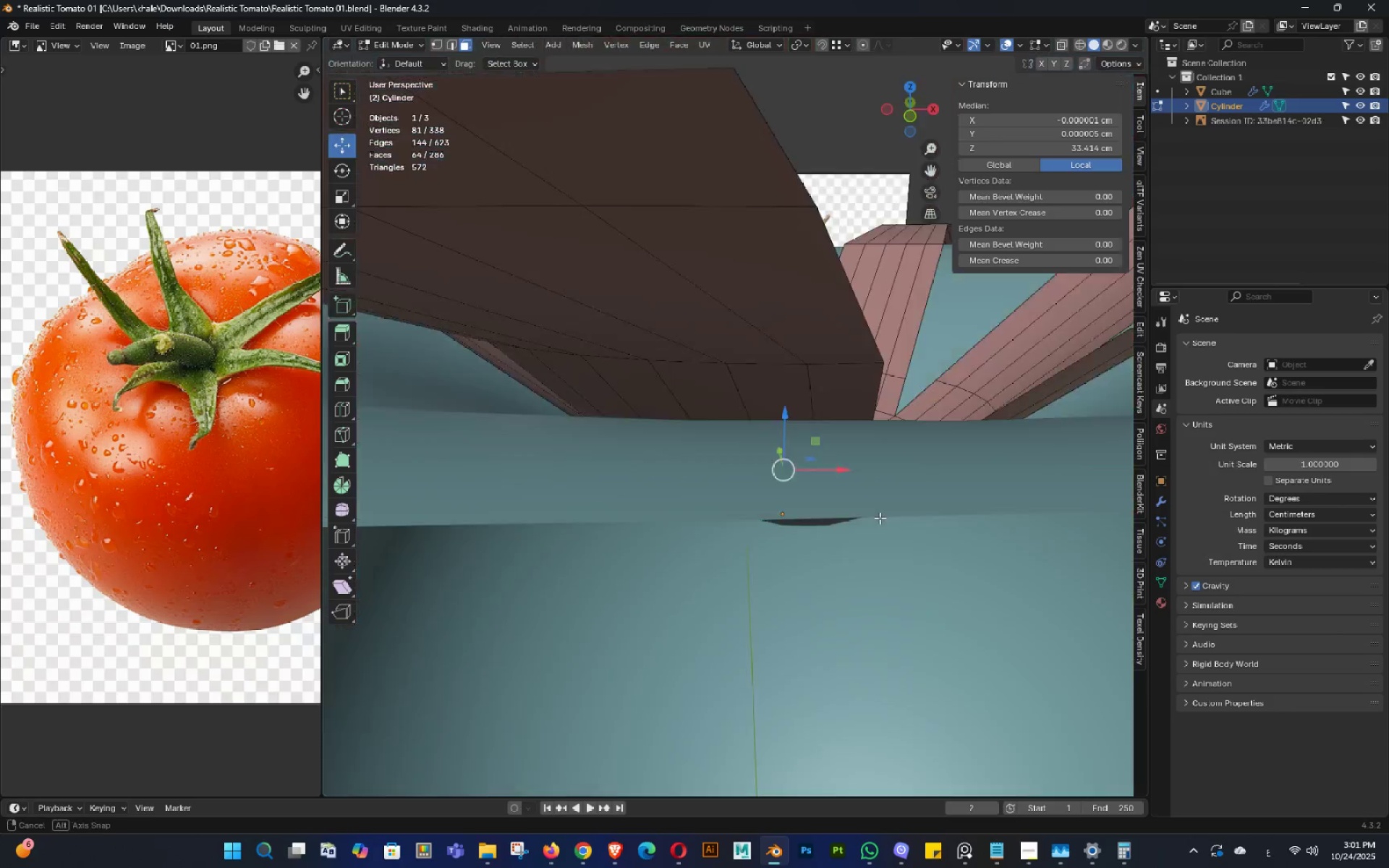 
double_click([878, 513])
 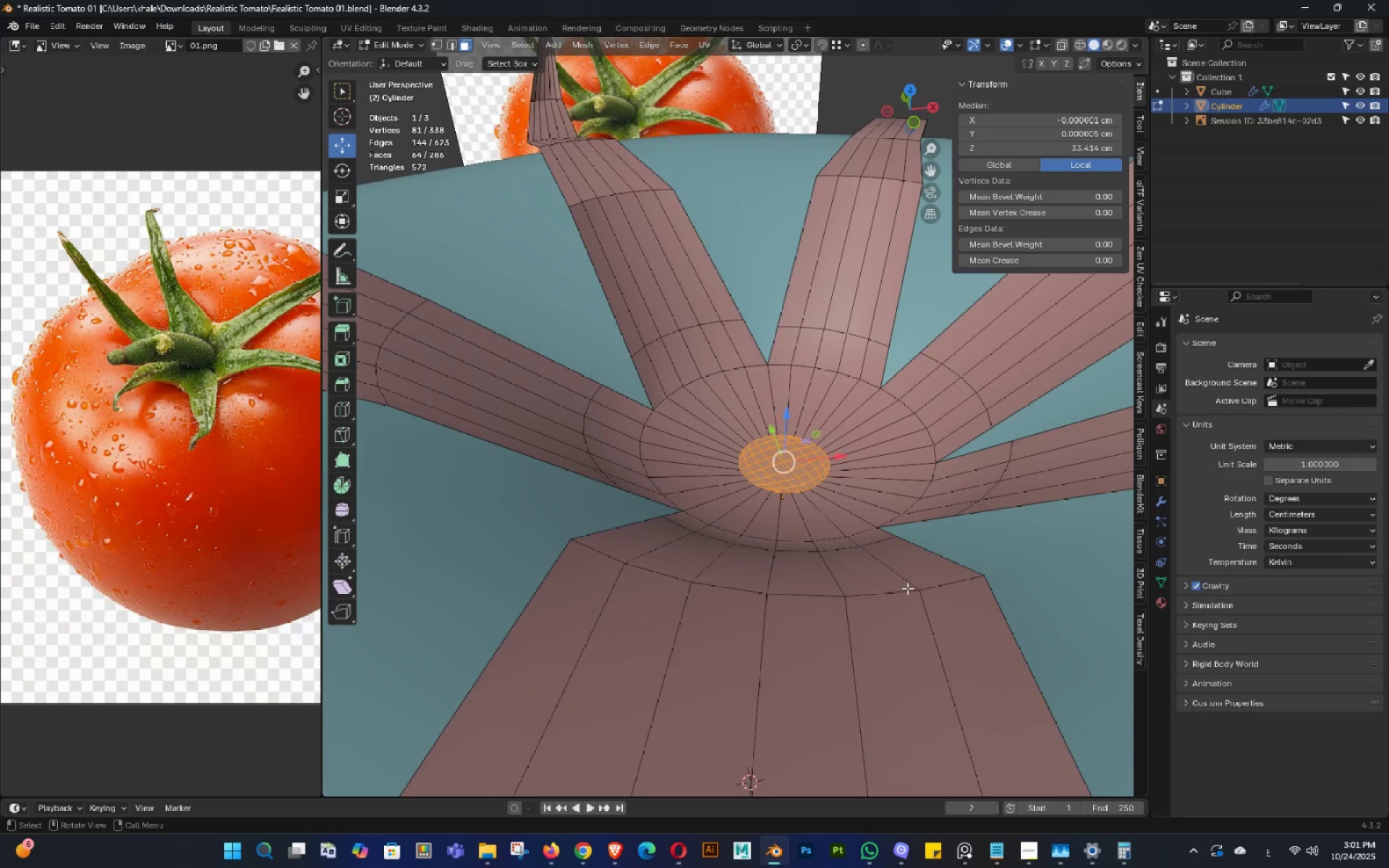 
scroll: coordinate [907, 588], scroll_direction: down, amount: 4.0
 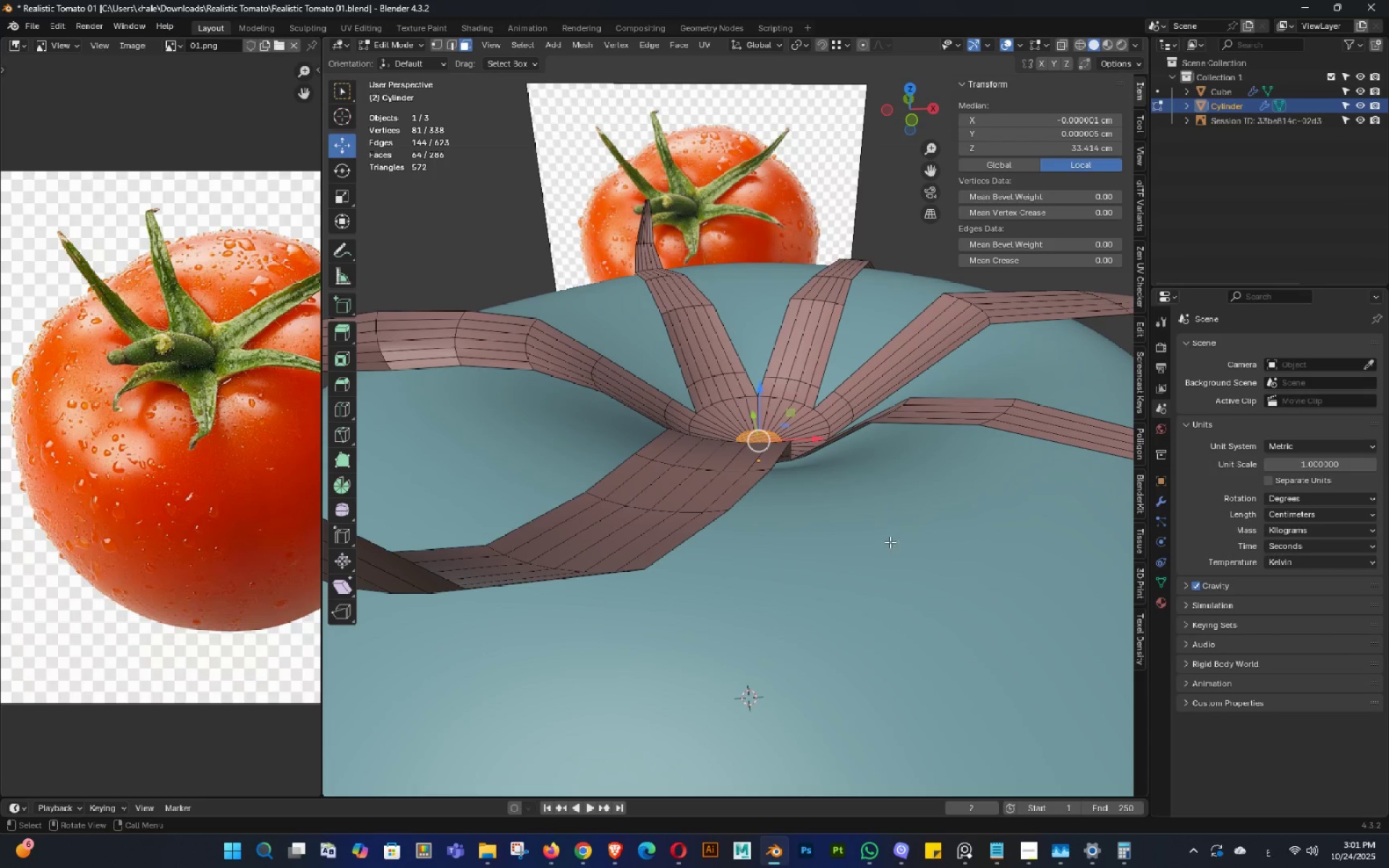 
key(E)
 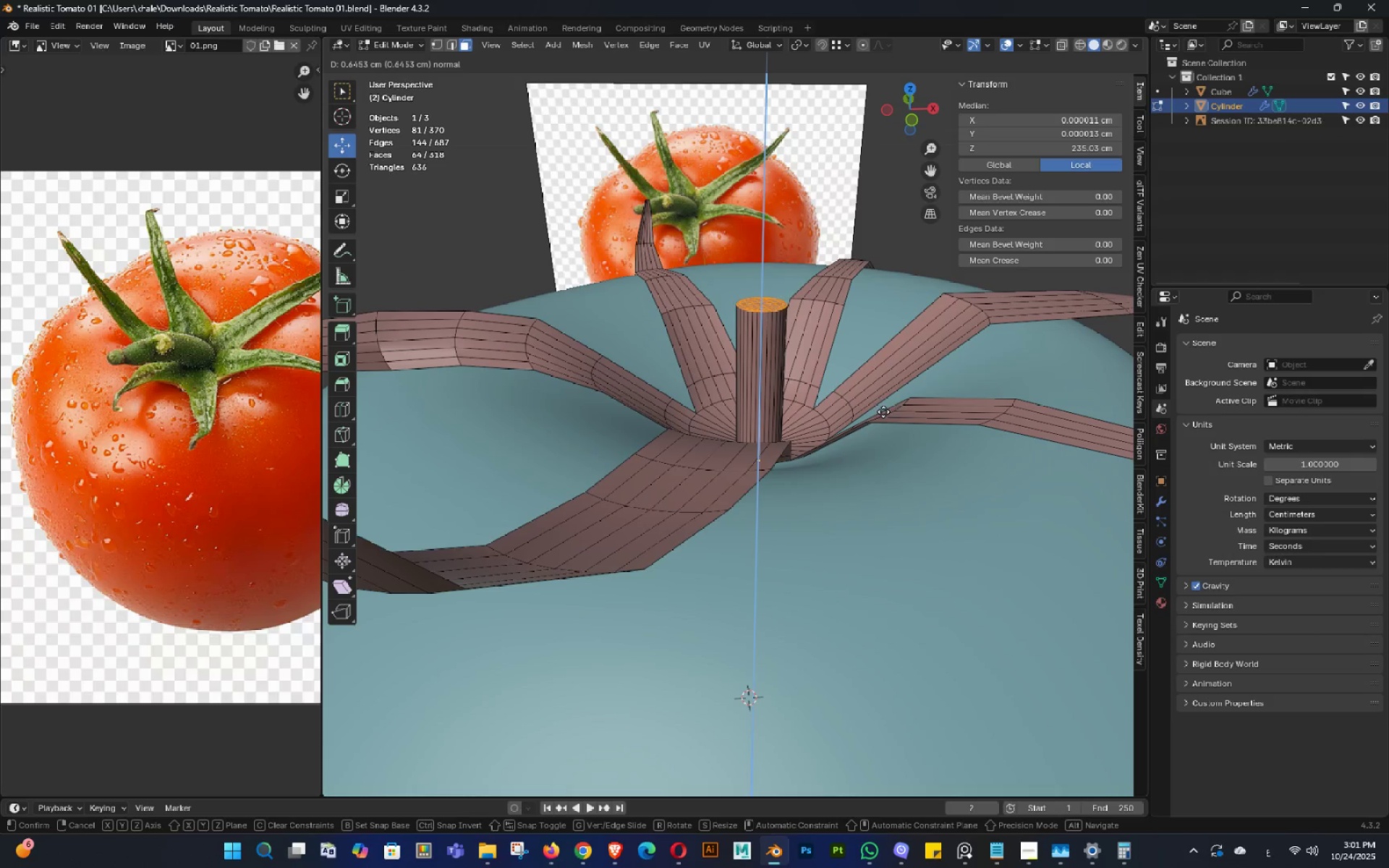 
left_click([872, 399])
 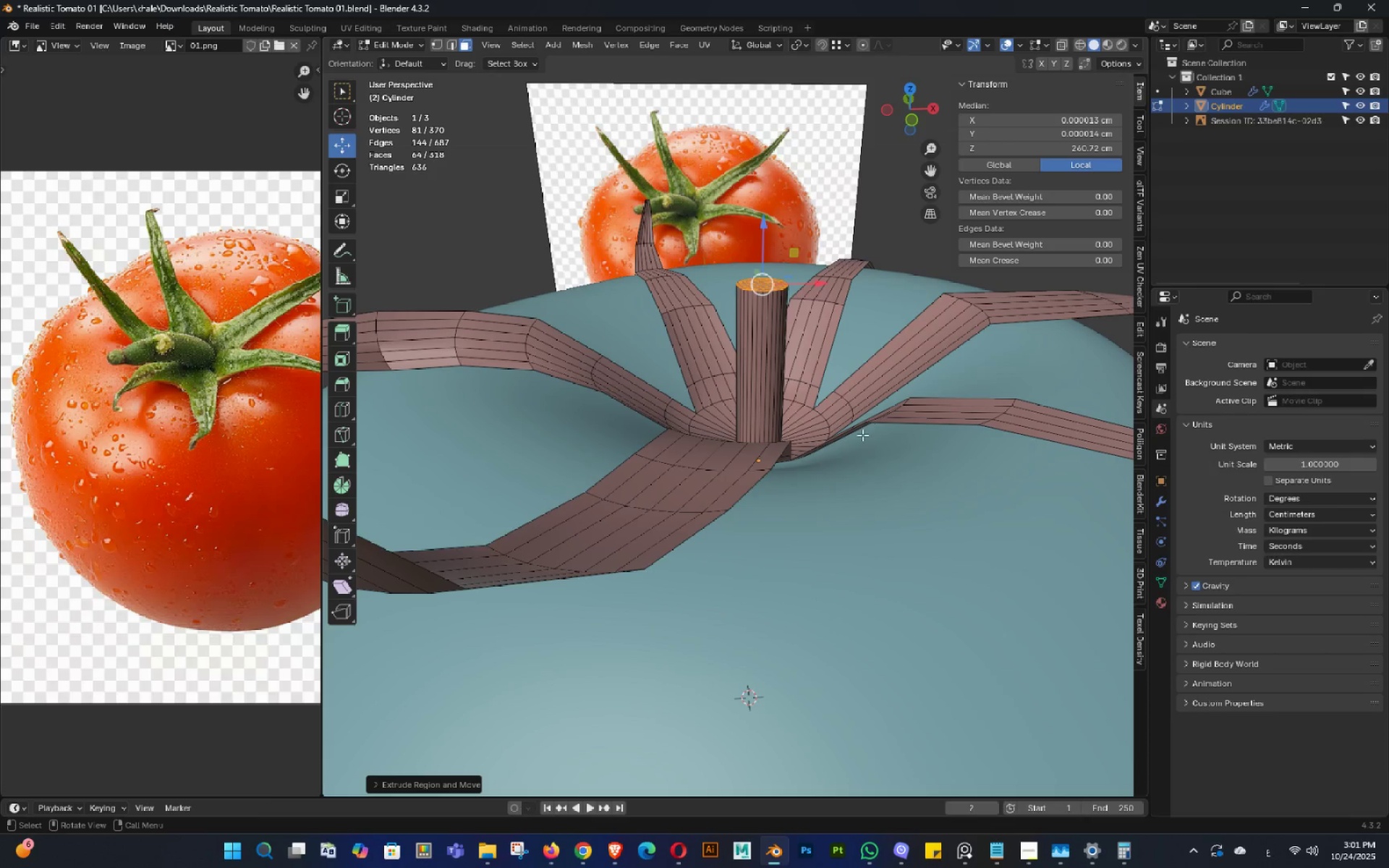 
key(3)
 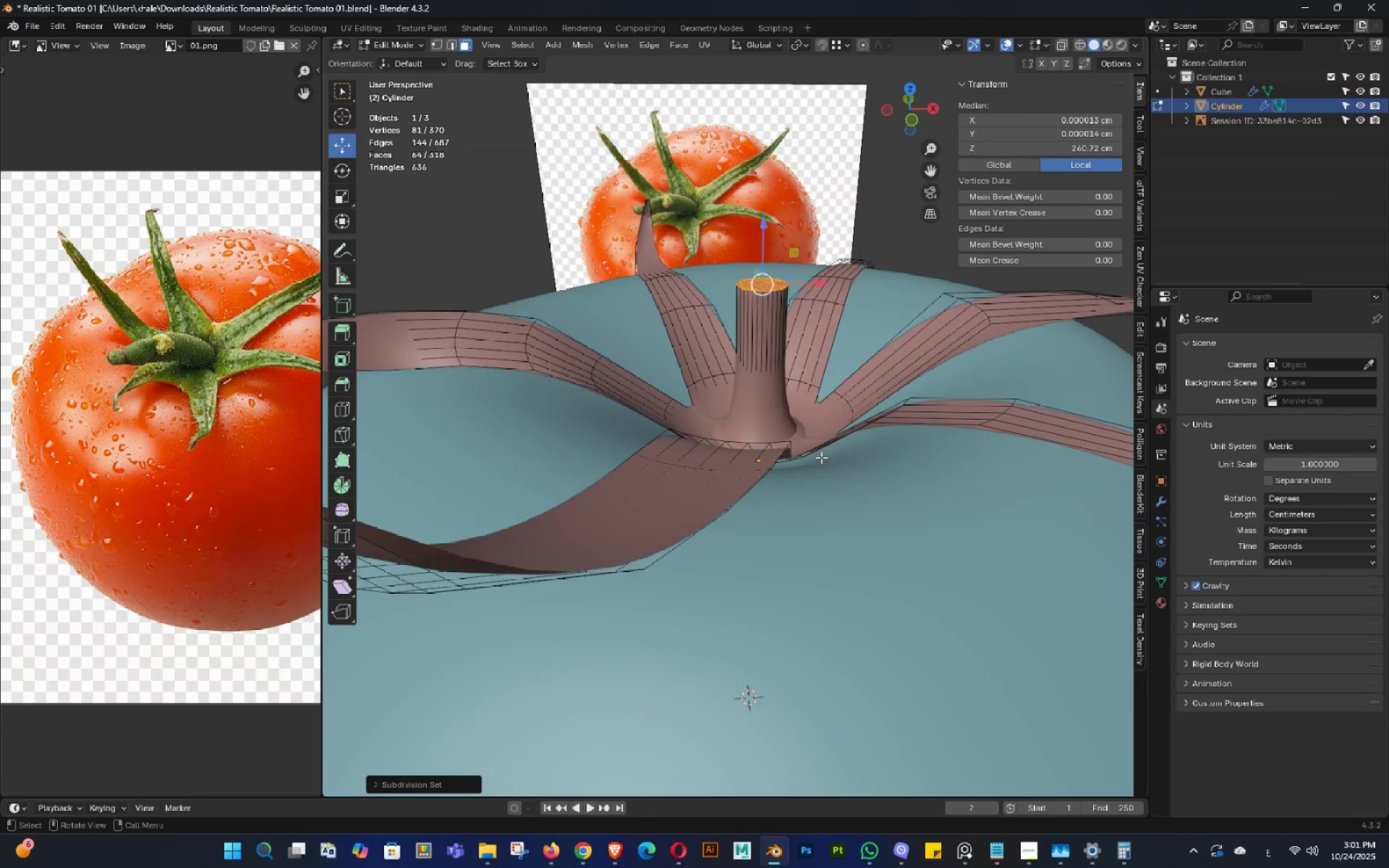 
scroll: coordinate [821, 457], scroll_direction: down, amount: 2.0
 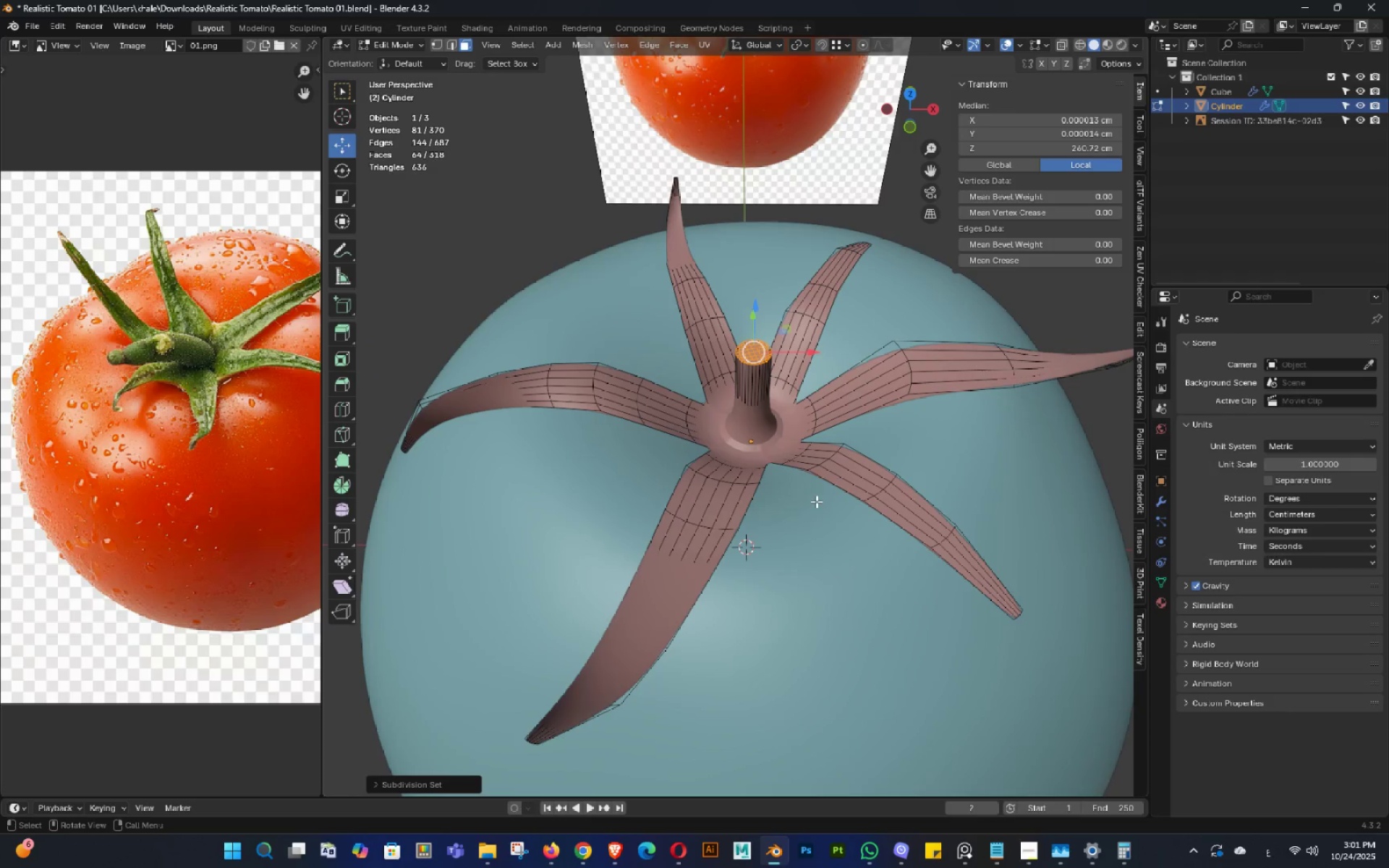 
key(Tab)
 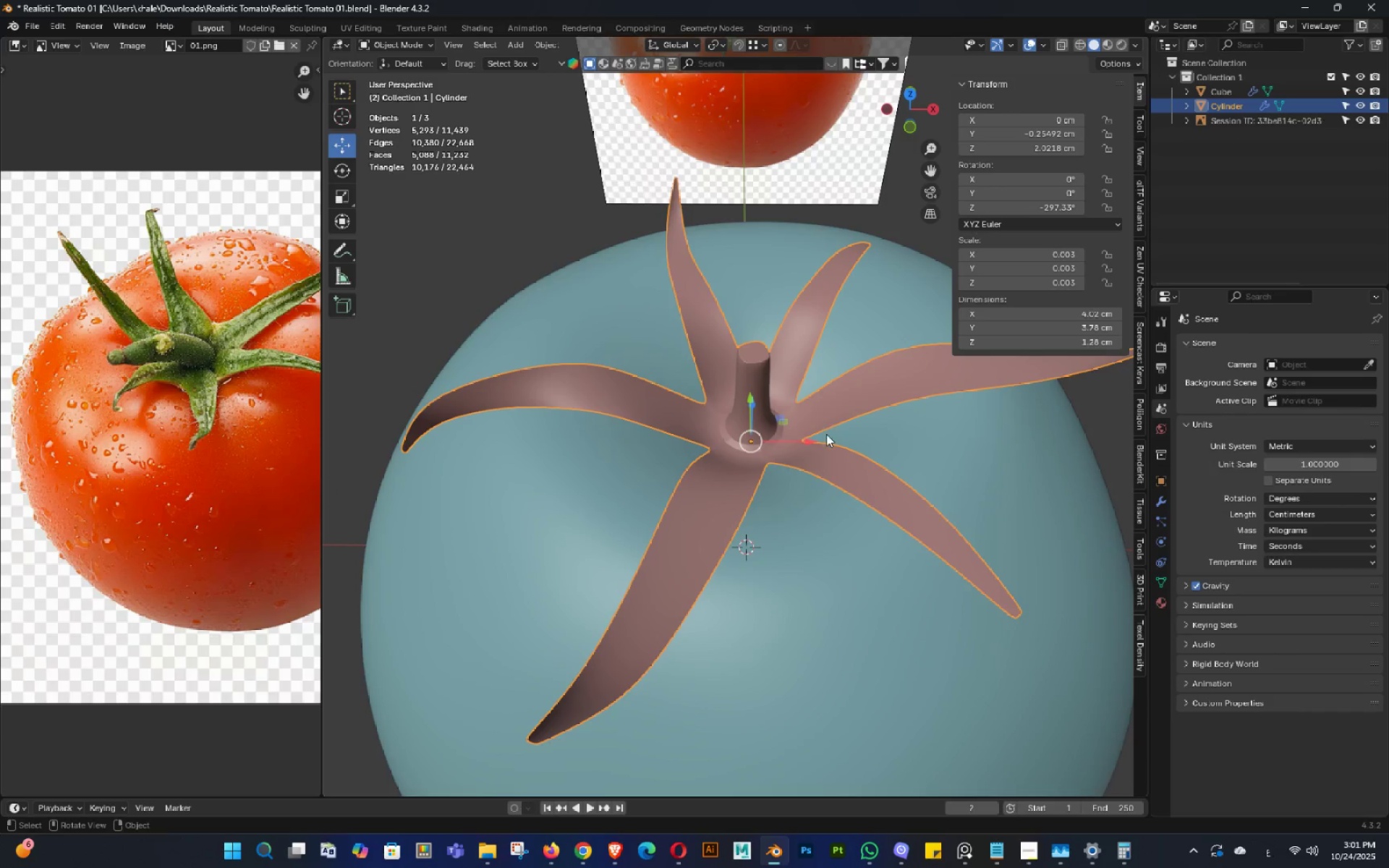 
scroll: coordinate [822, 436], scroll_direction: up, amount: 3.0
 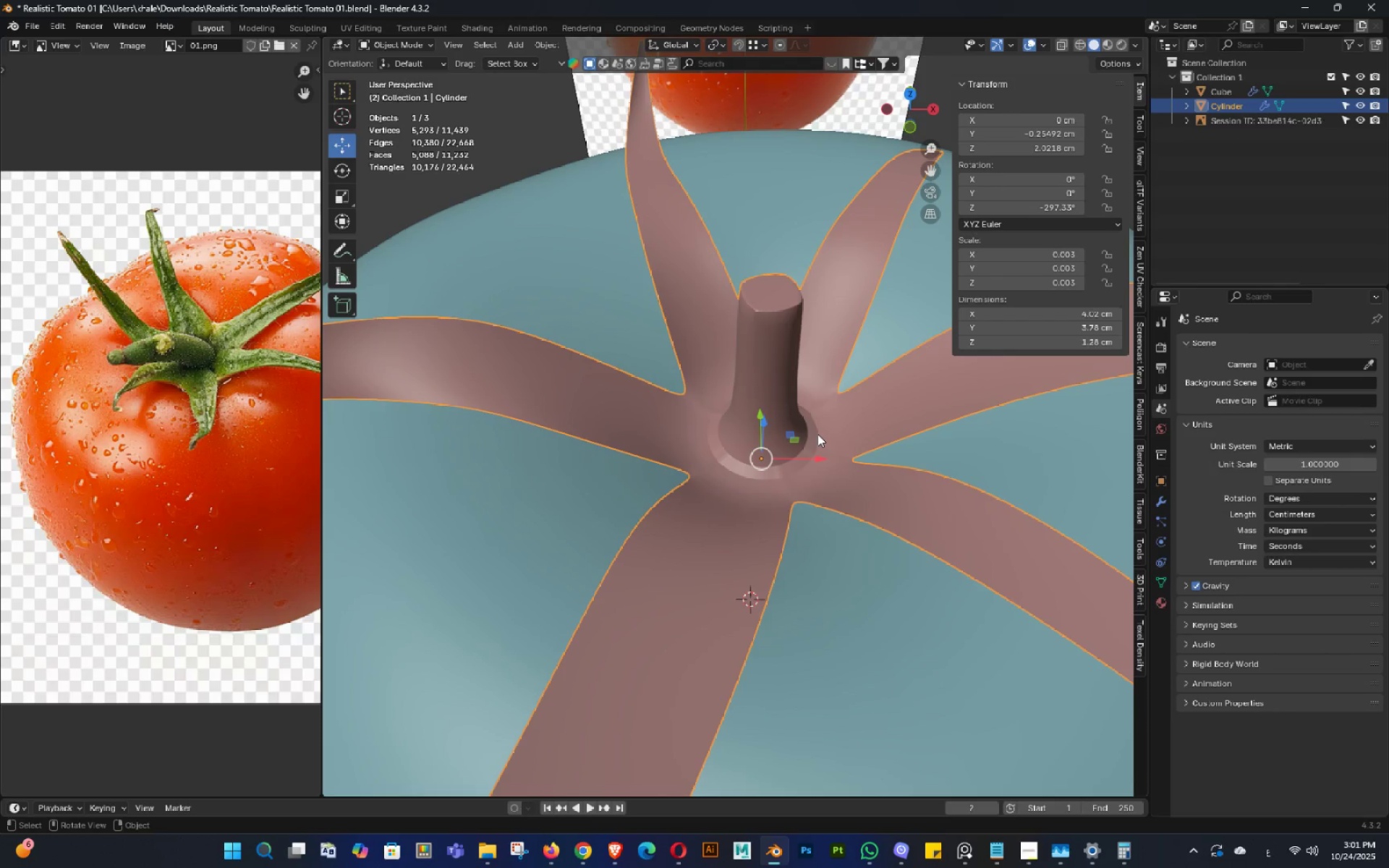 
hold_key(key=ControlLeft, duration=0.34)
 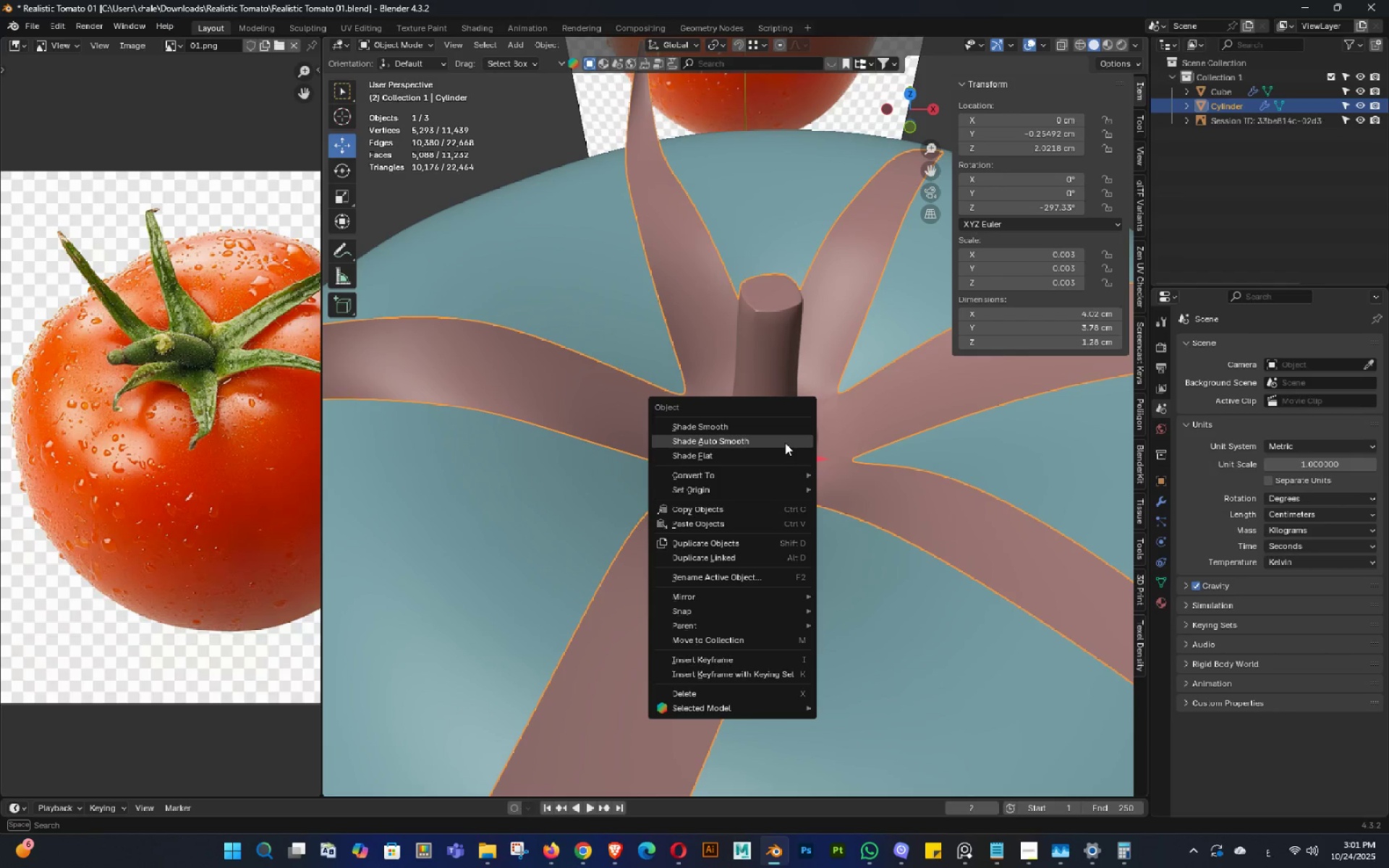 
left_click([785, 443])
 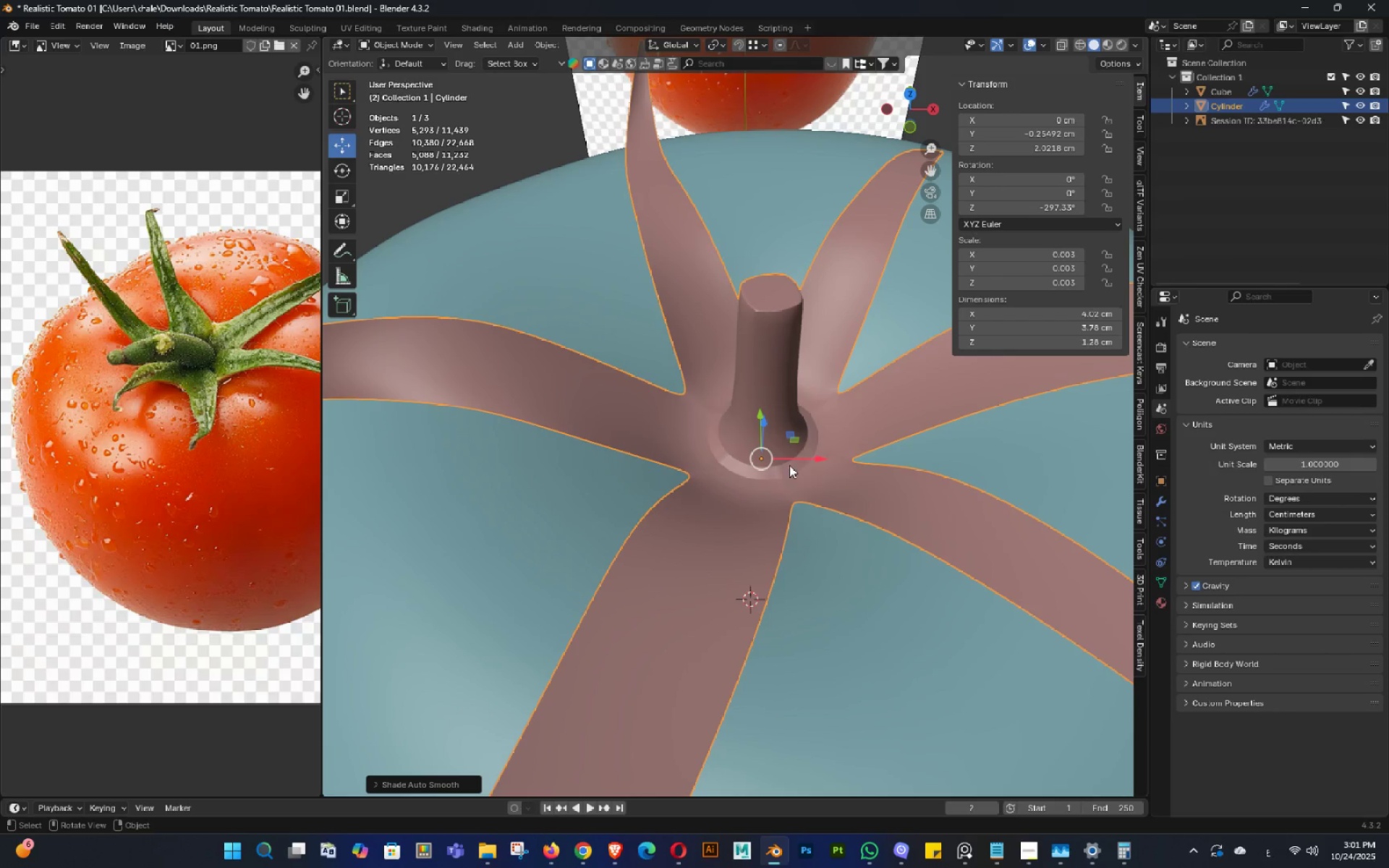 
key(Tab)
 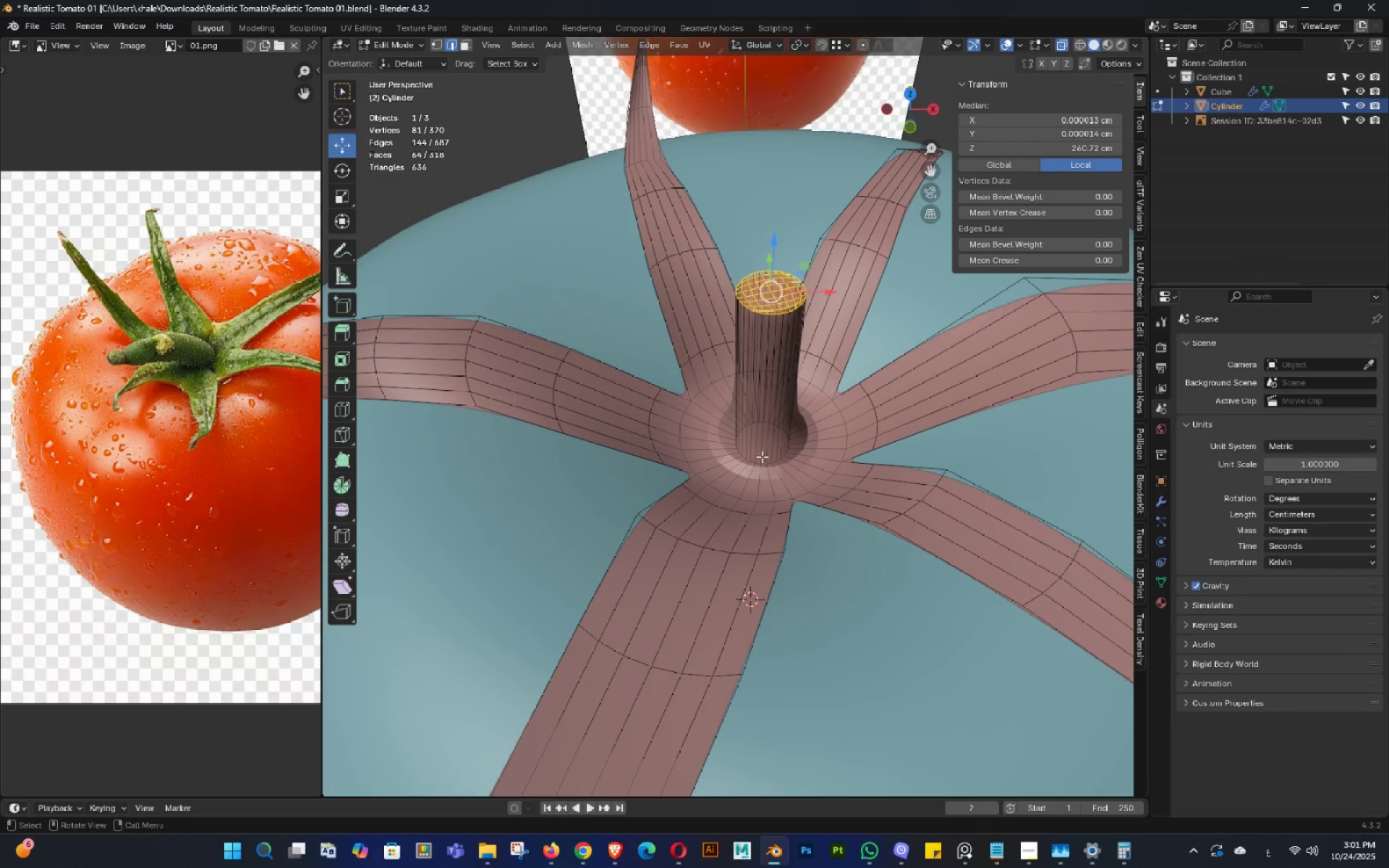 
key(Control+R)
 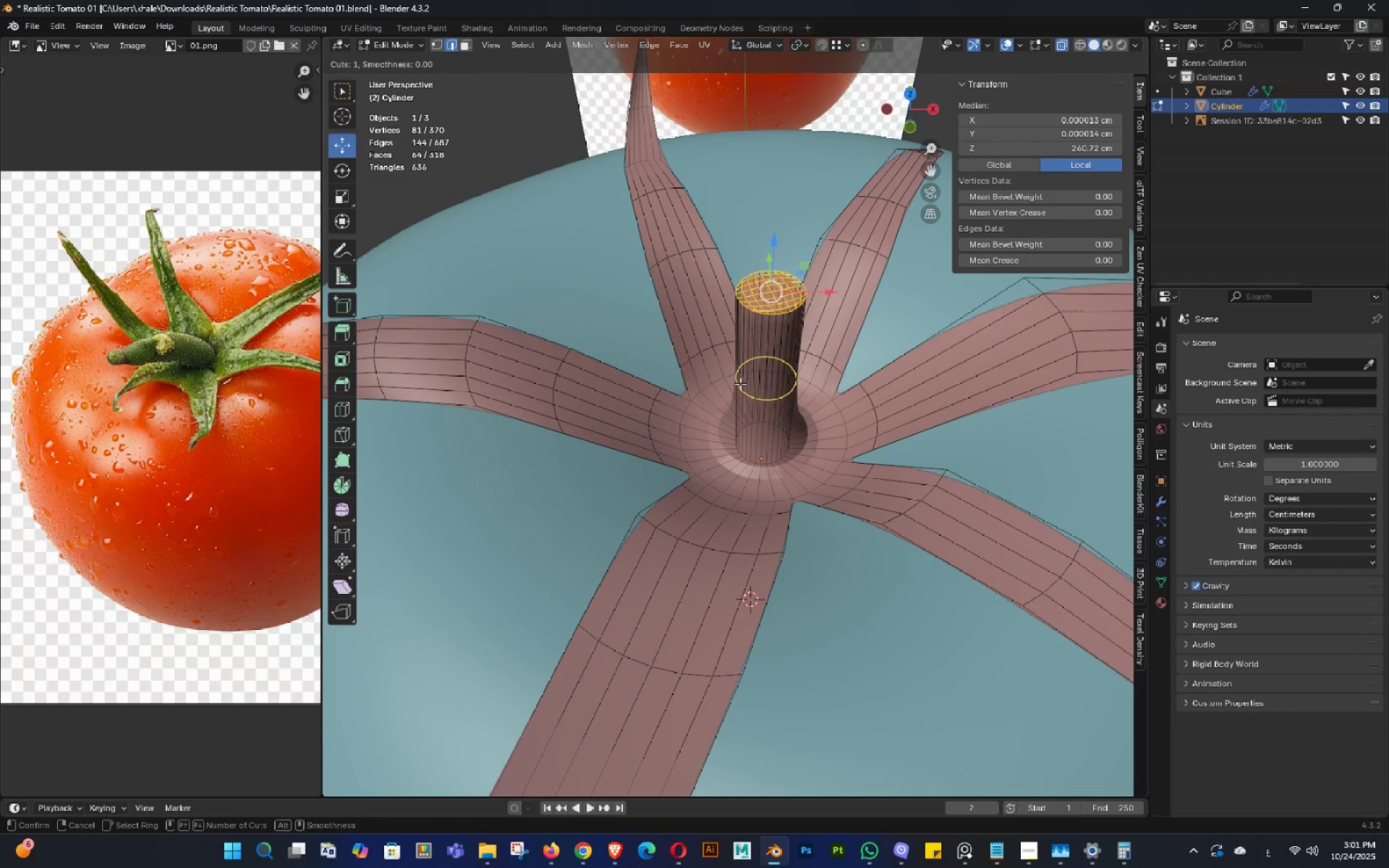 
left_click([740, 383])
 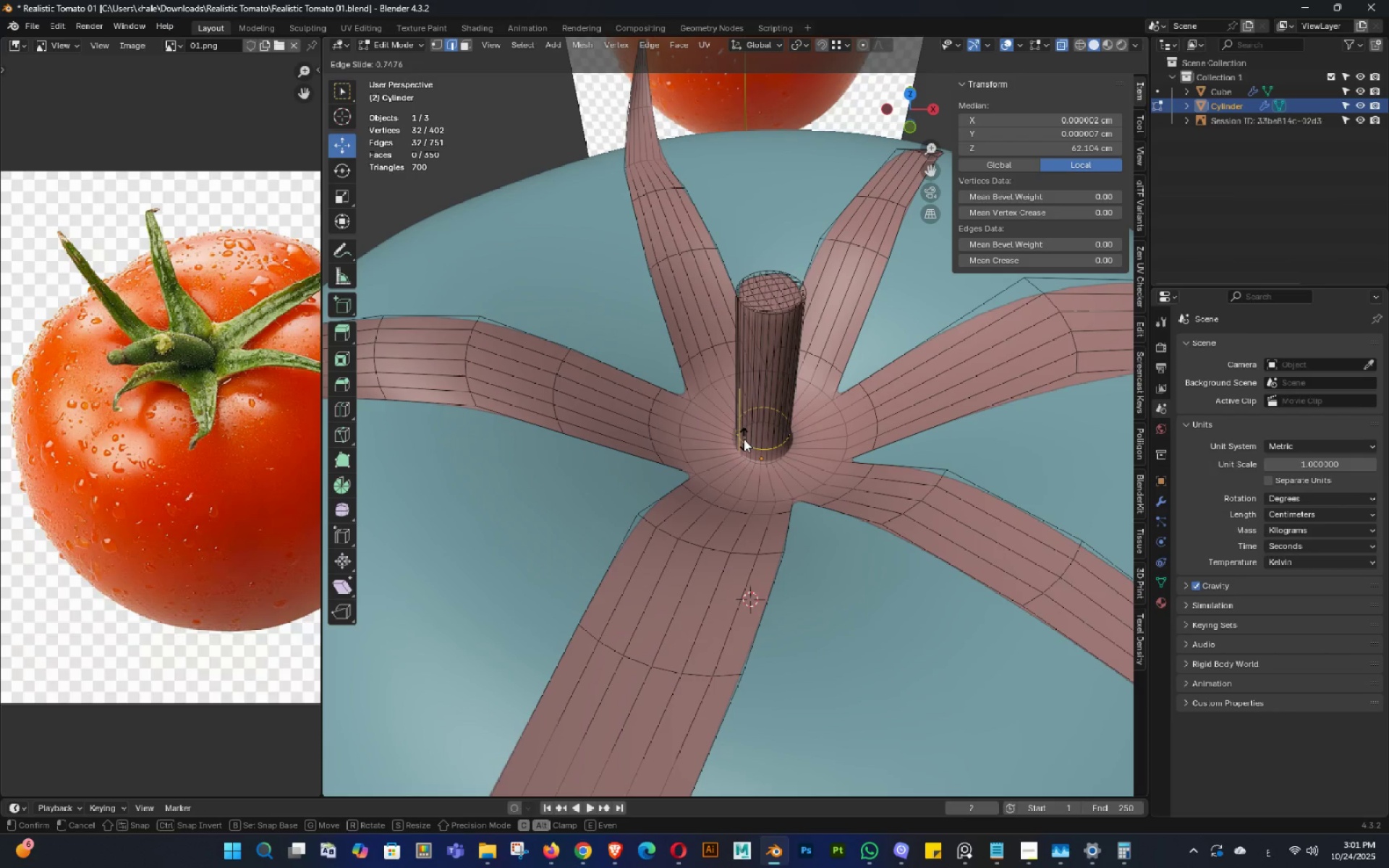 
left_click([744, 439])
 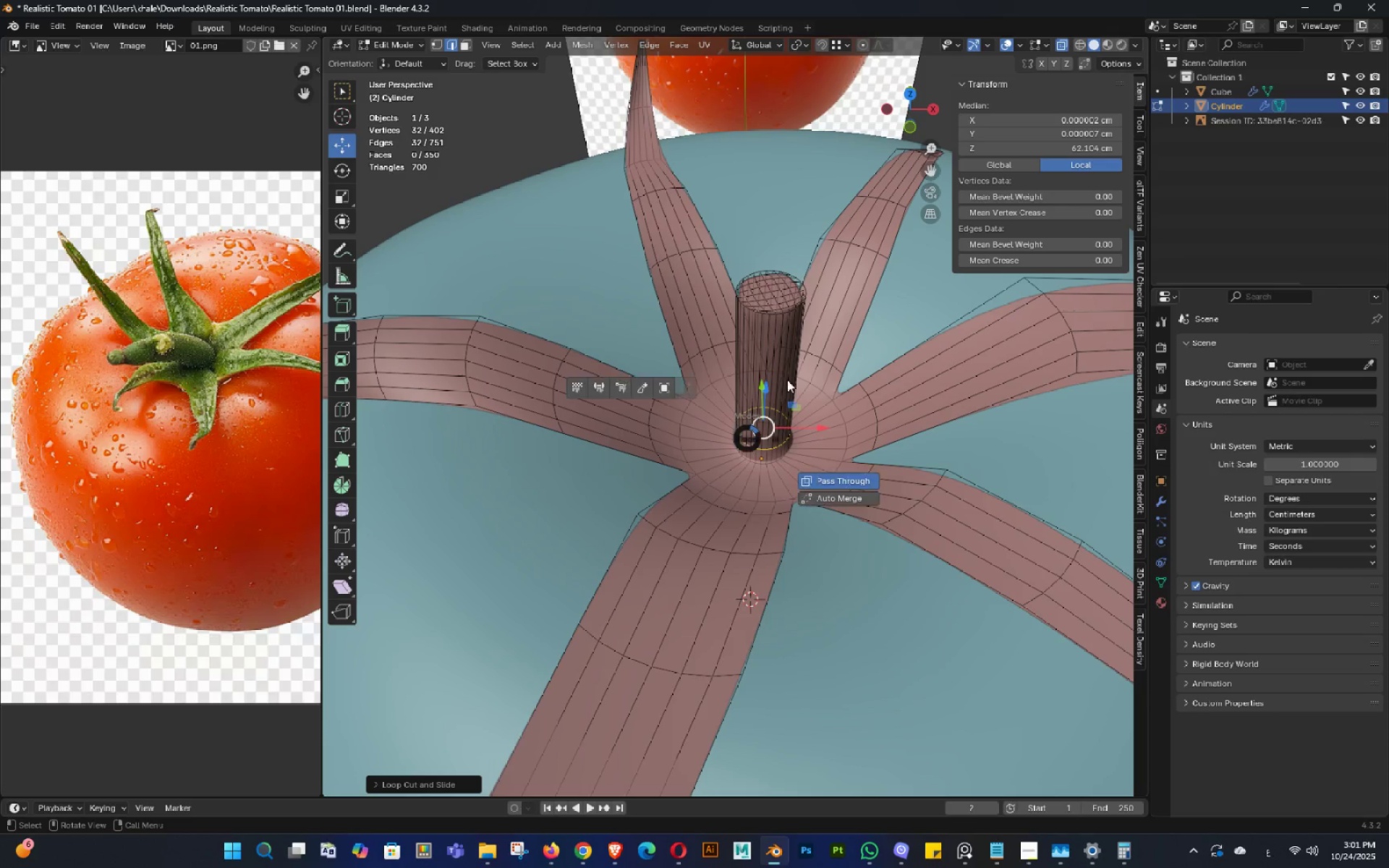 
key(Tab)
 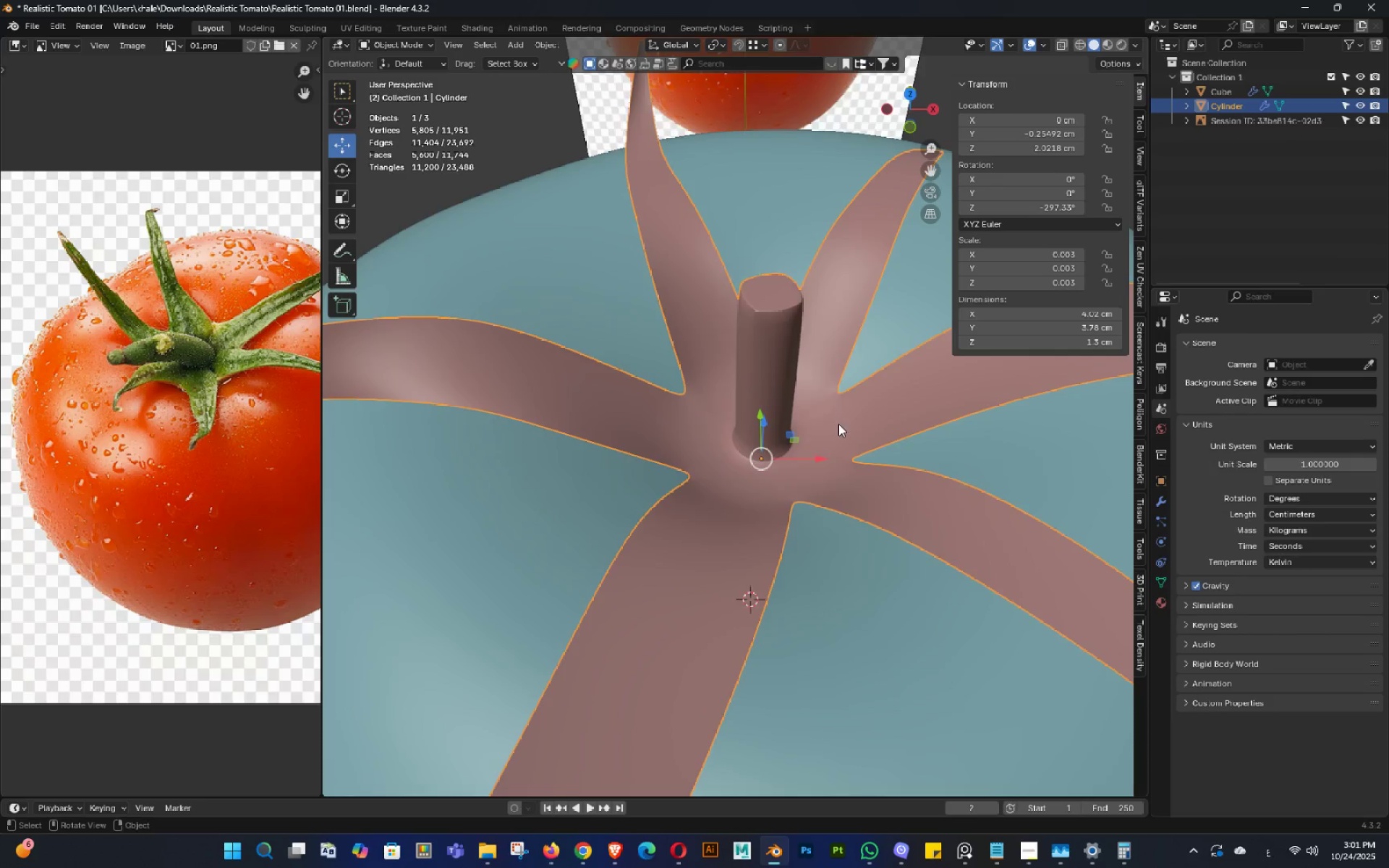 
middle_click([838, 432])
 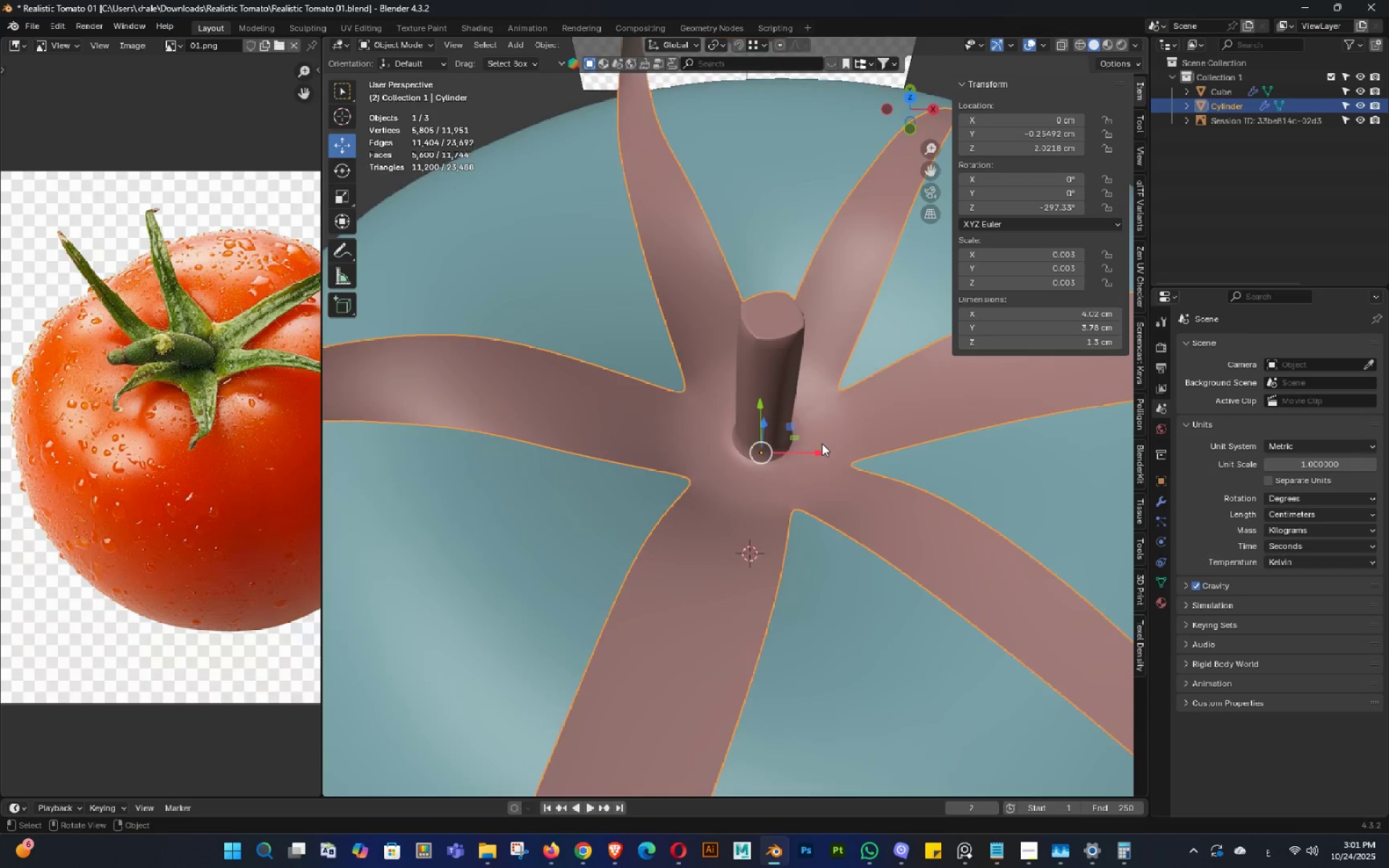 
scroll: coordinate [765, 434], scroll_direction: up, amount: 6.0
 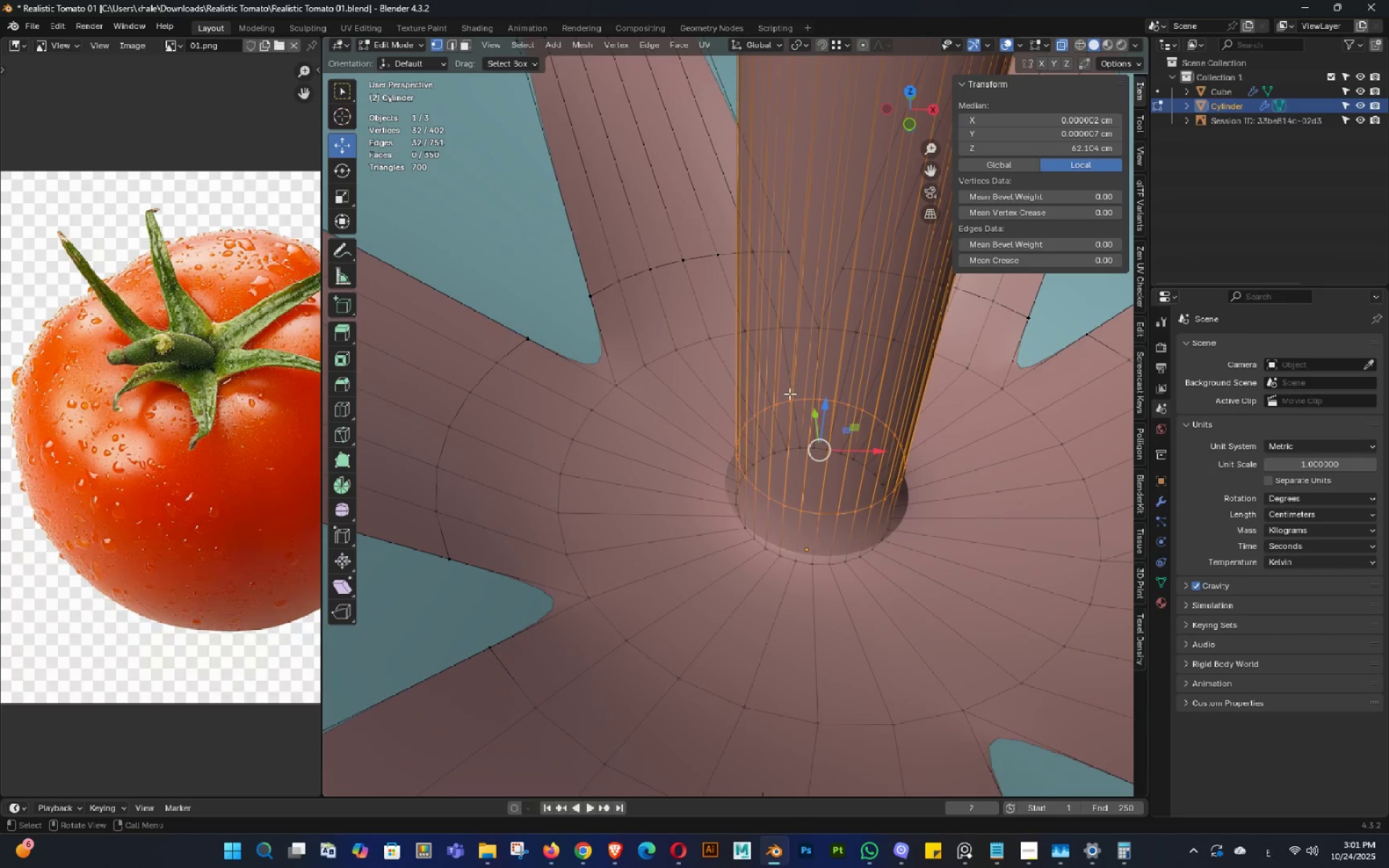 
key(Tab)
 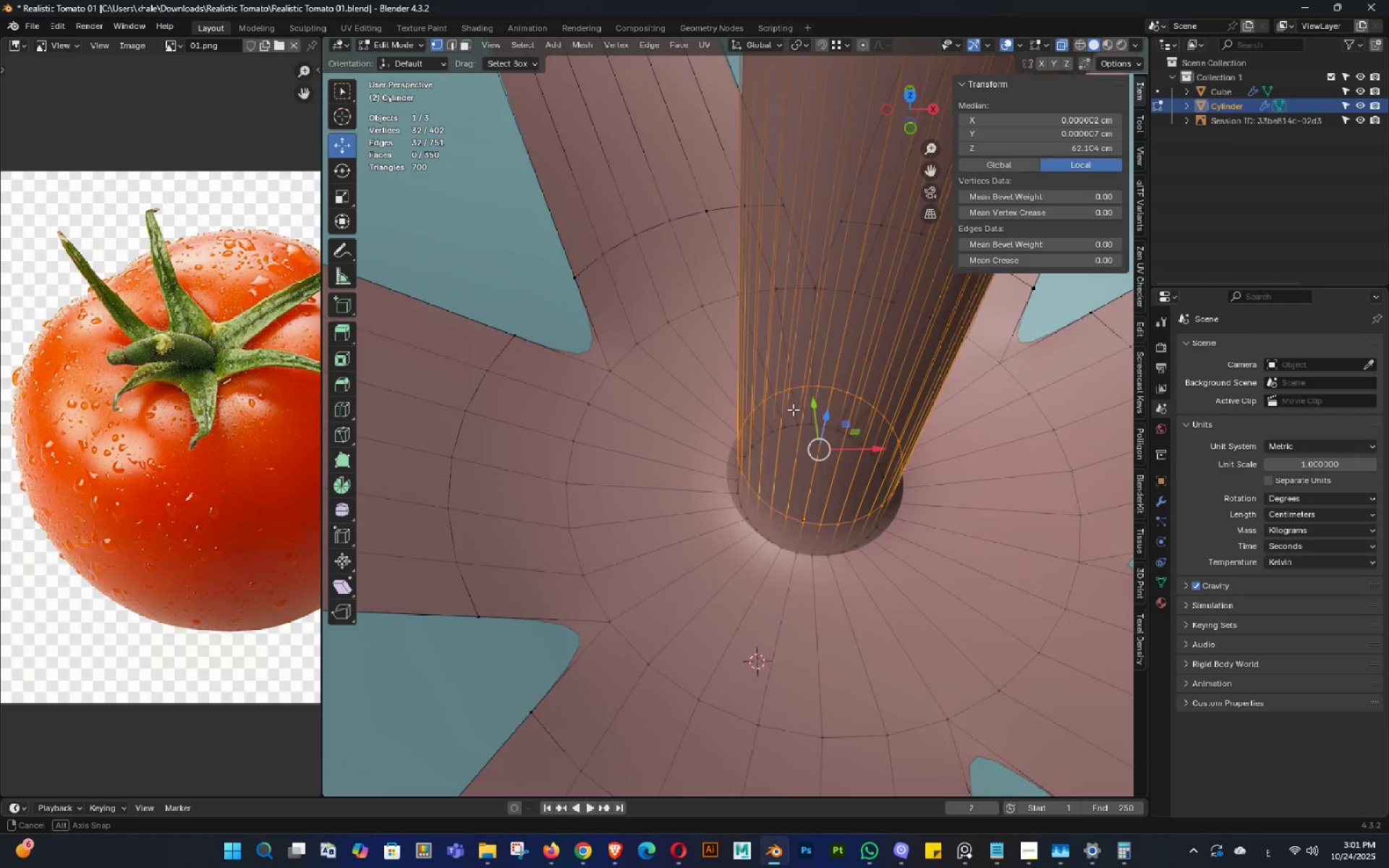 
double_click([789, 386])
 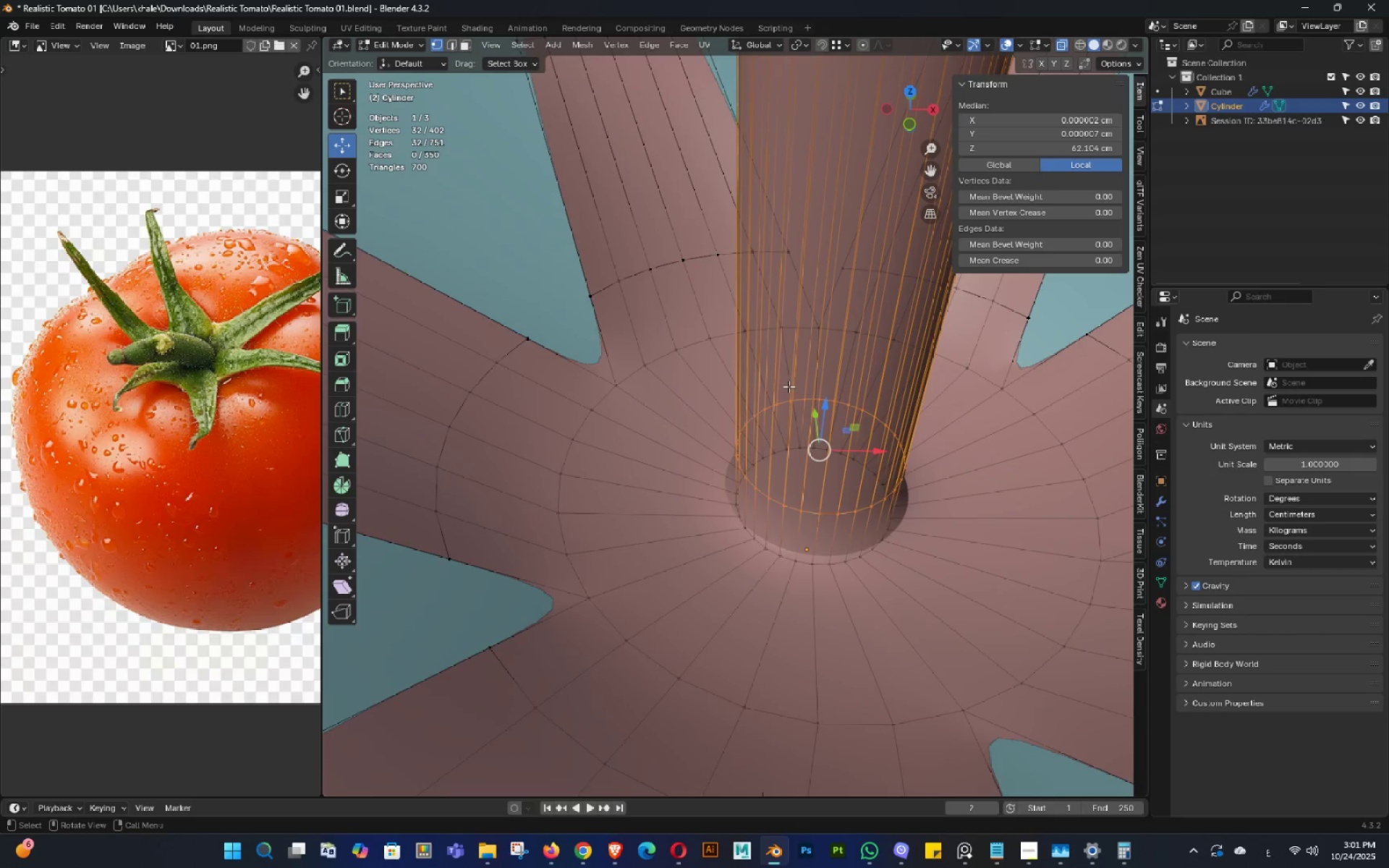 
key(1)
 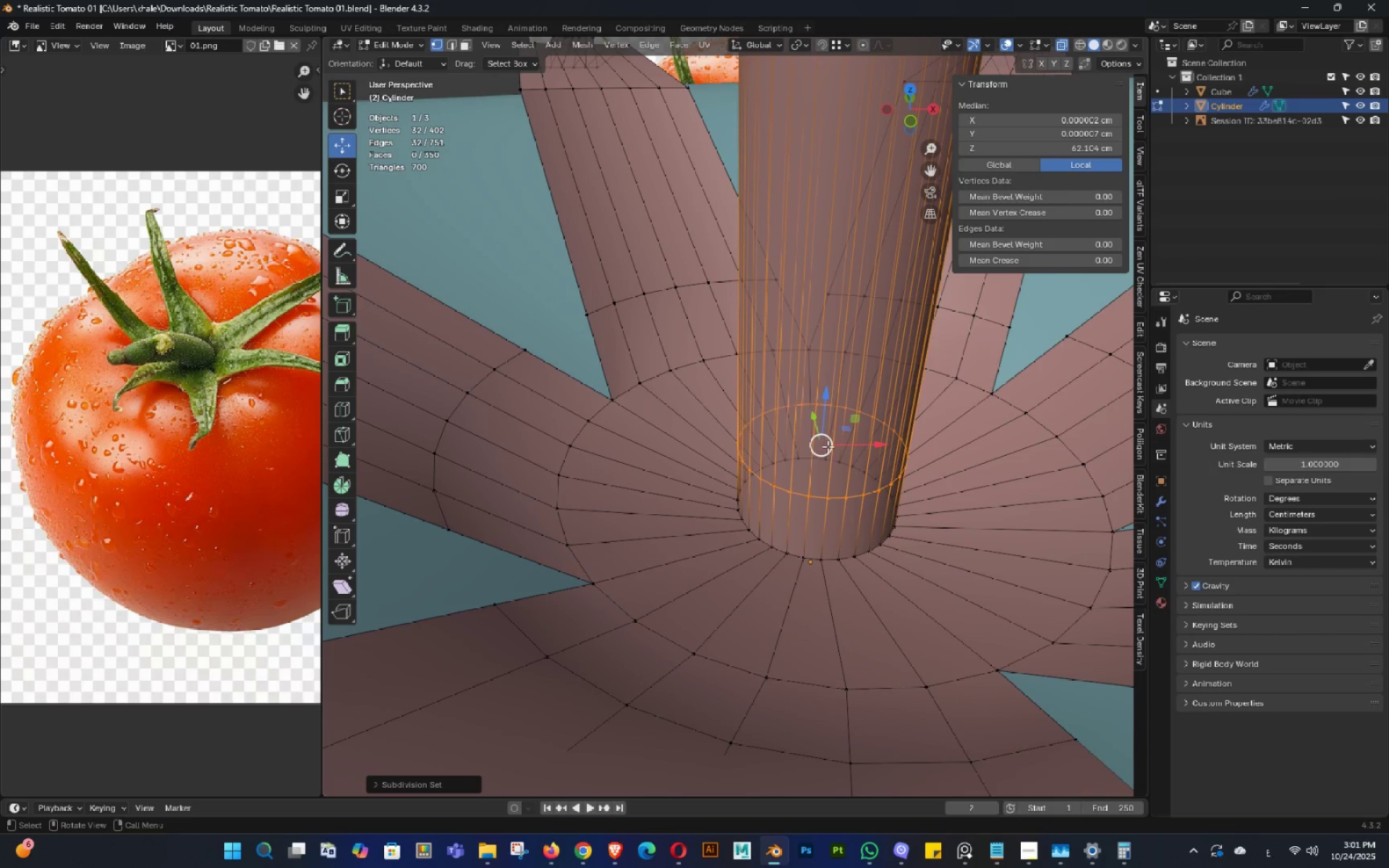 
double_click([847, 452])
 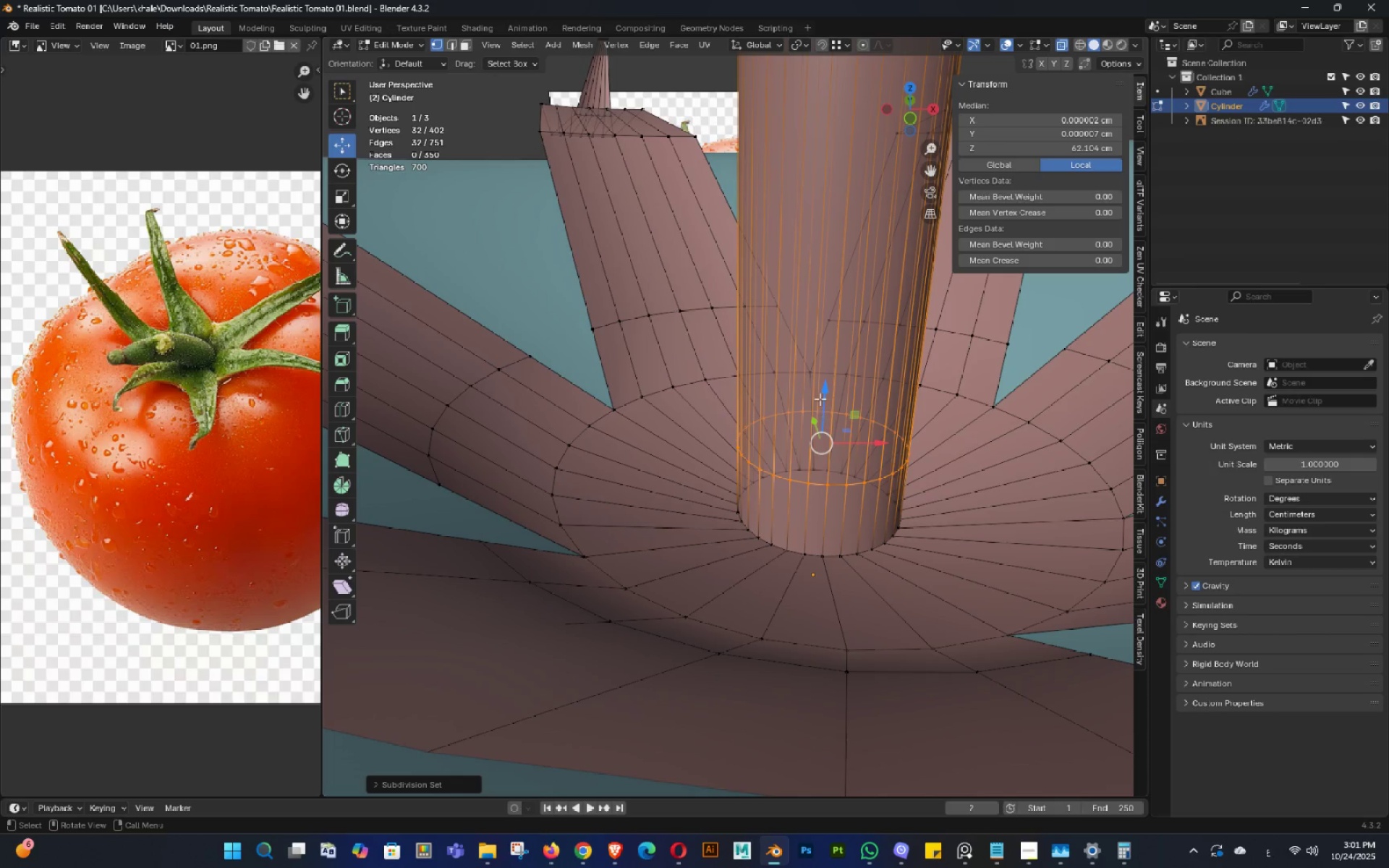 
left_click_drag(start_coordinate=[820, 396], to_coordinate=[846, 460])
 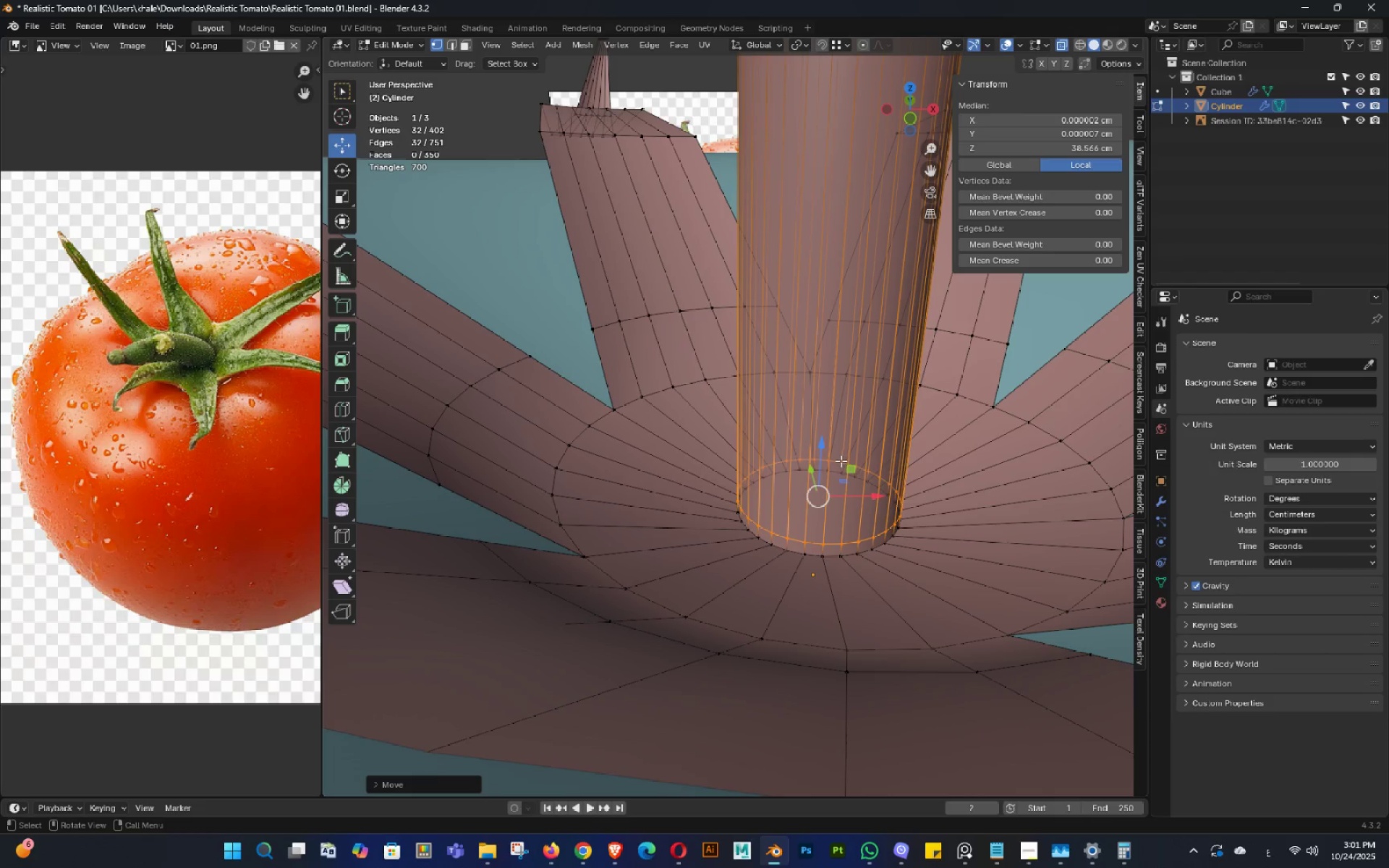 
key(Tab)
 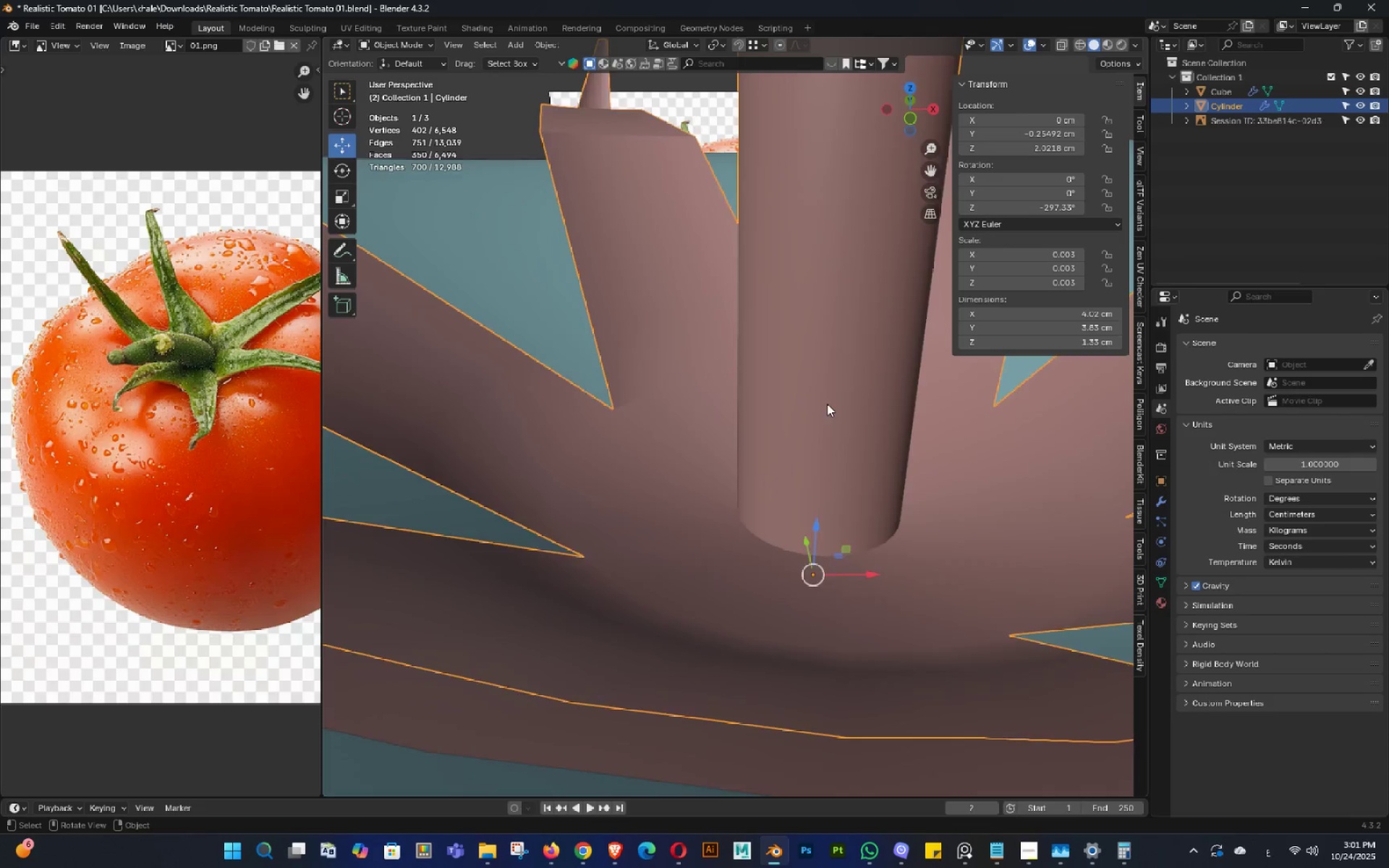 
scroll: coordinate [827, 411], scroll_direction: down, amount: 2.0
 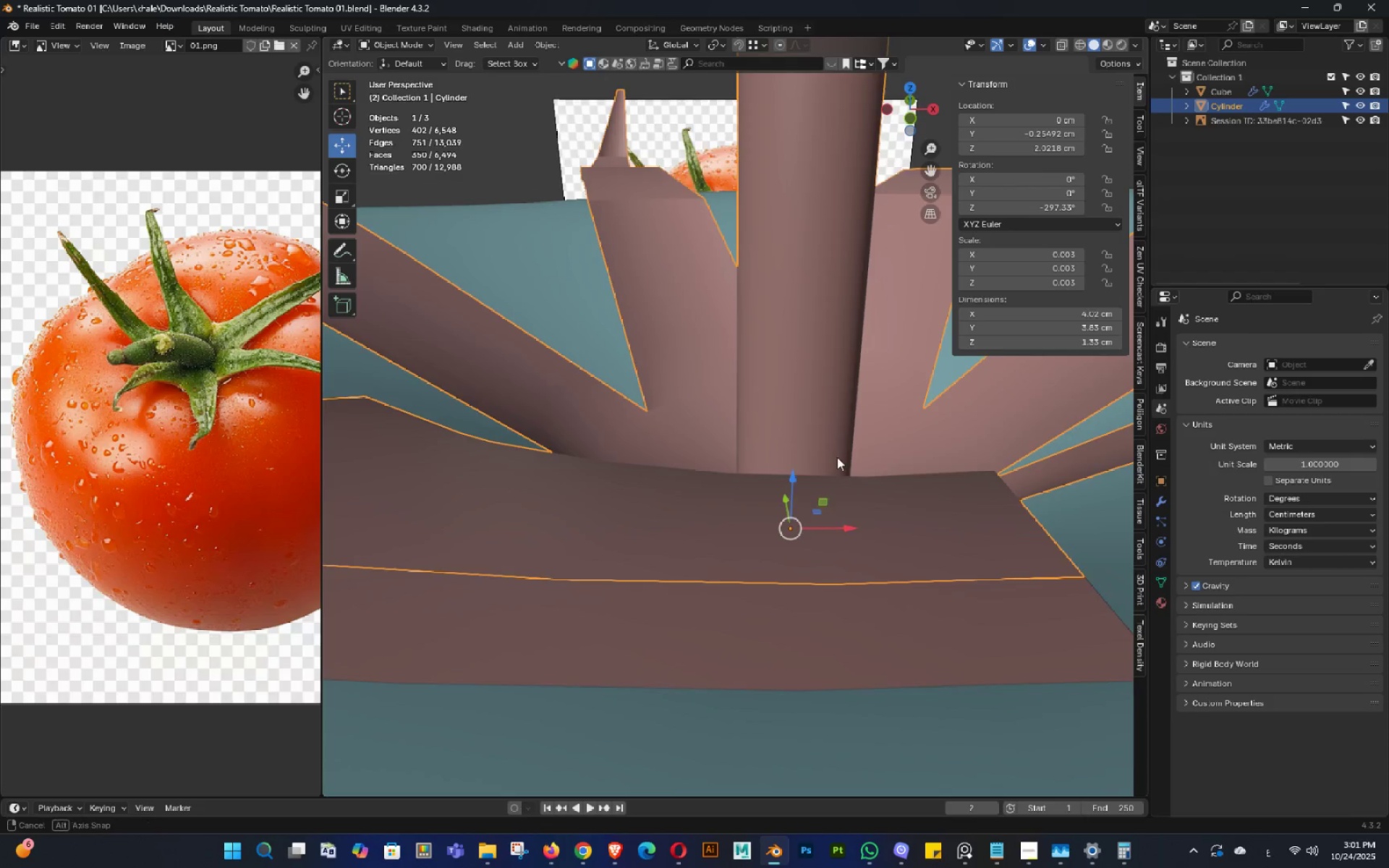 
double_click([843, 467])
 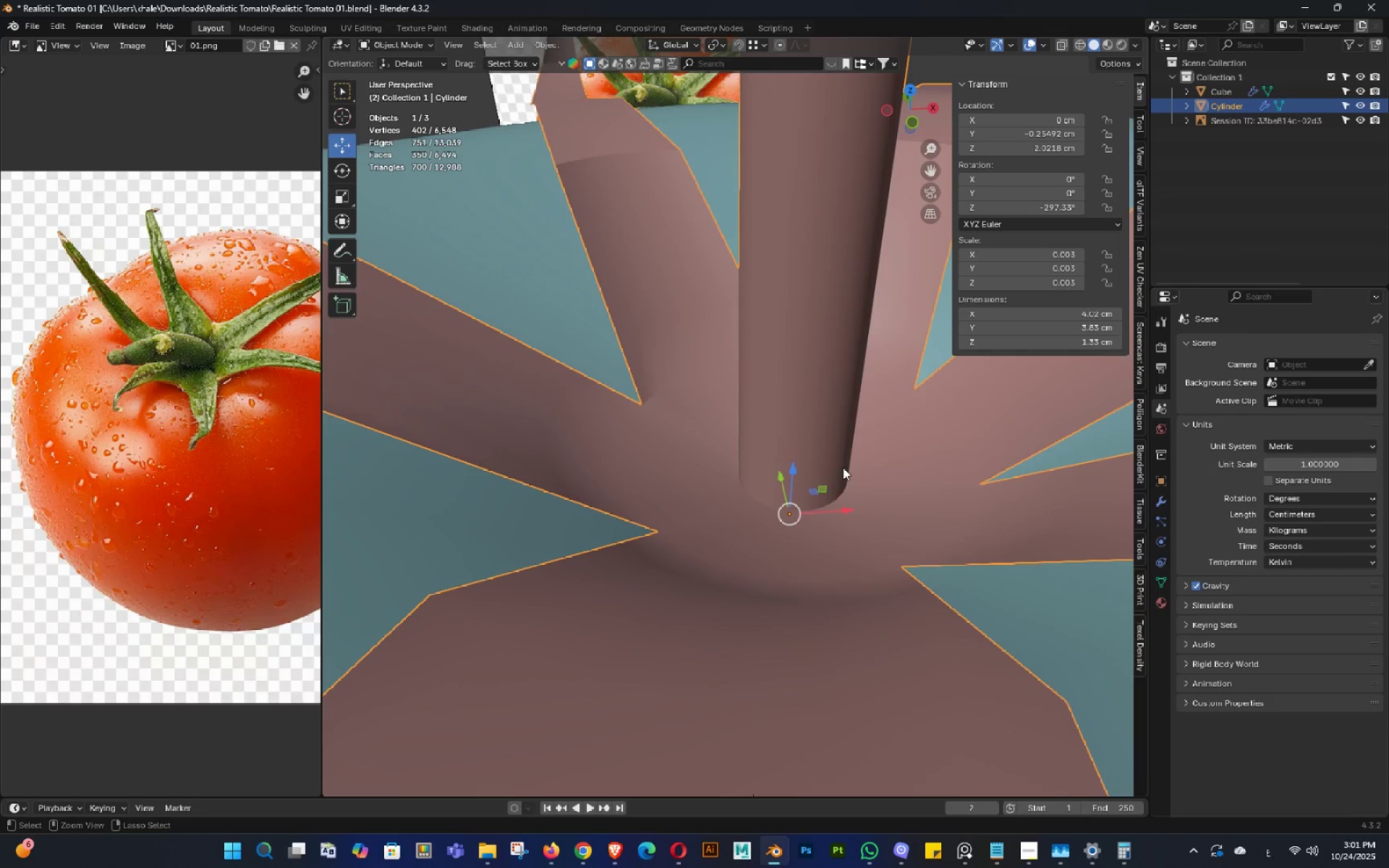 
key(Control+S)
 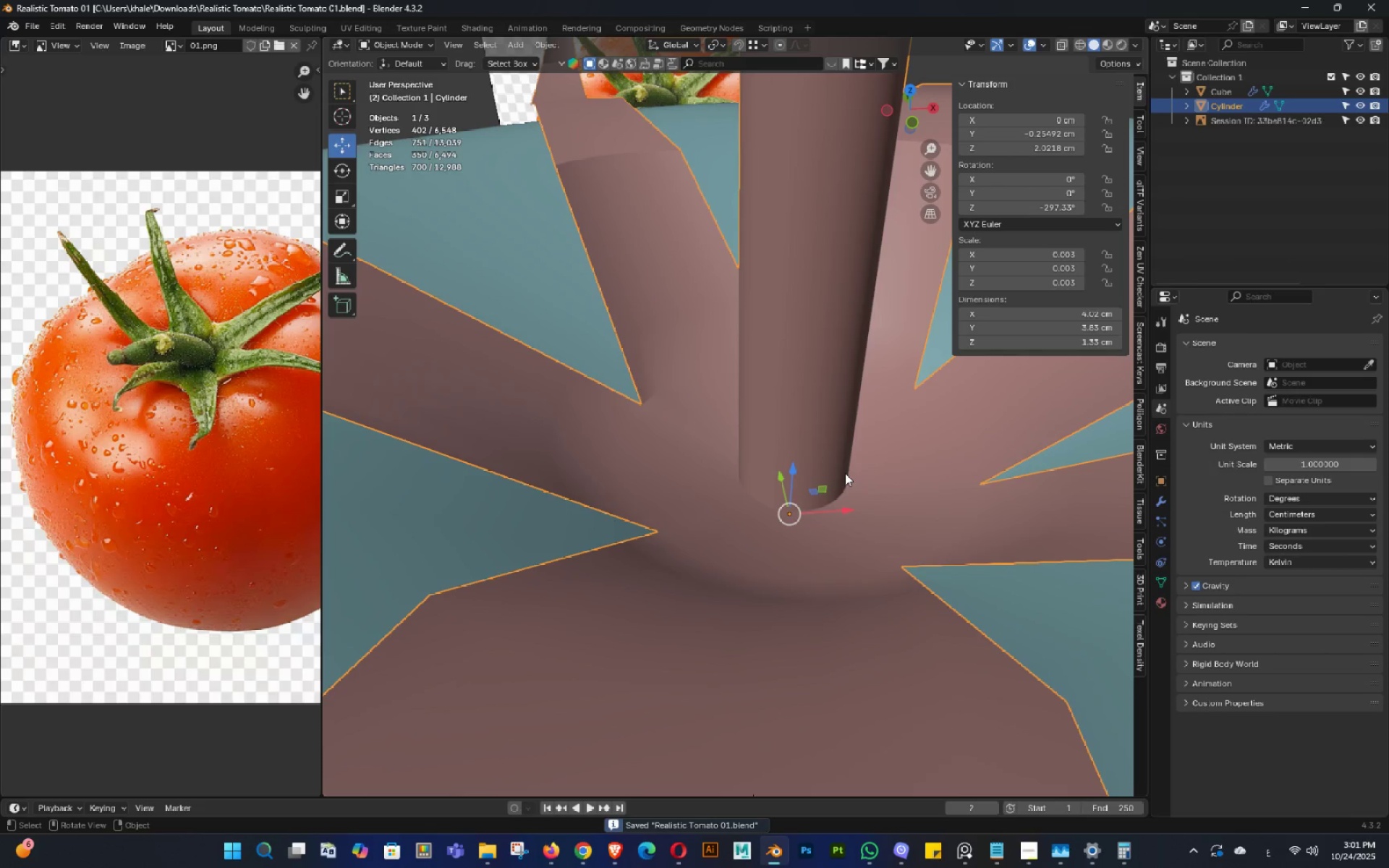 
type(31)
 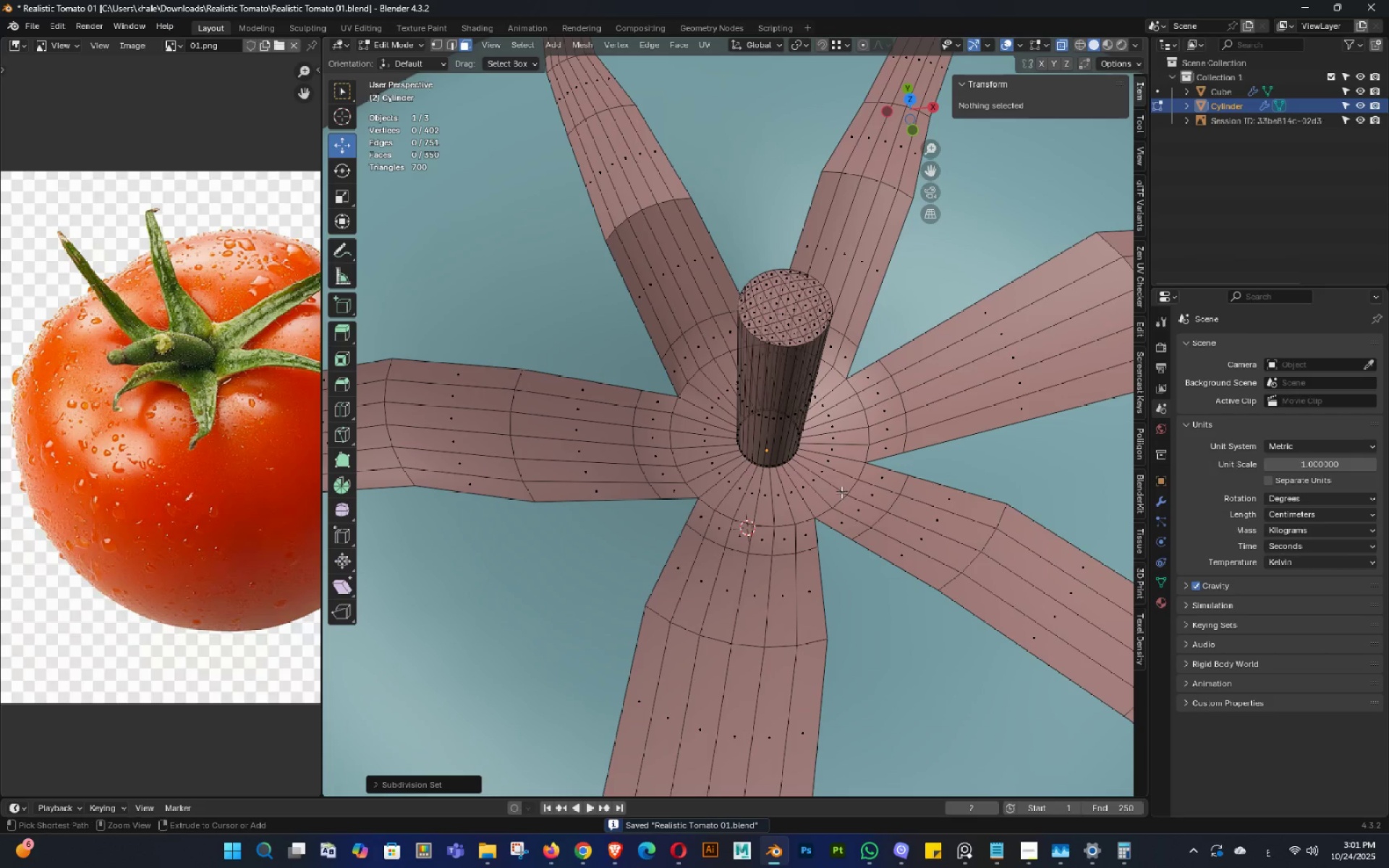 
scroll: coordinate [845, 473], scroll_direction: down, amount: 3.0
 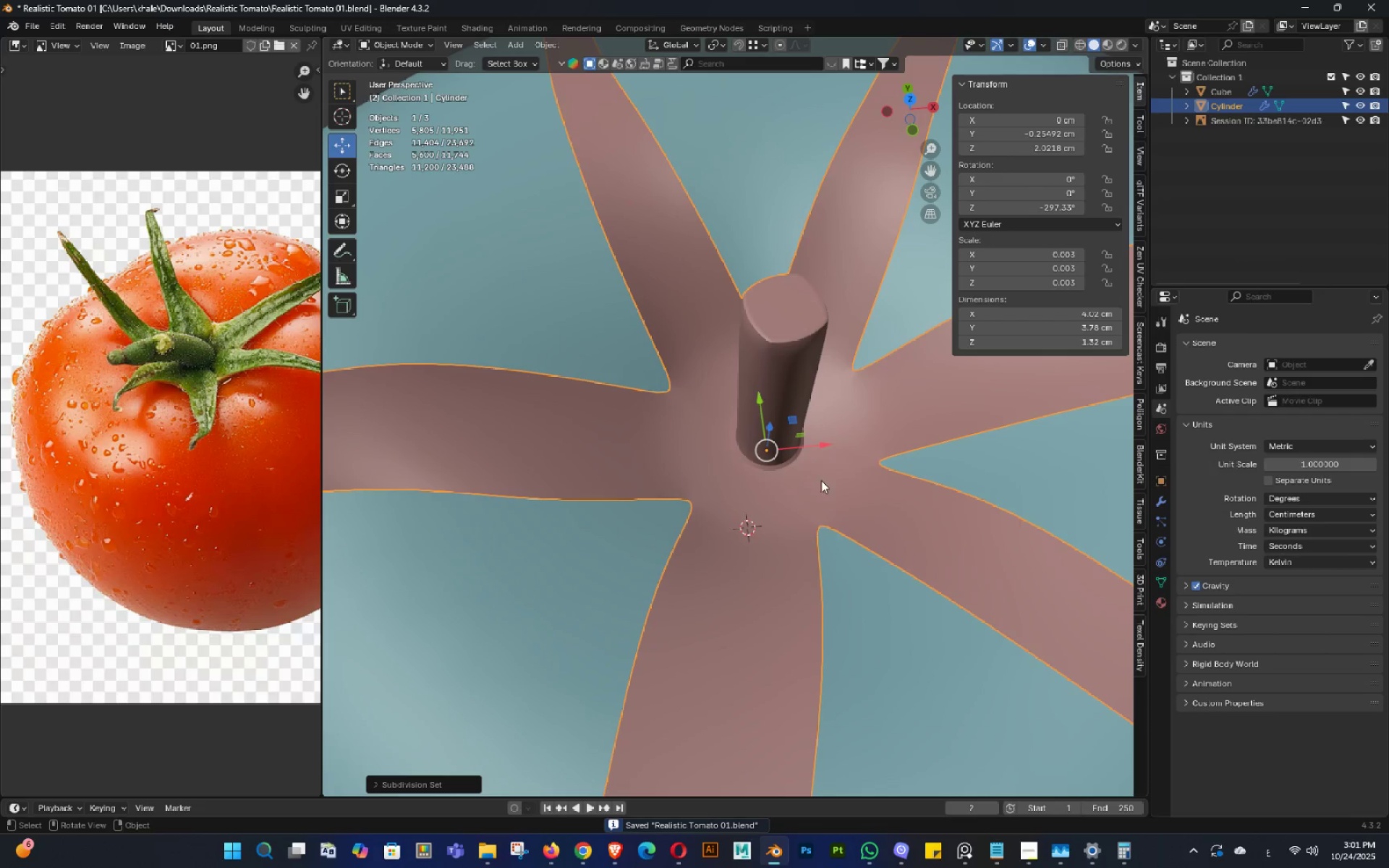 
hold_key(key=Tab, duration=0.35)
 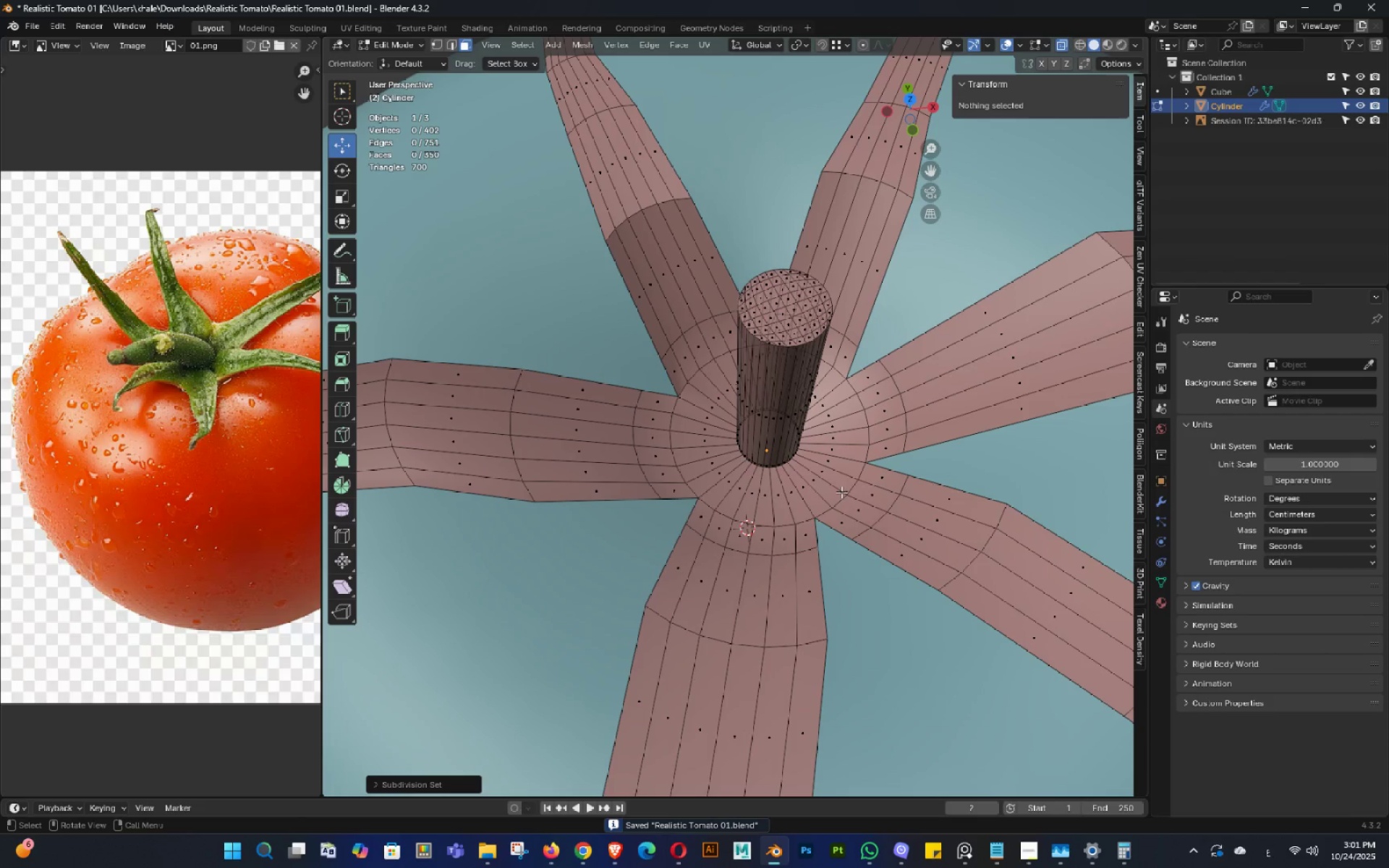 
key(Control+R)
 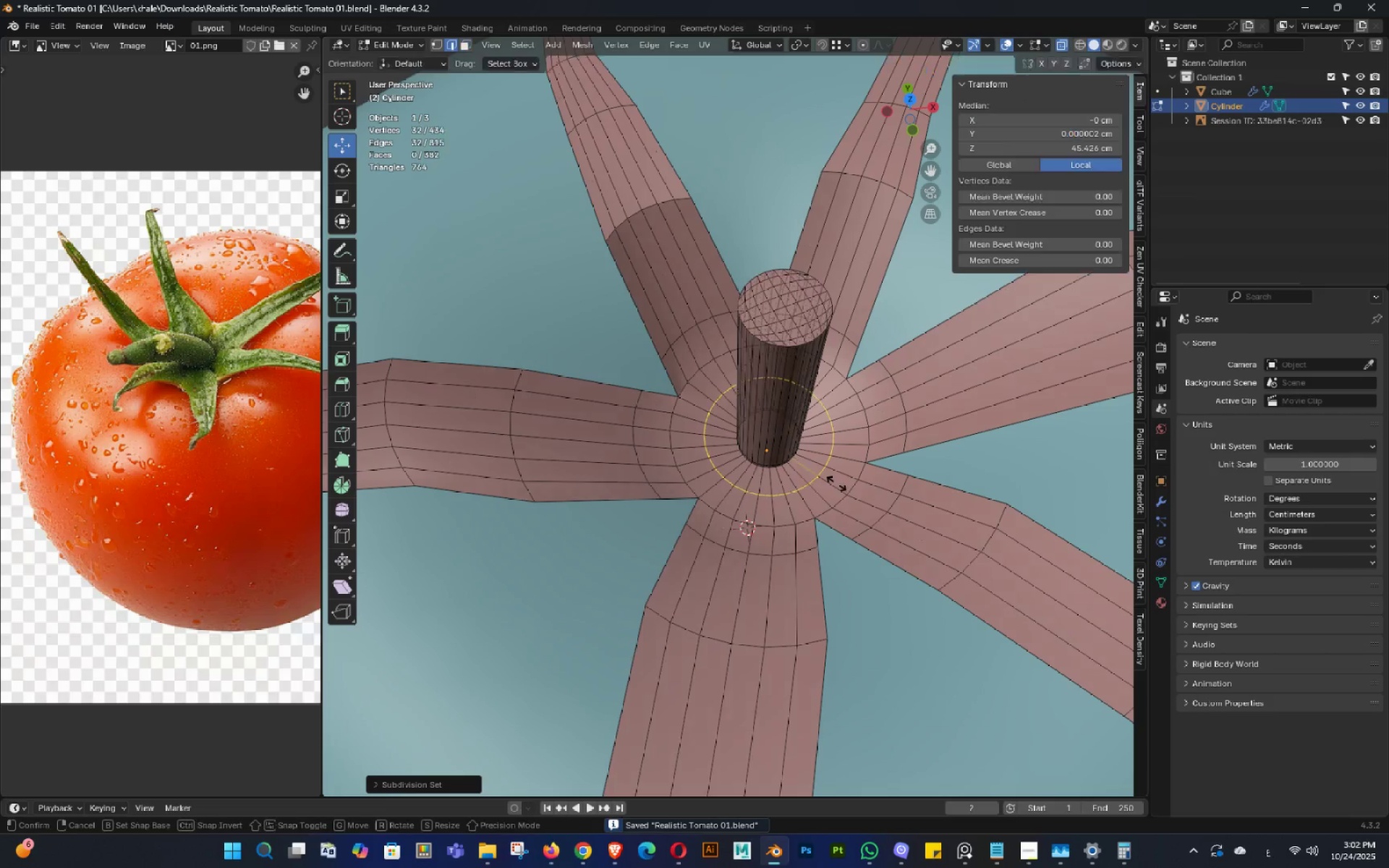 
left_click([836, 483])
 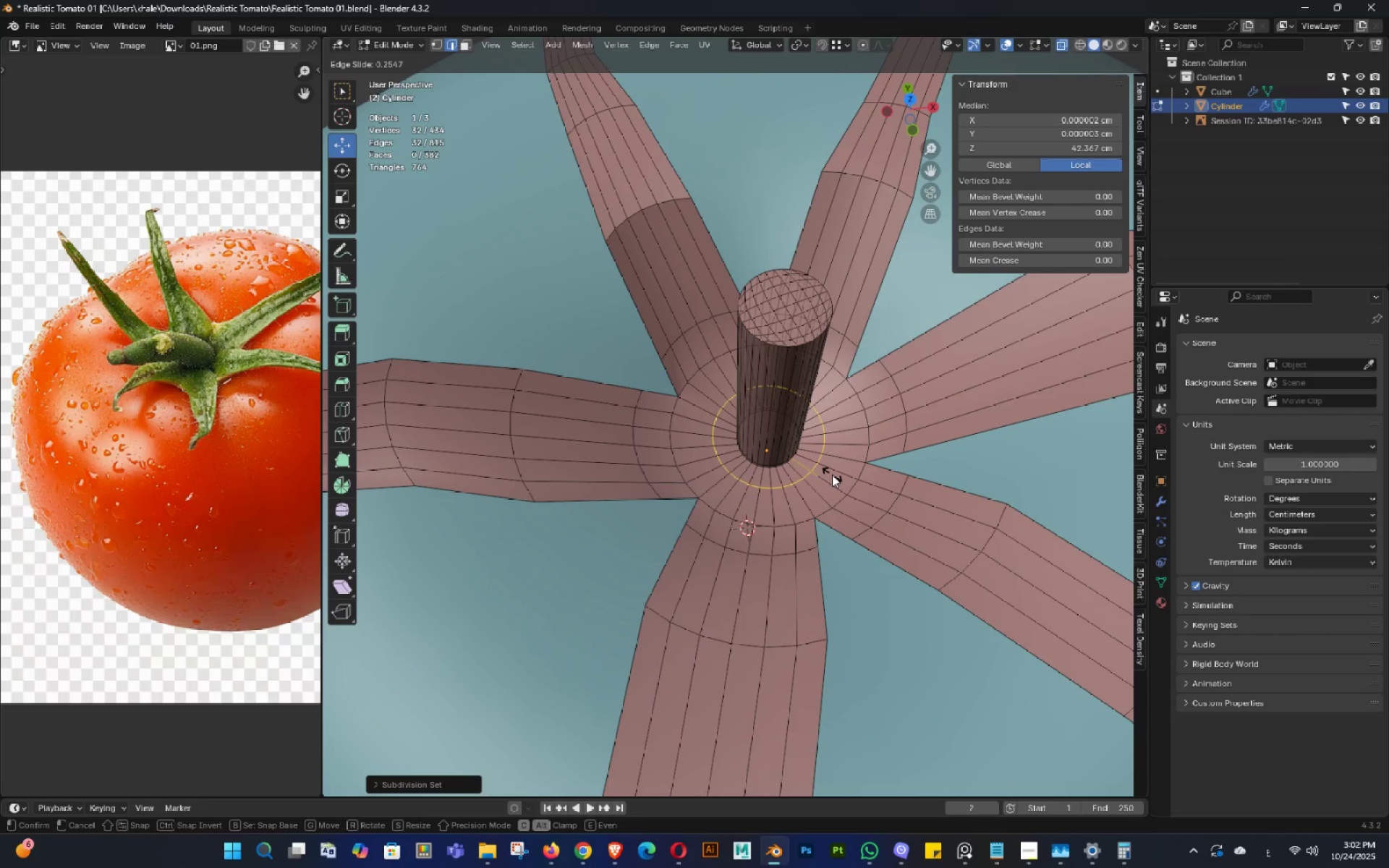 
left_click([832, 475])
 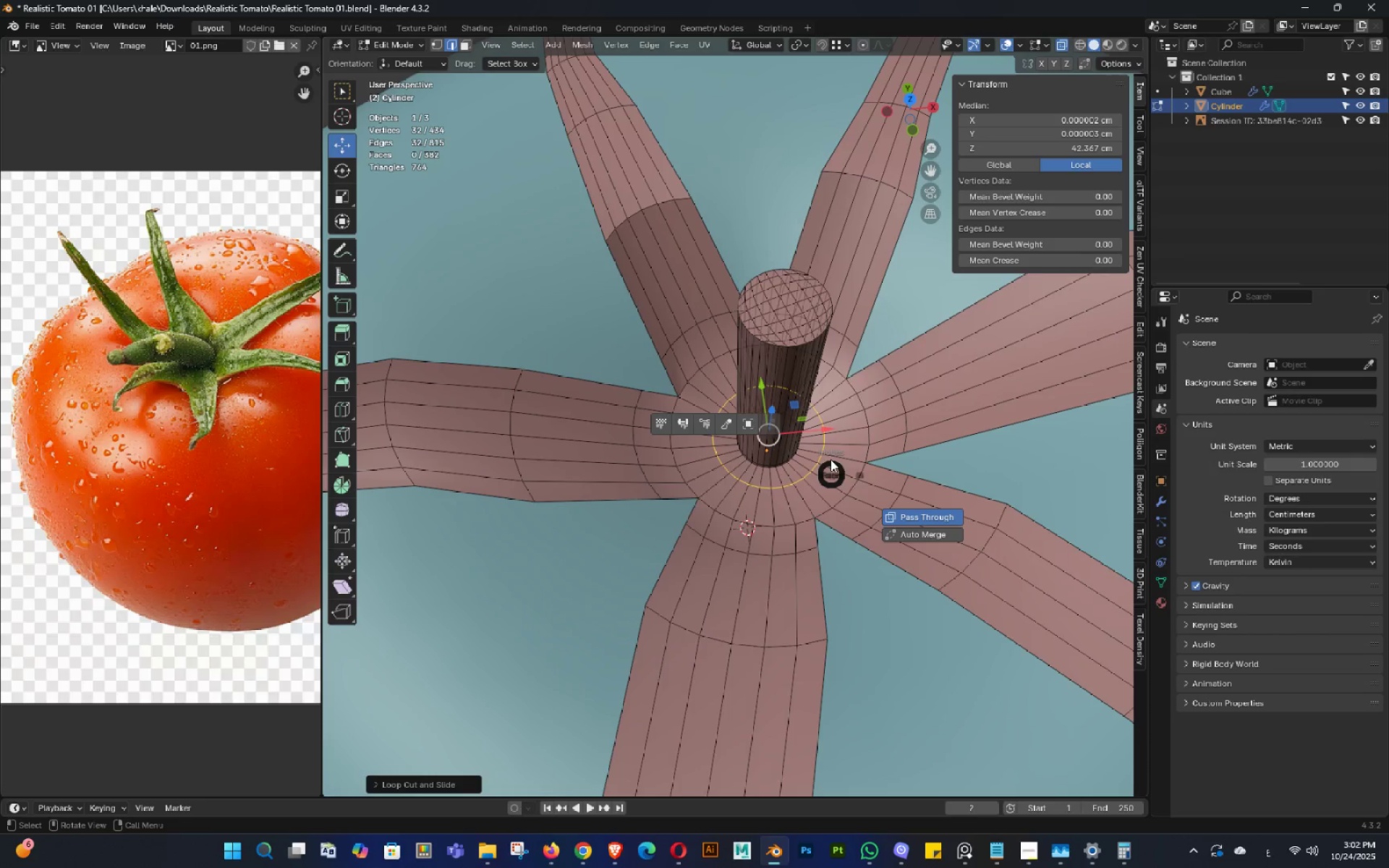 
key(Tab)
 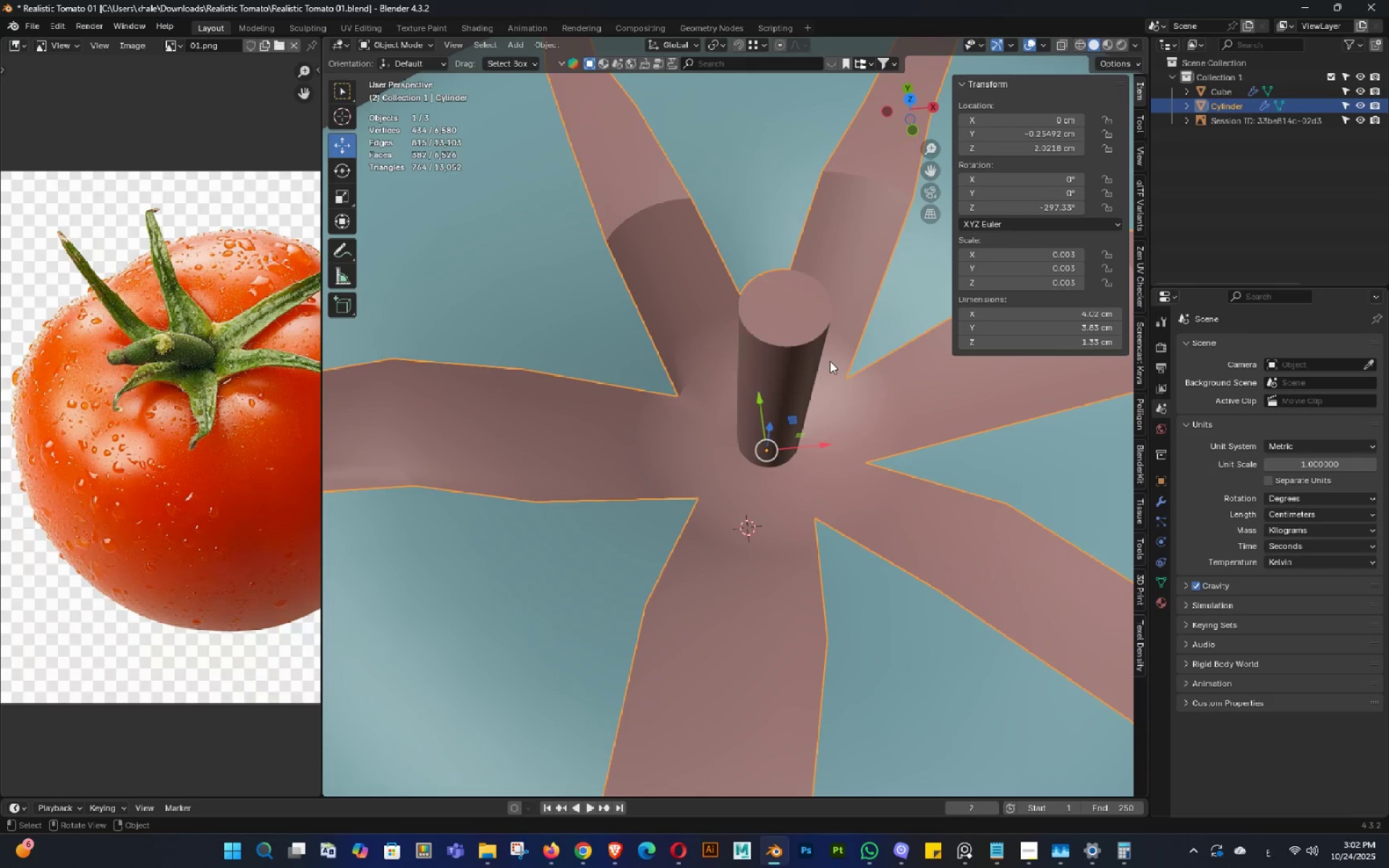 
scroll: coordinate [822, 420], scroll_direction: down, amount: 2.0
 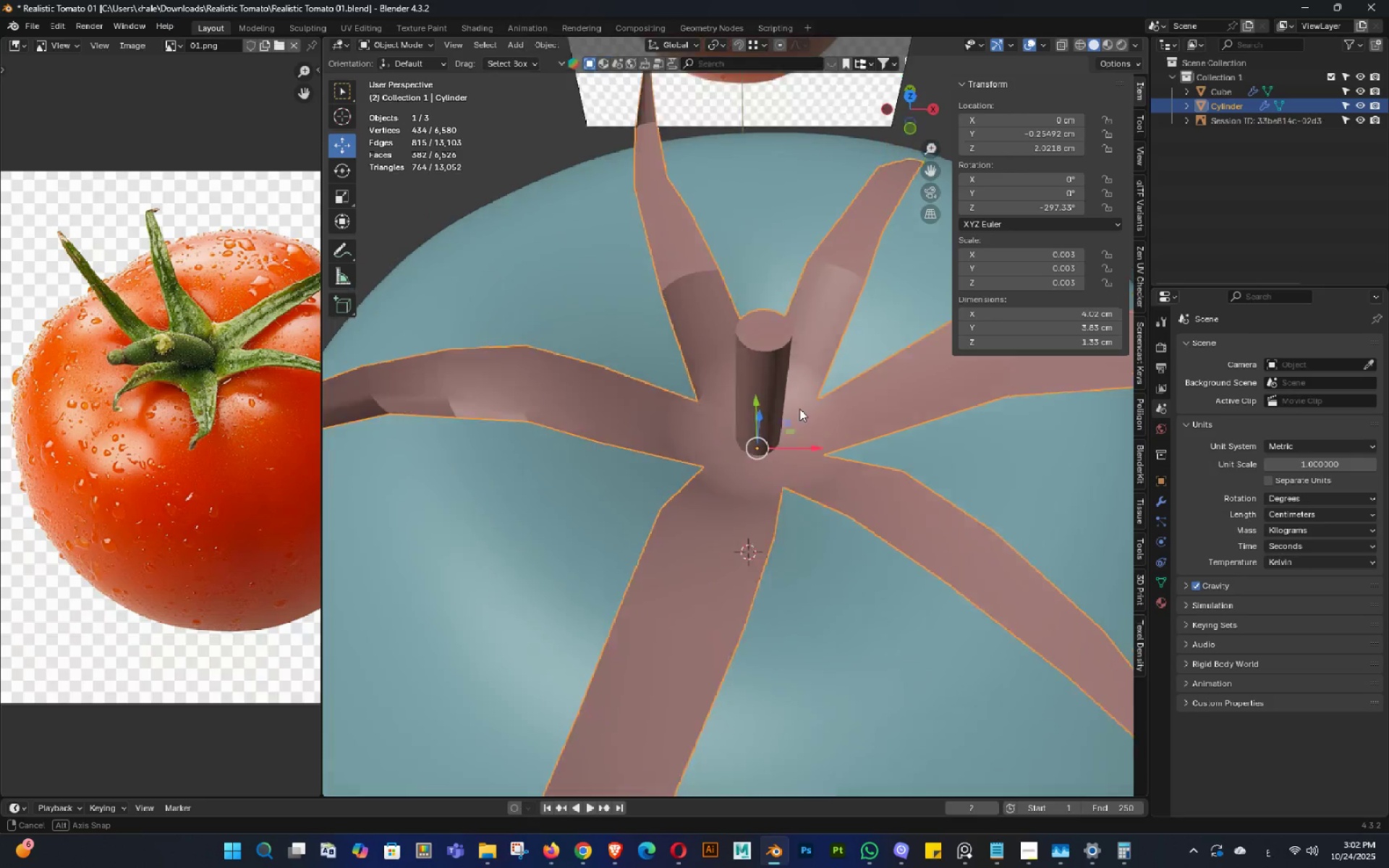 
double_click([794, 393])
 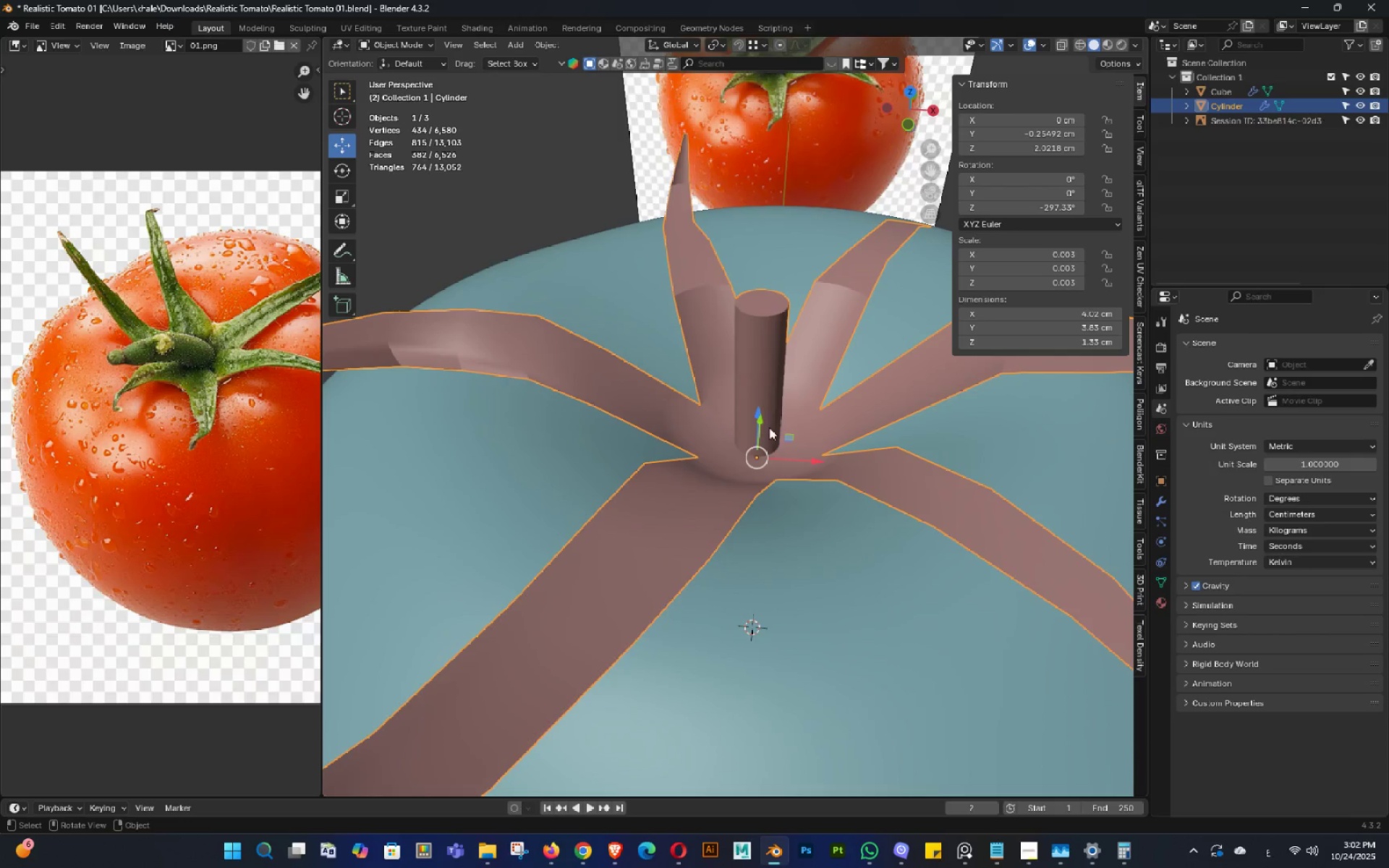 
scroll: coordinate [769, 427], scroll_direction: up, amount: 3.0
 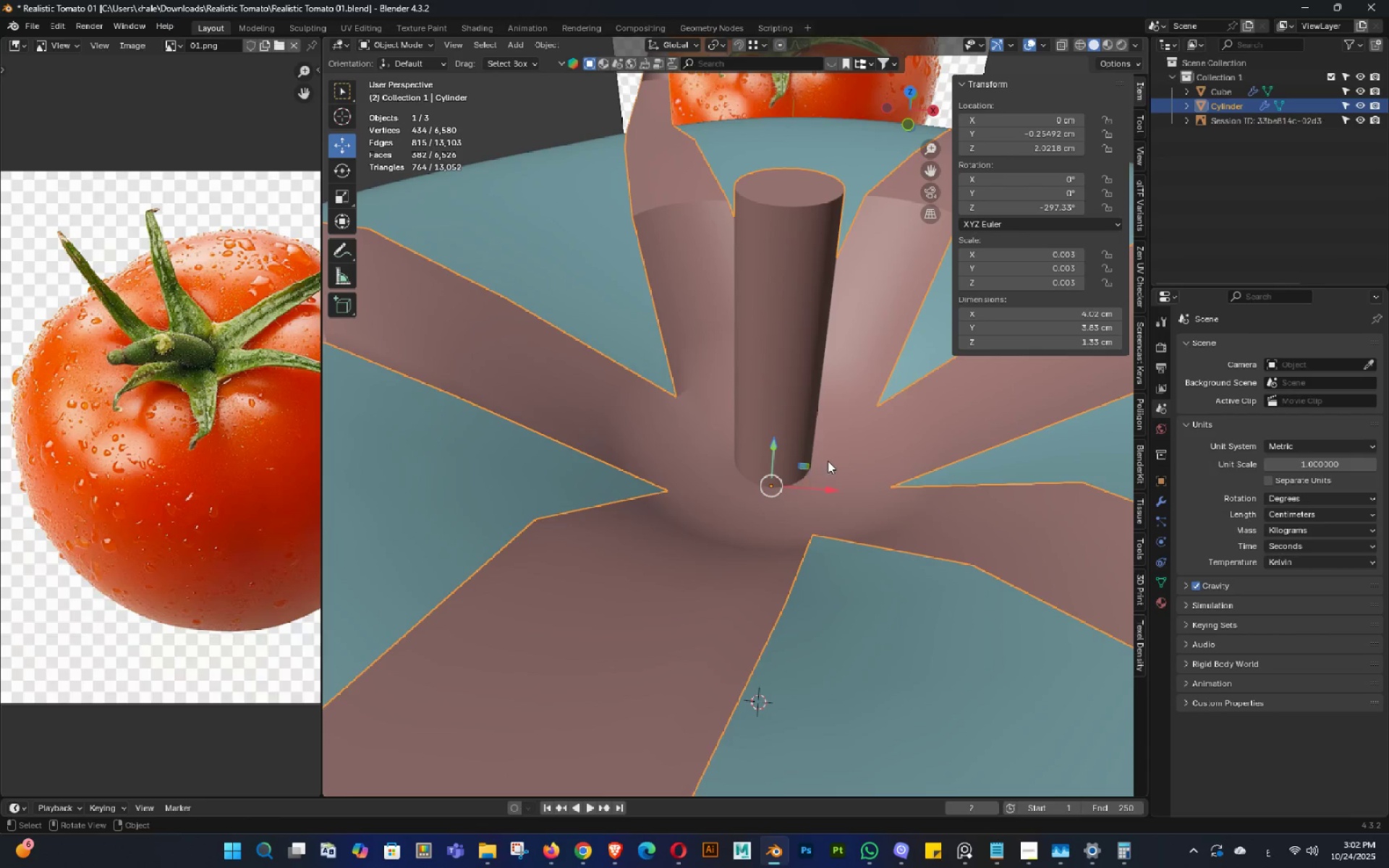 
double_click([854, 395])
 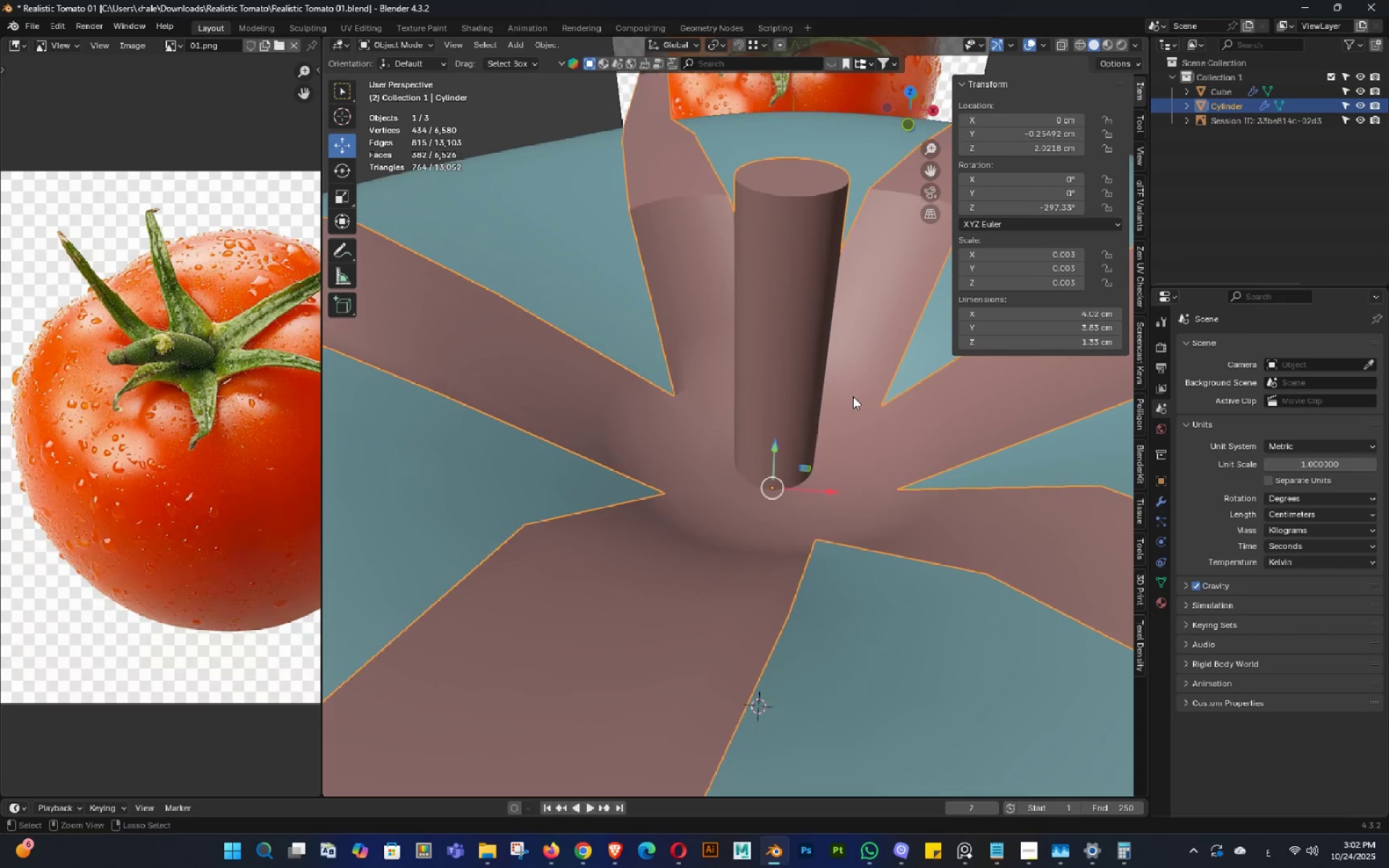 
key(Control+S)
 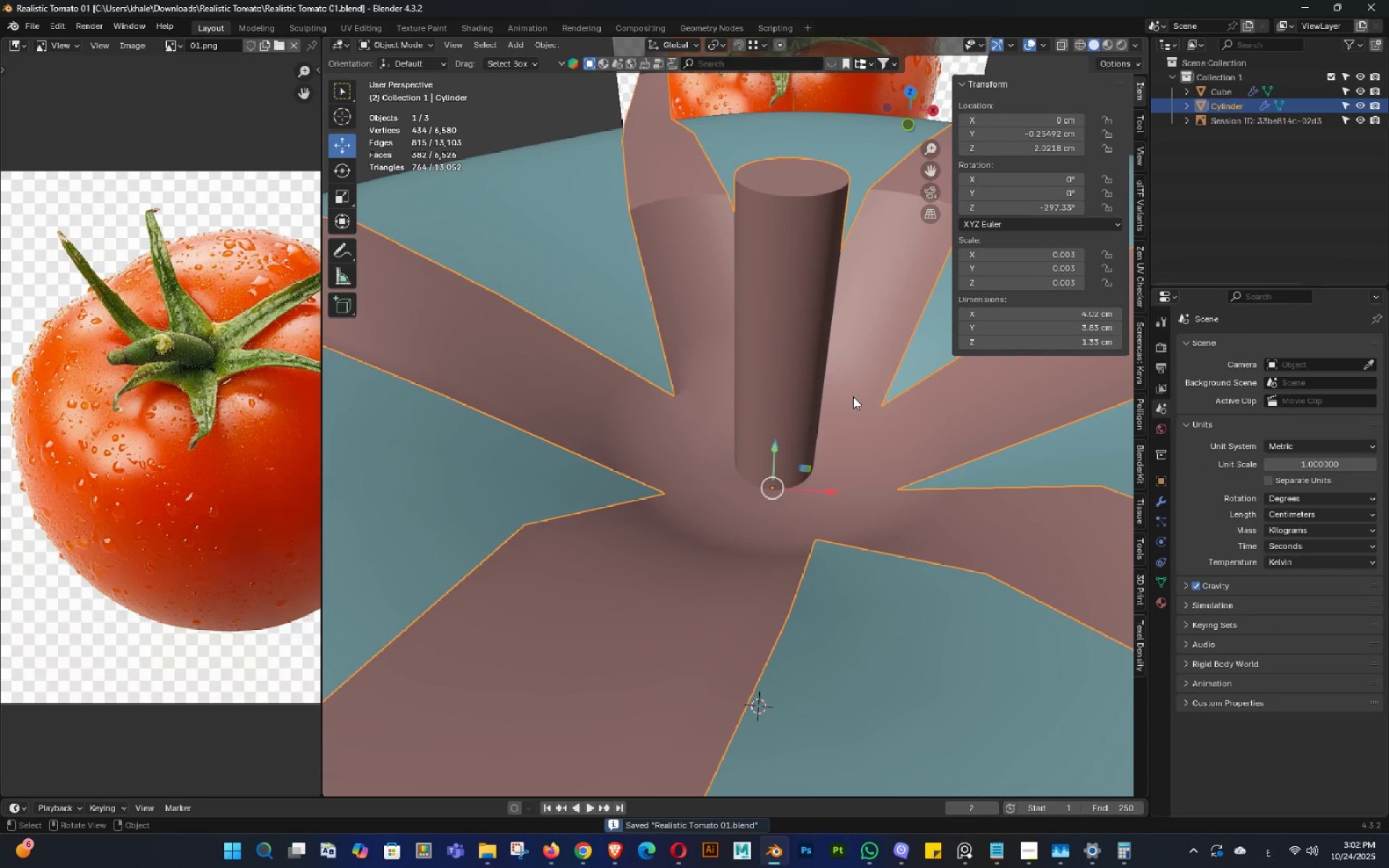 
key(3)
 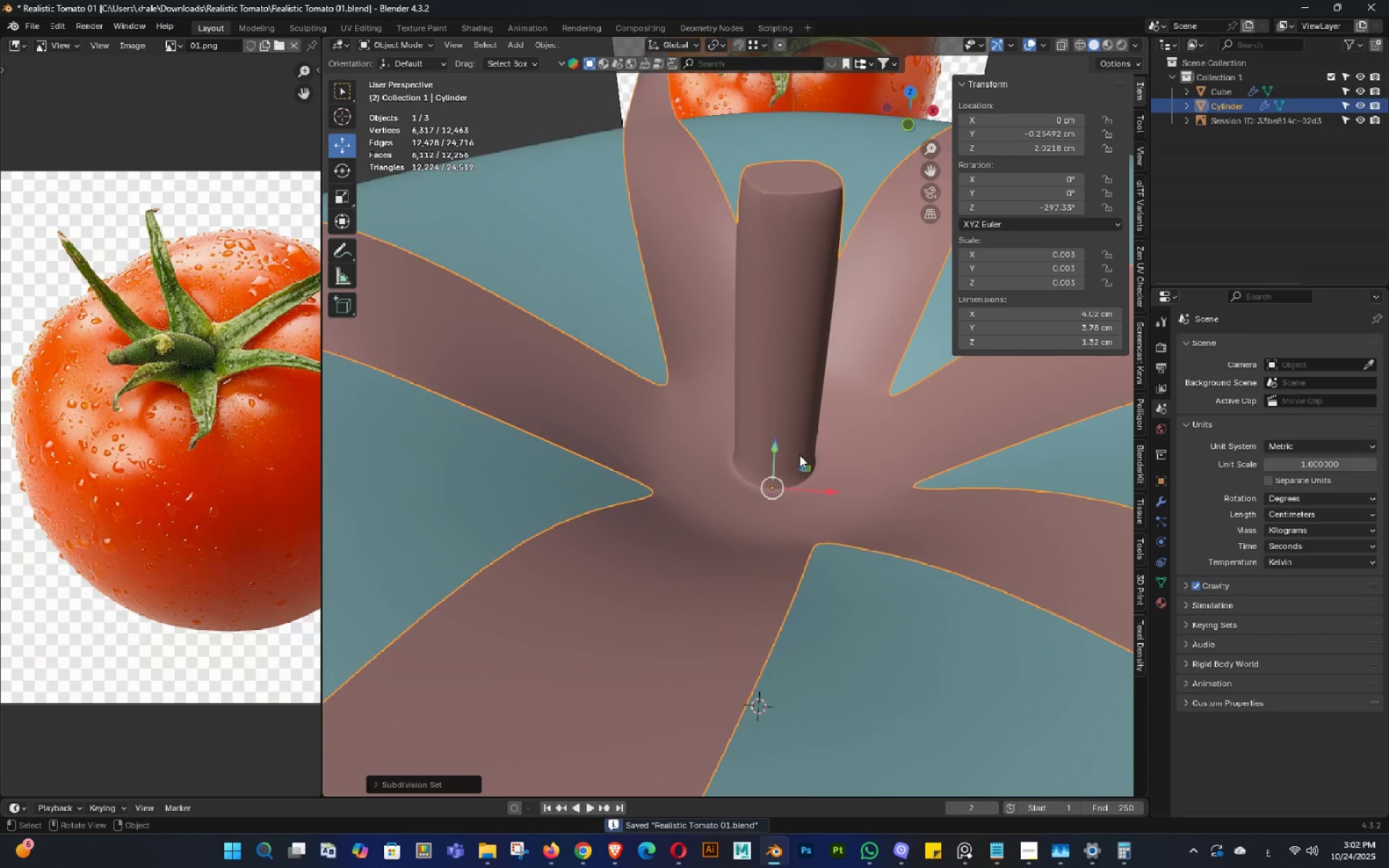 
scroll: coordinate [799, 477], scroll_direction: down, amount: 6.0
 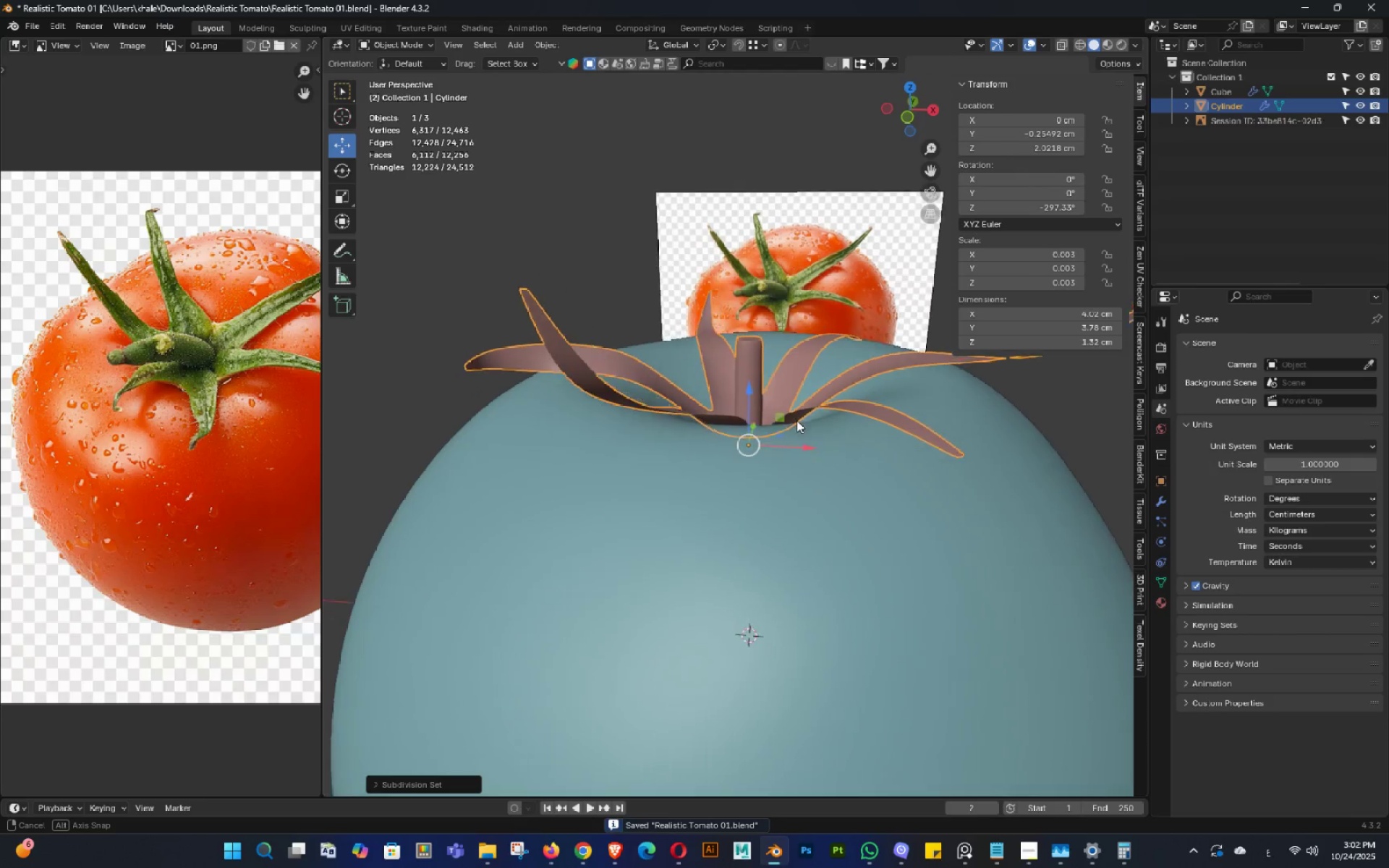 
double_click([802, 434])
 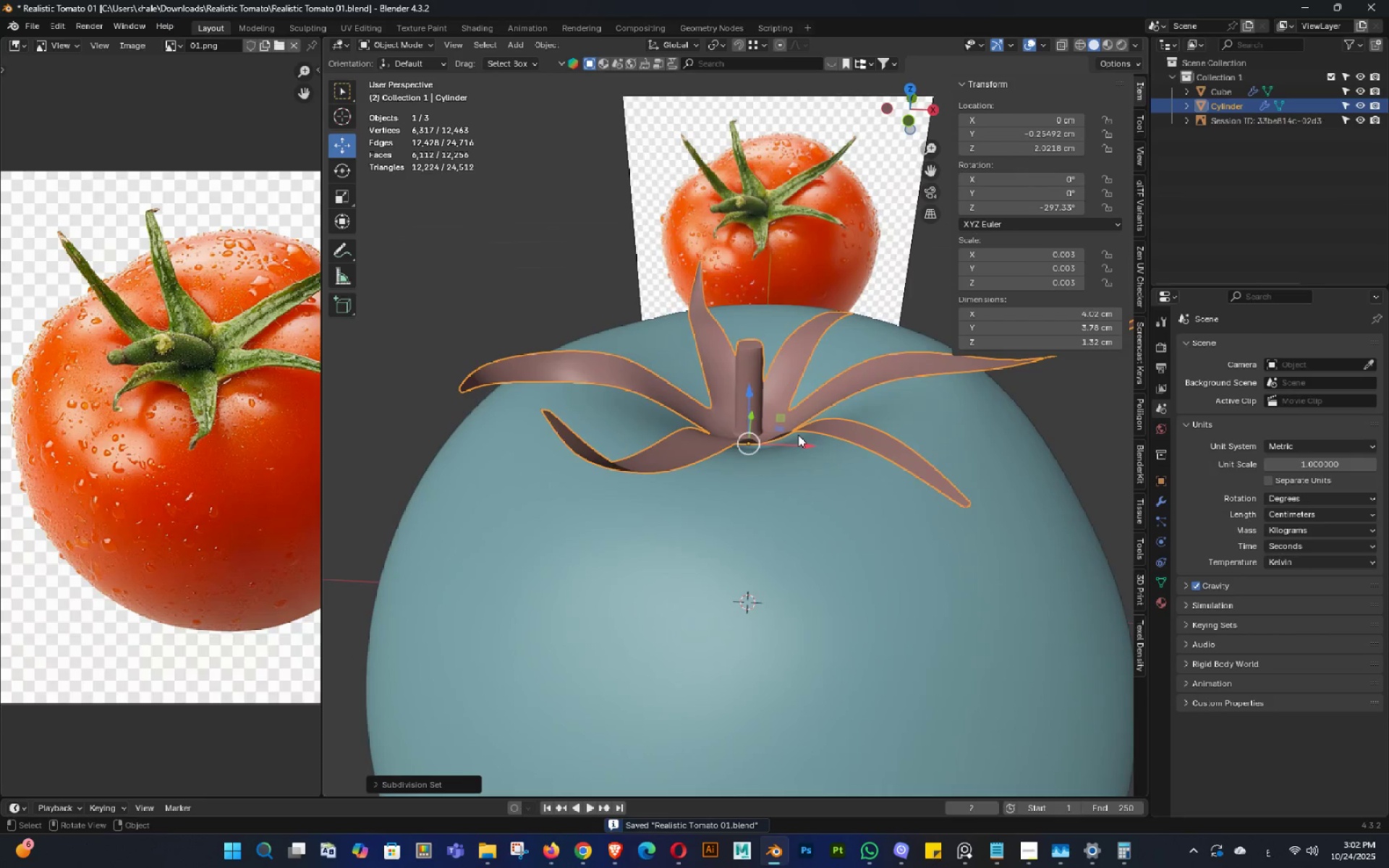 
key(Control+ControlLeft)
 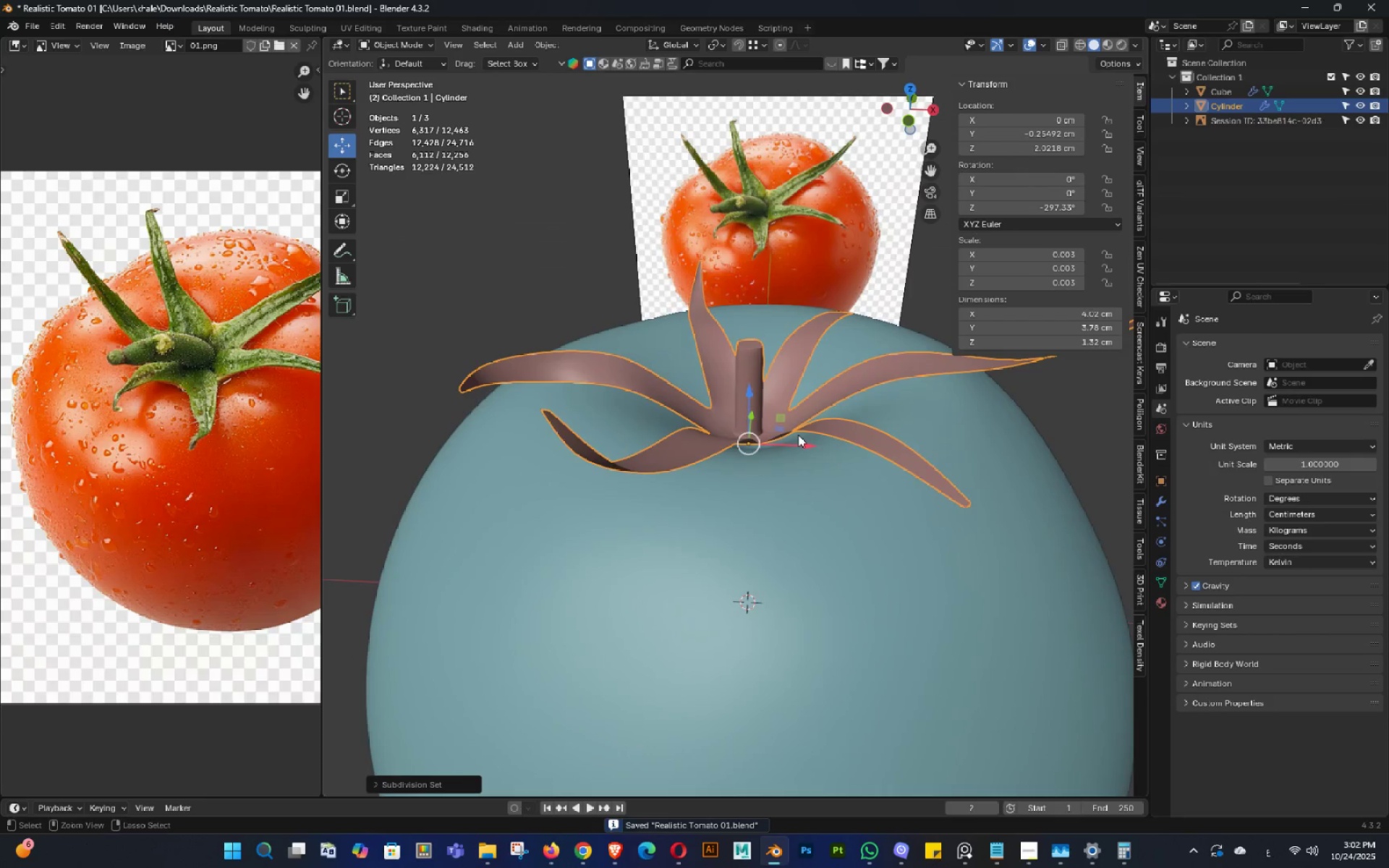 
key(Control+S)
 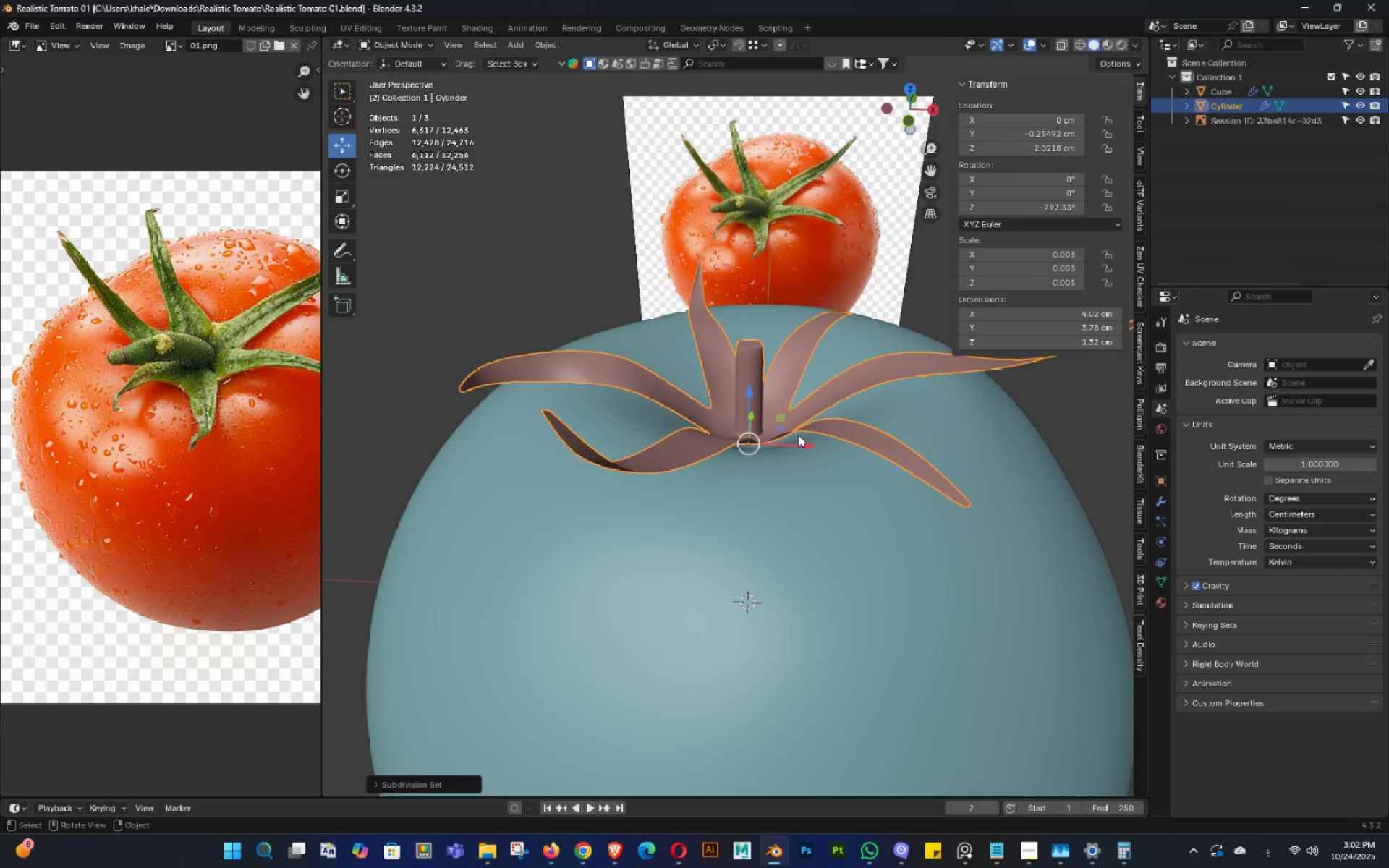 
wait(12.53)
 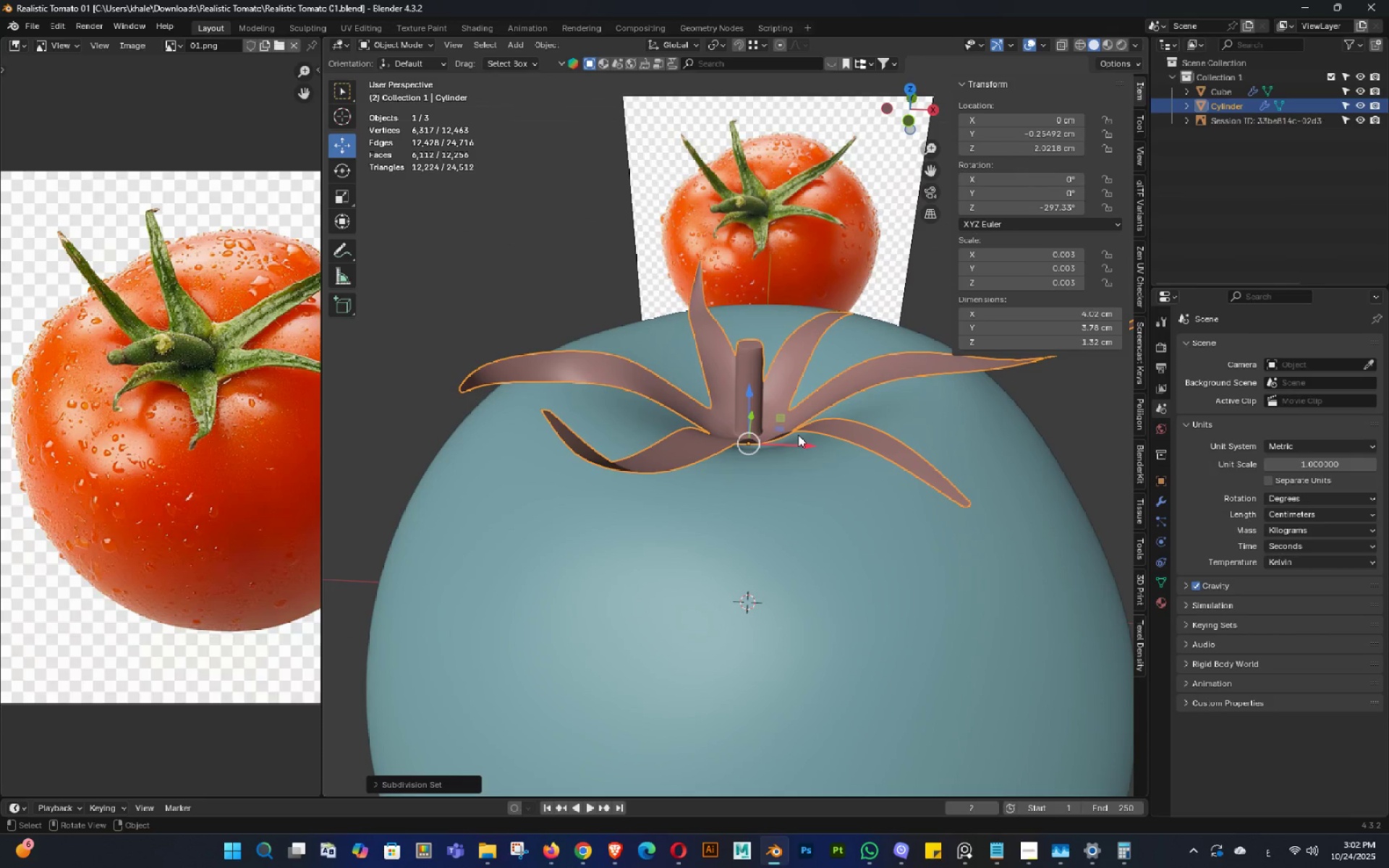 
double_click([794, 393])
 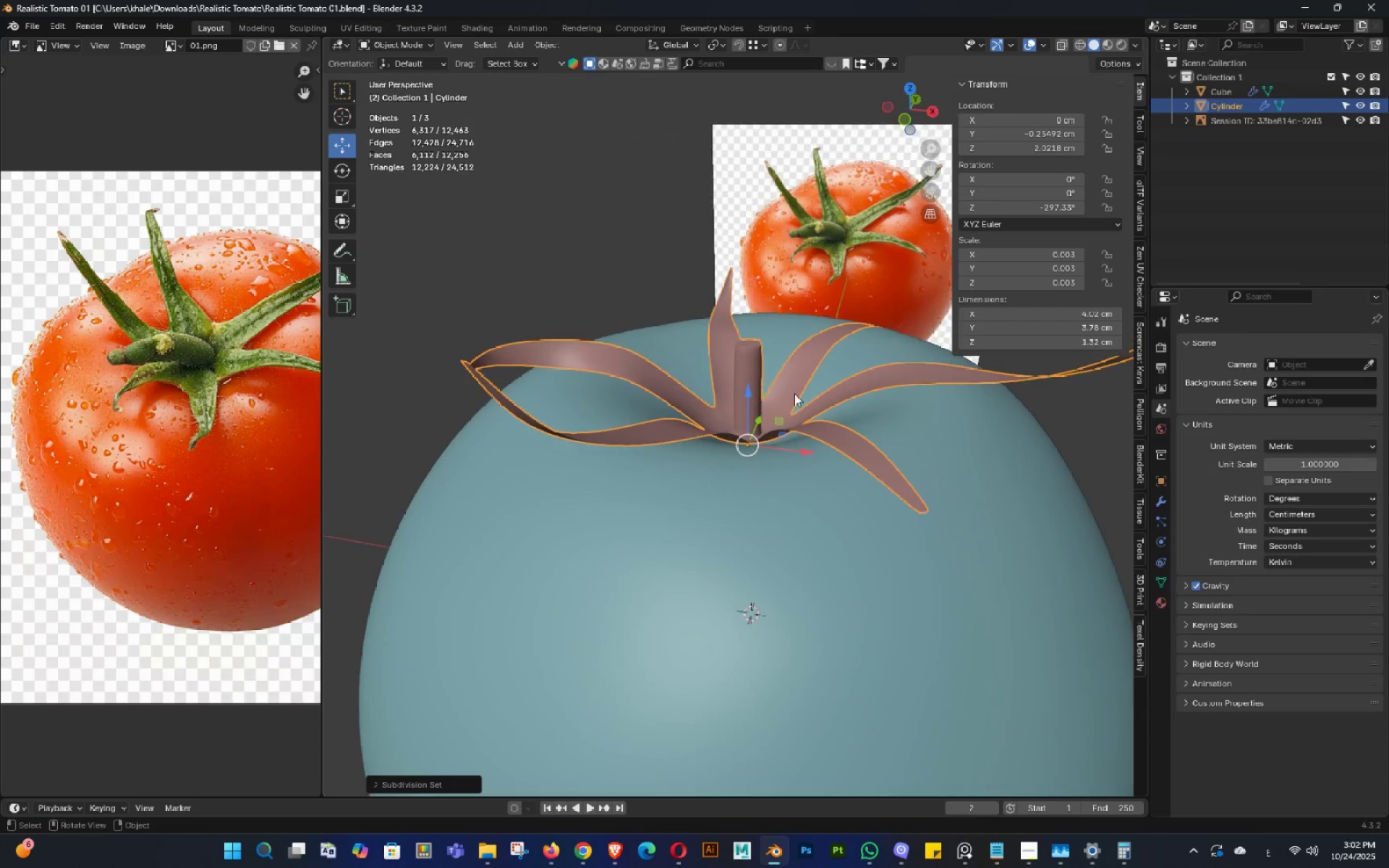 
key(Backquote)
 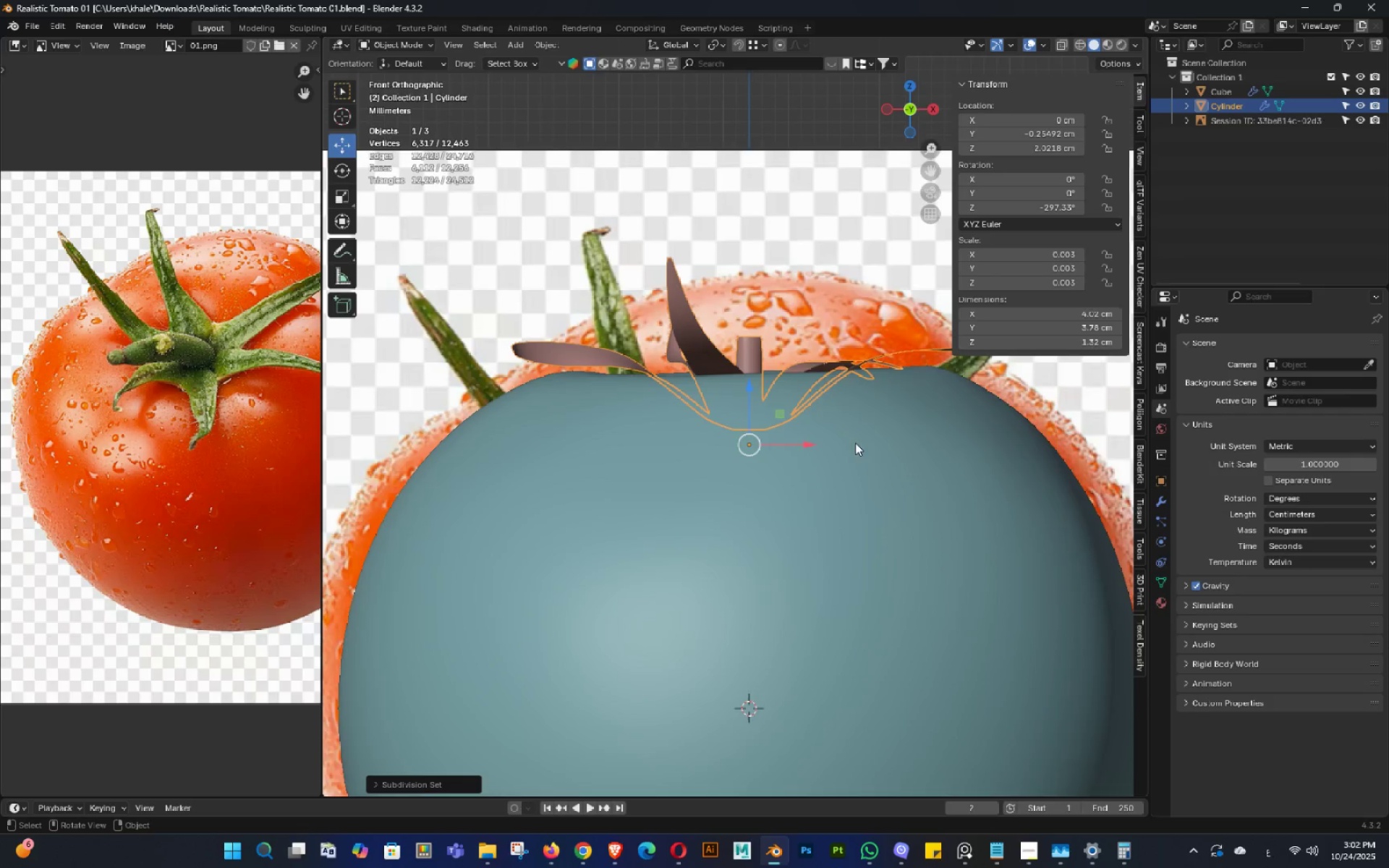 
scroll: coordinate [802, 302], scroll_direction: up, amount: 4.0
 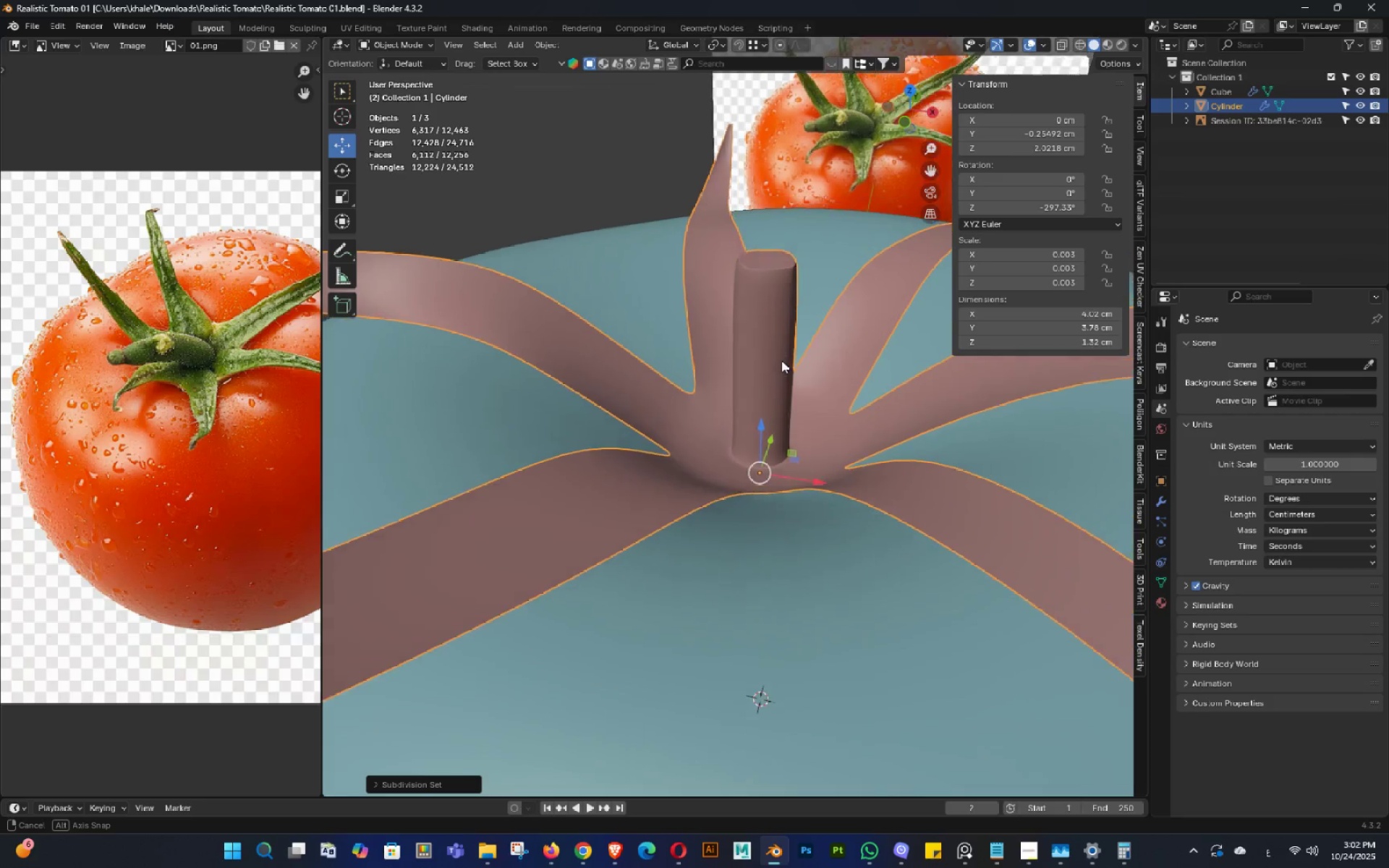 
scroll: coordinate [777, 359], scroll_direction: down, amount: 2.0
 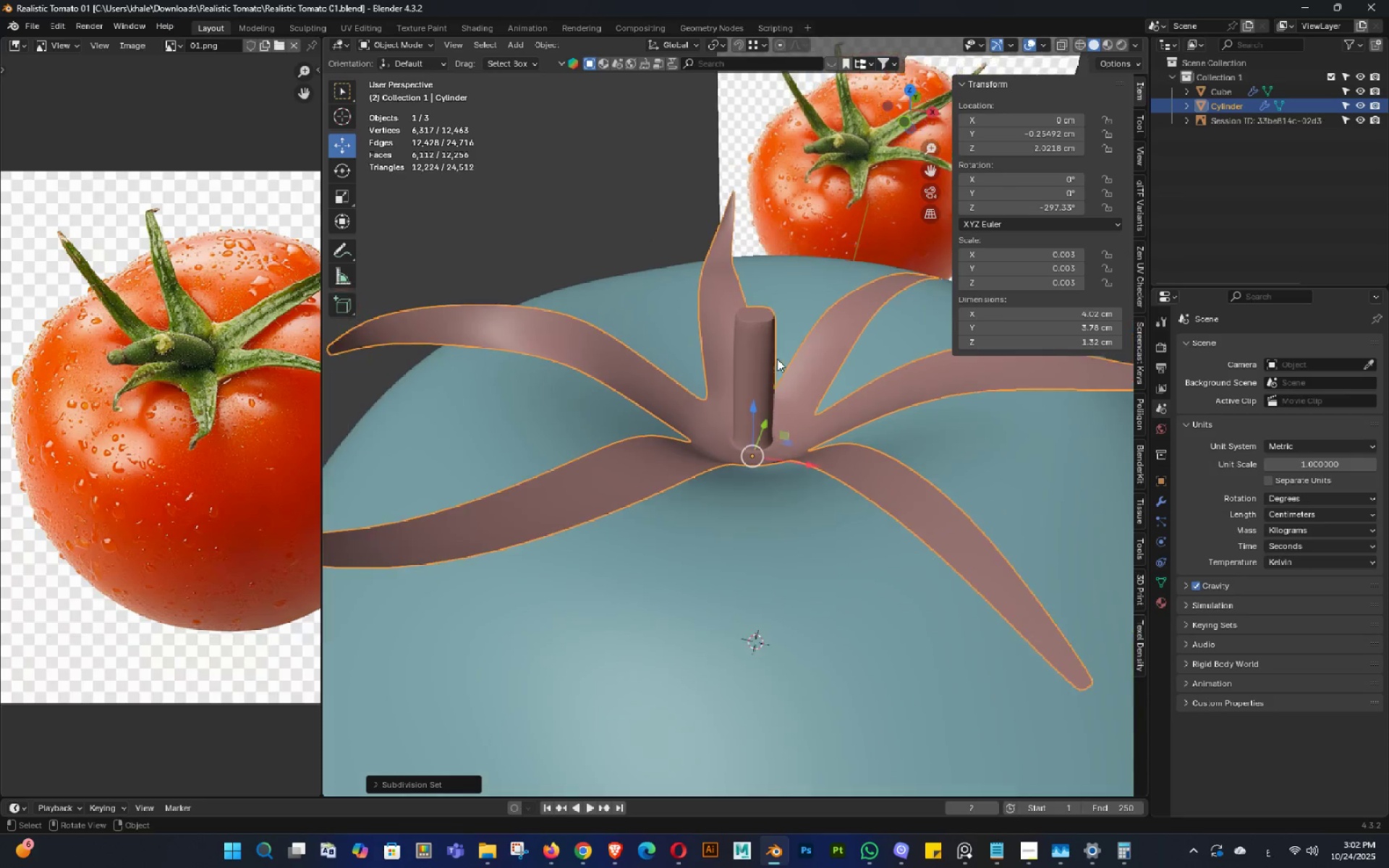 
key(Tab)
 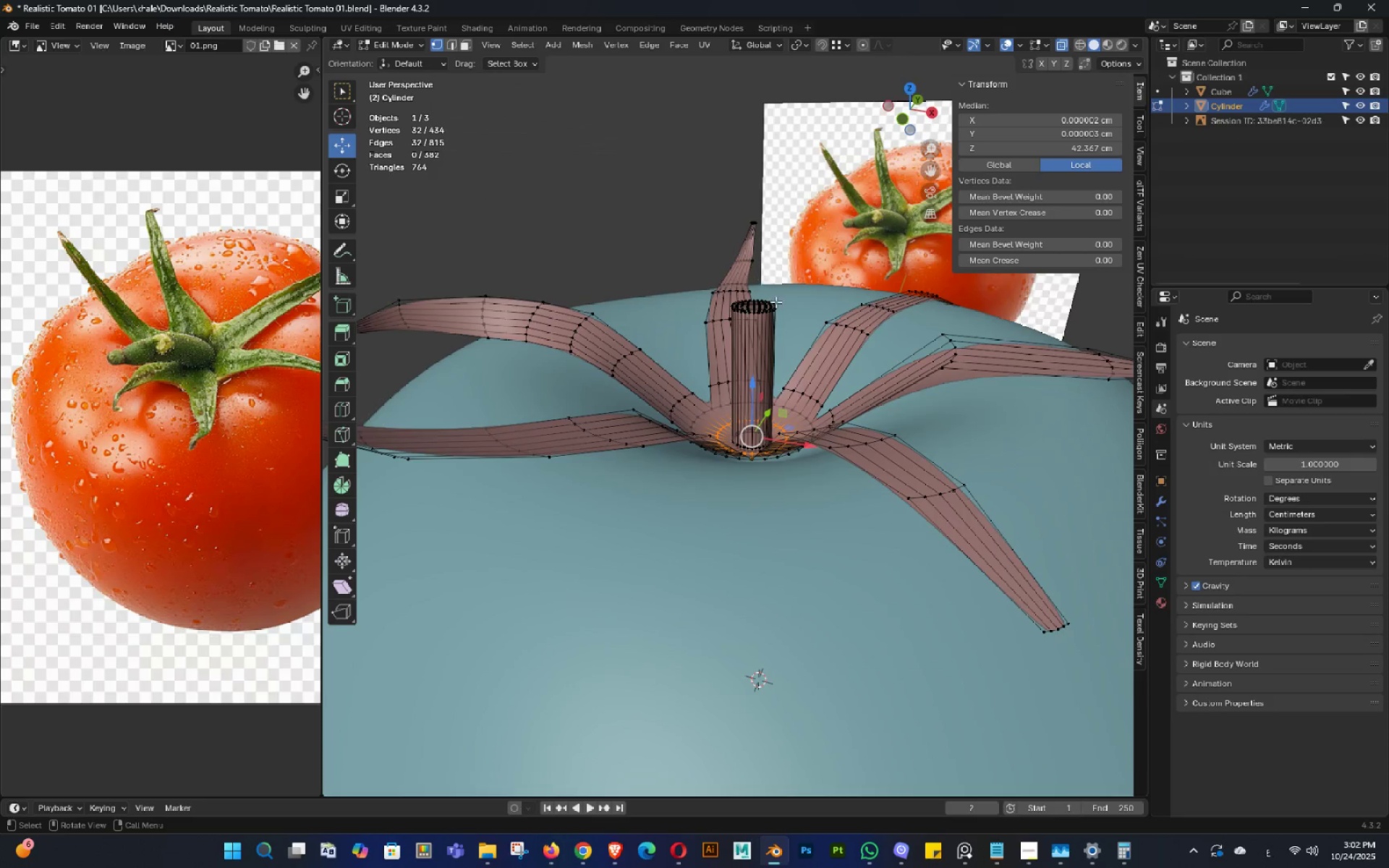 
triple_click([757, 260])
 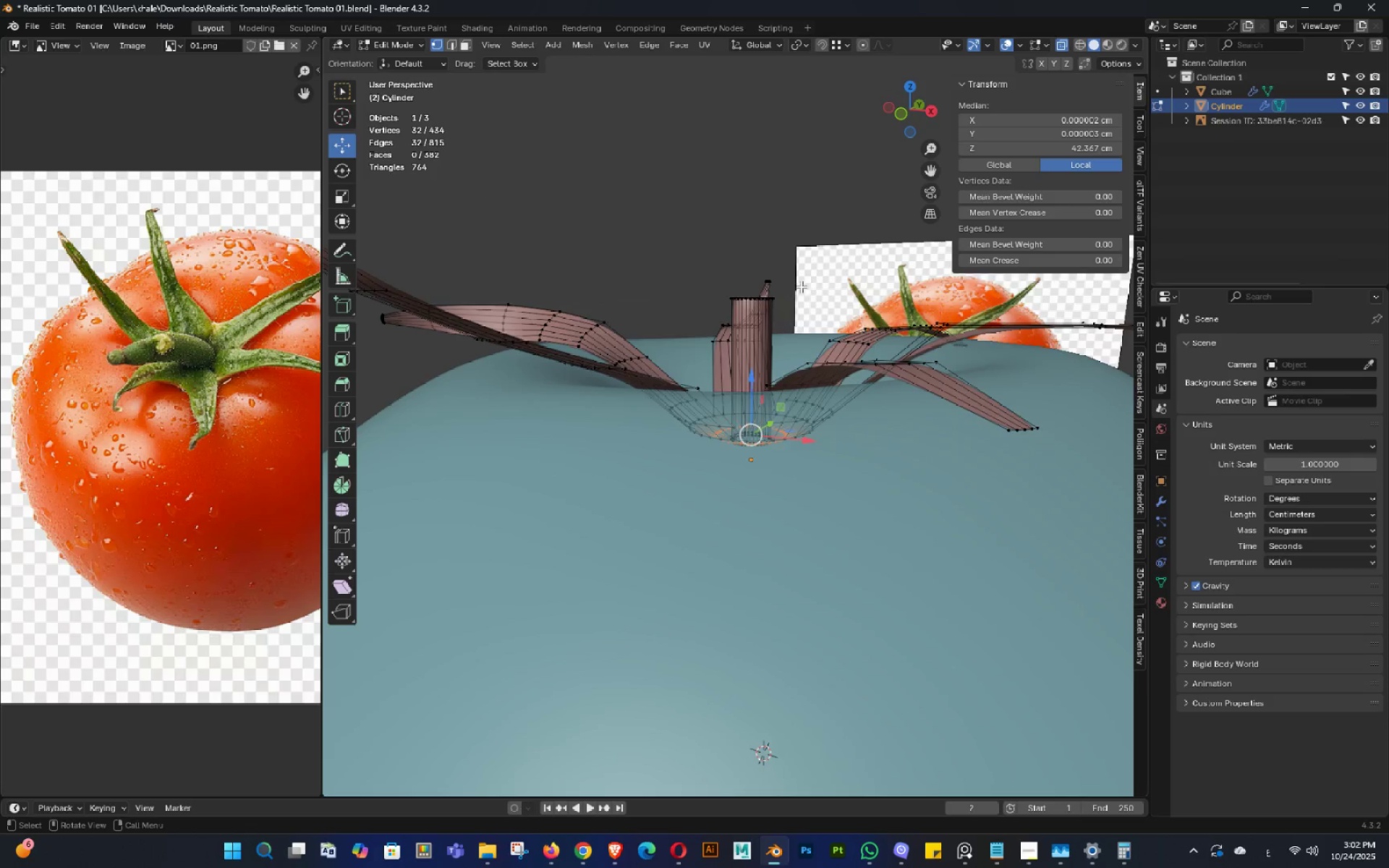 
triple_click([825, 267])
 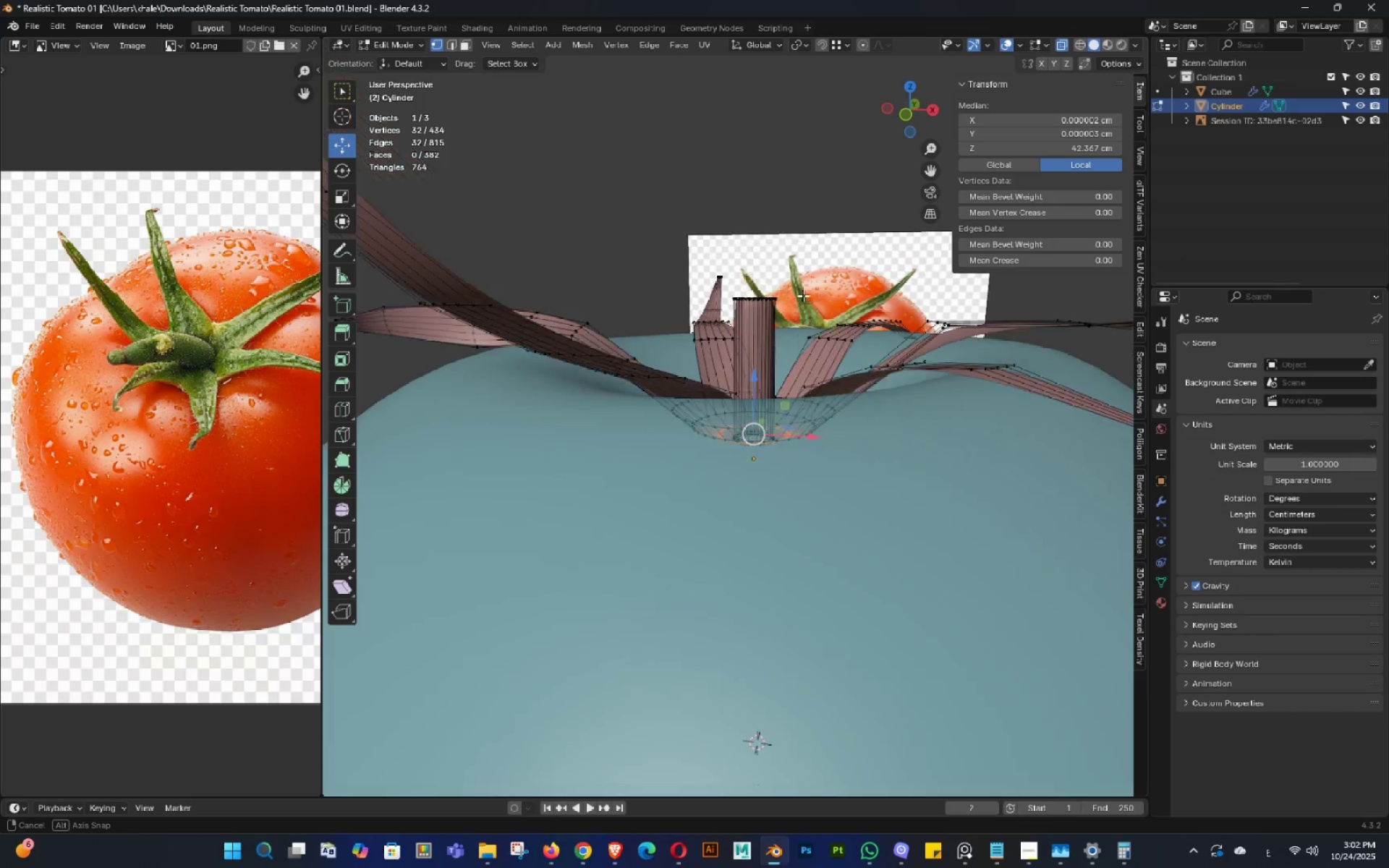 
triple_click([803, 295])
 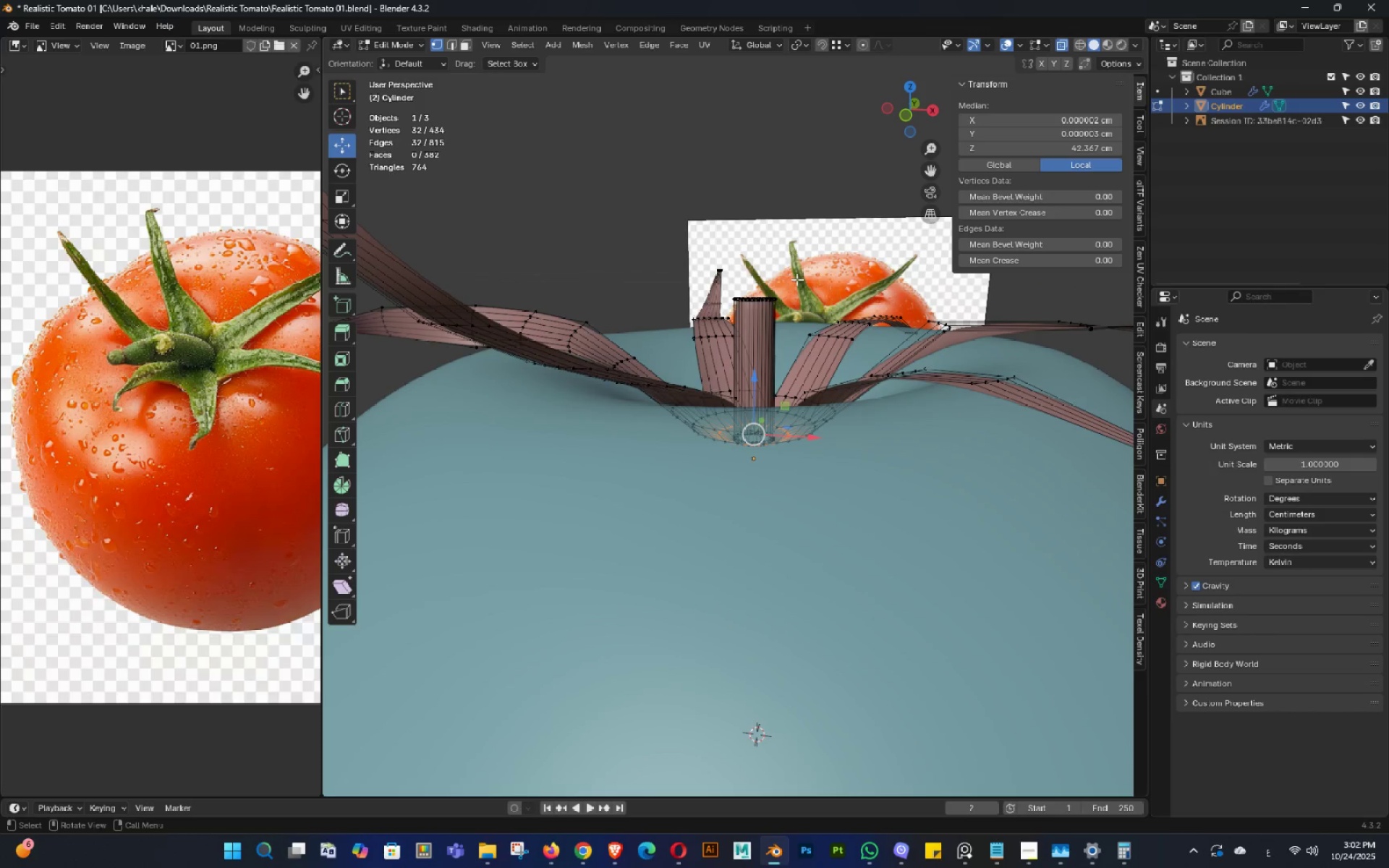 
left_click_drag(start_coordinate=[797, 279], to_coordinate=[734, 325])
 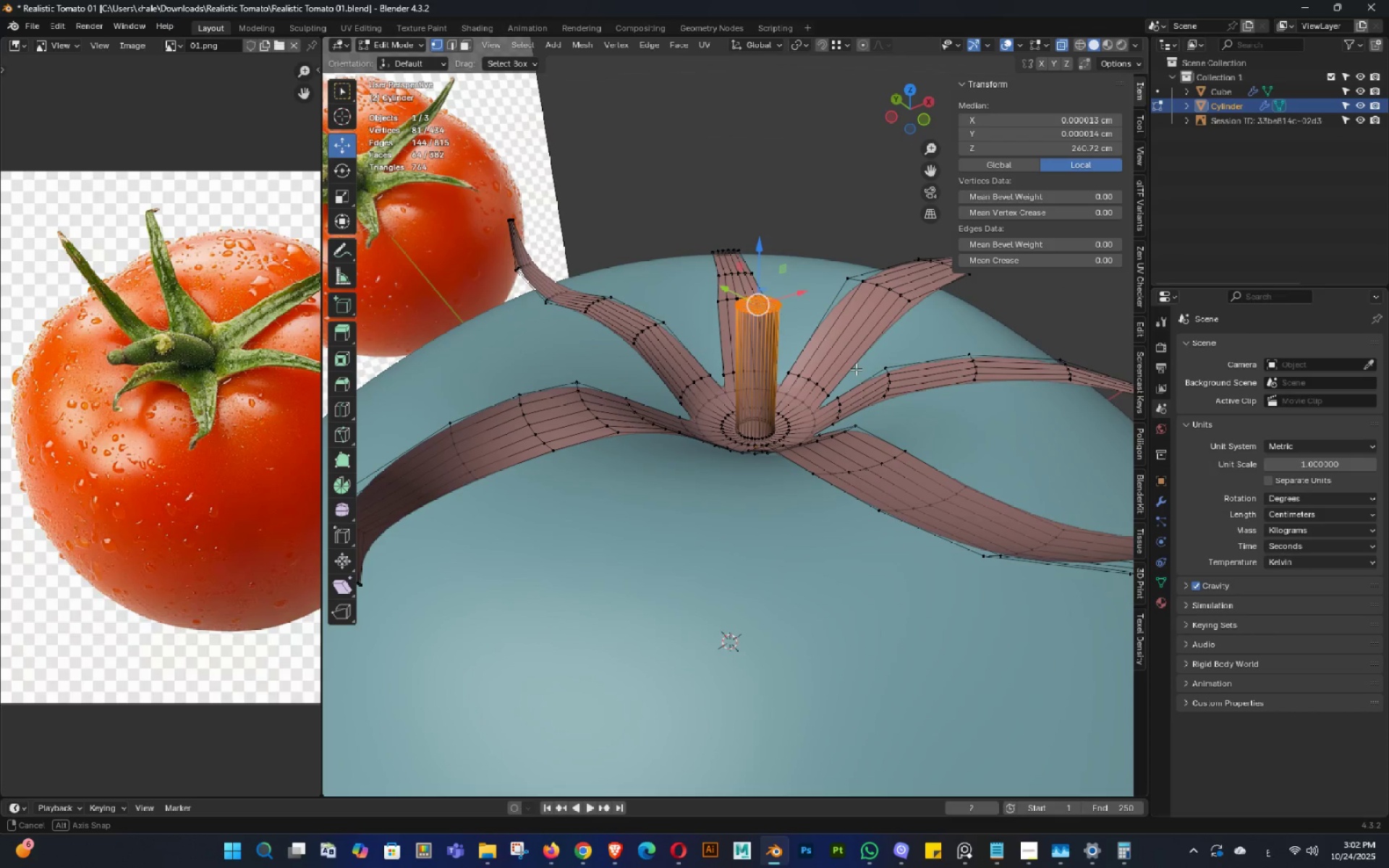 
double_click([856, 369])
 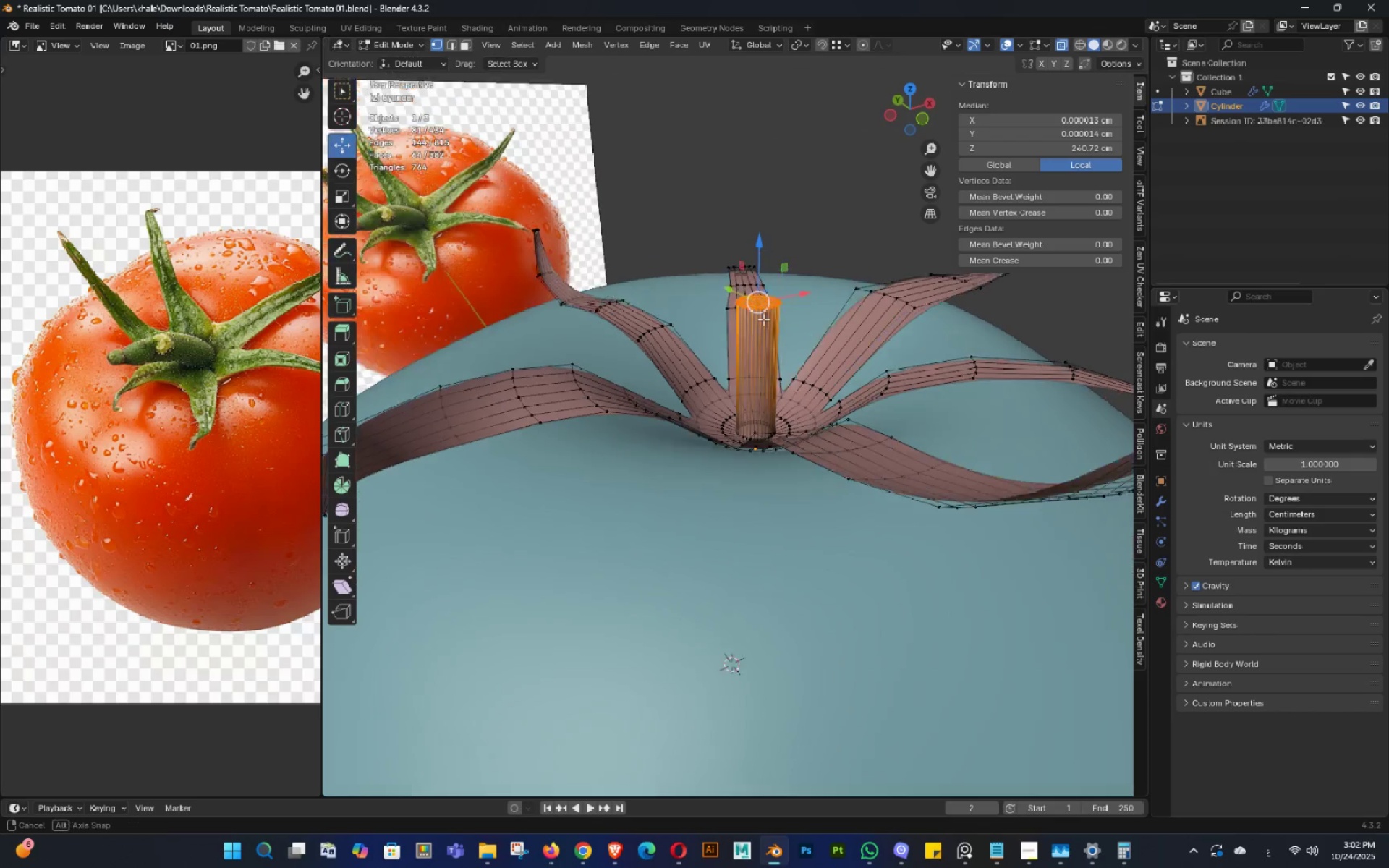 
triple_click([751, 298])
 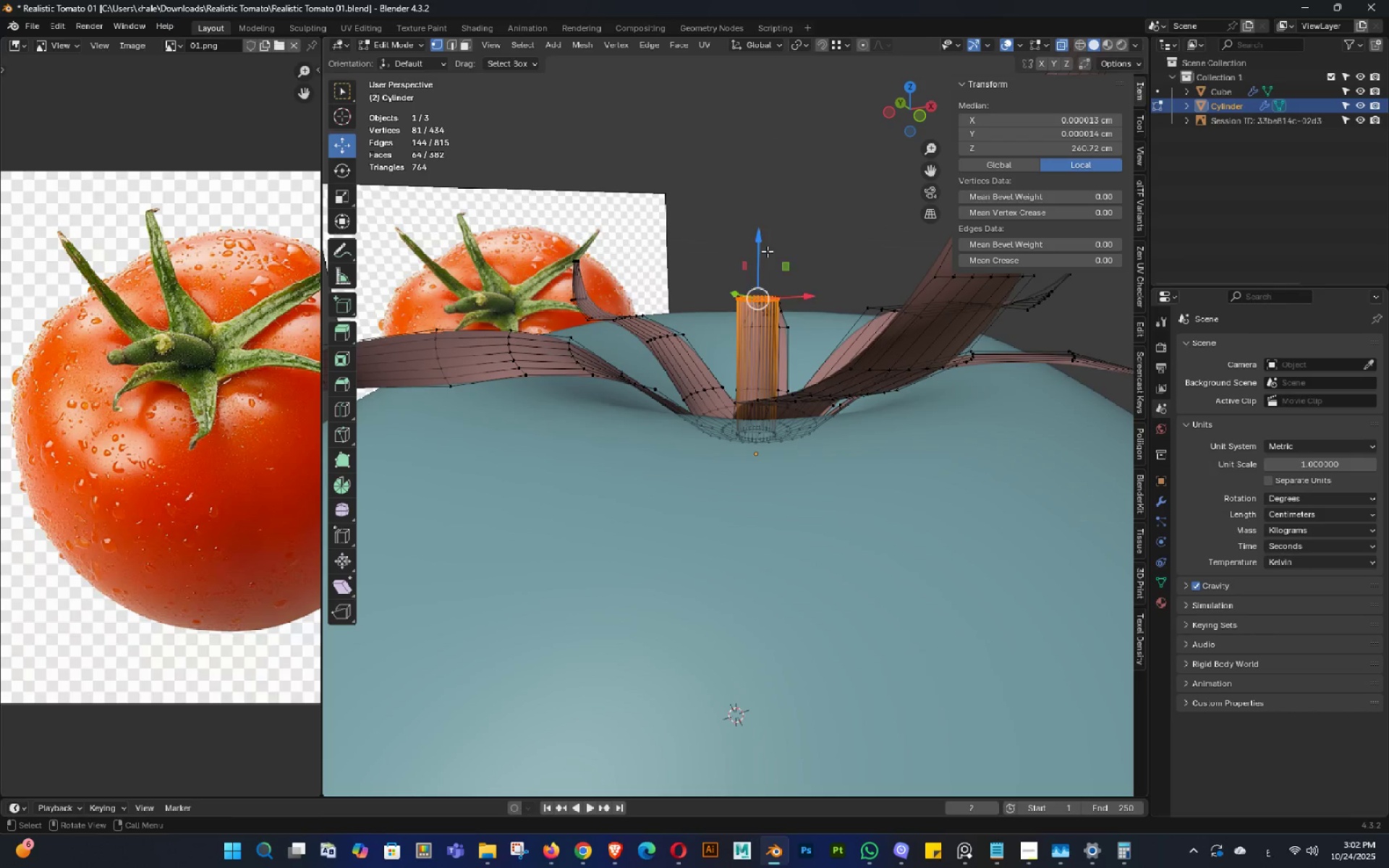 
left_click_drag(start_coordinate=[767, 253], to_coordinate=[745, 161])
 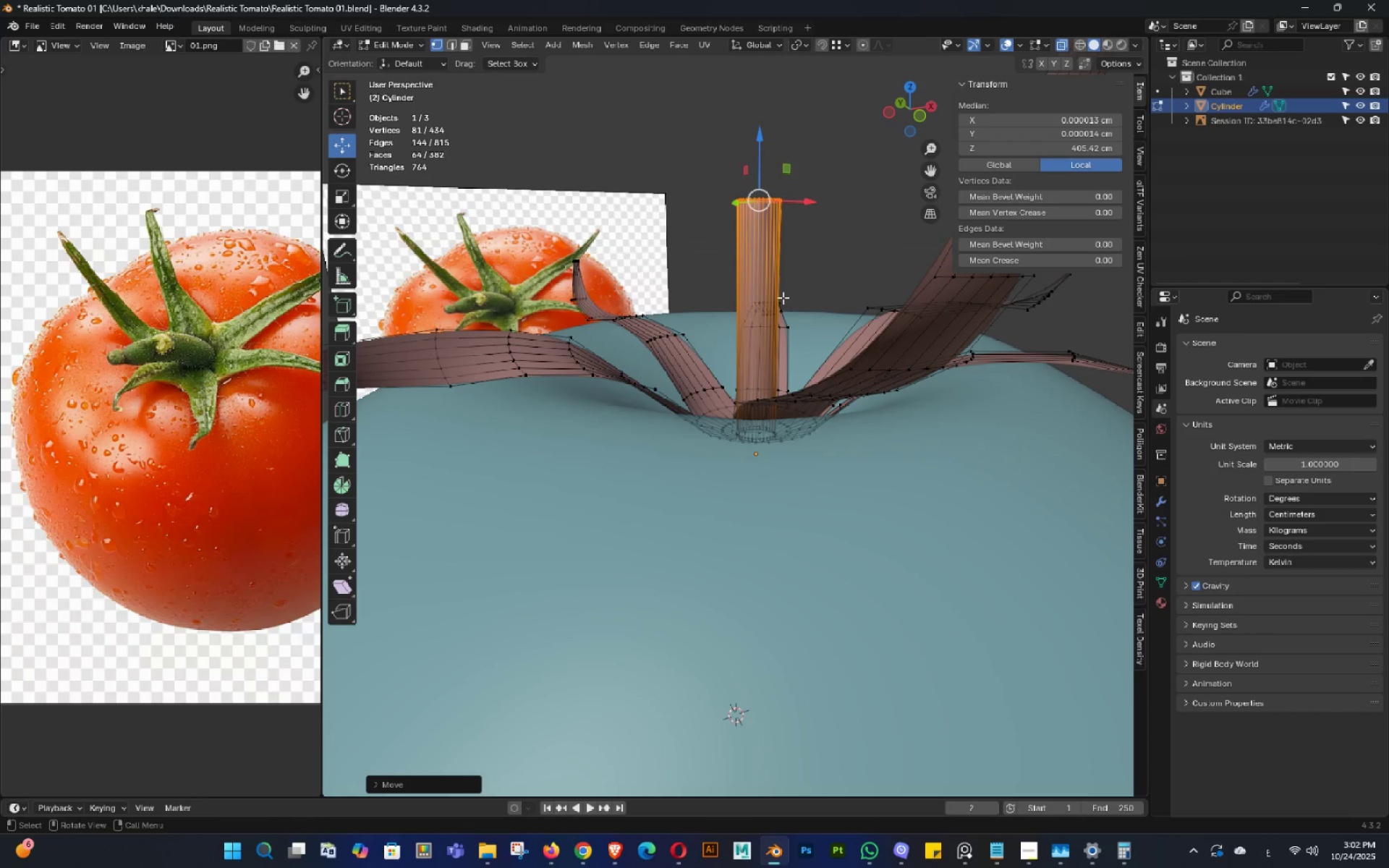 
key(Control+R)
 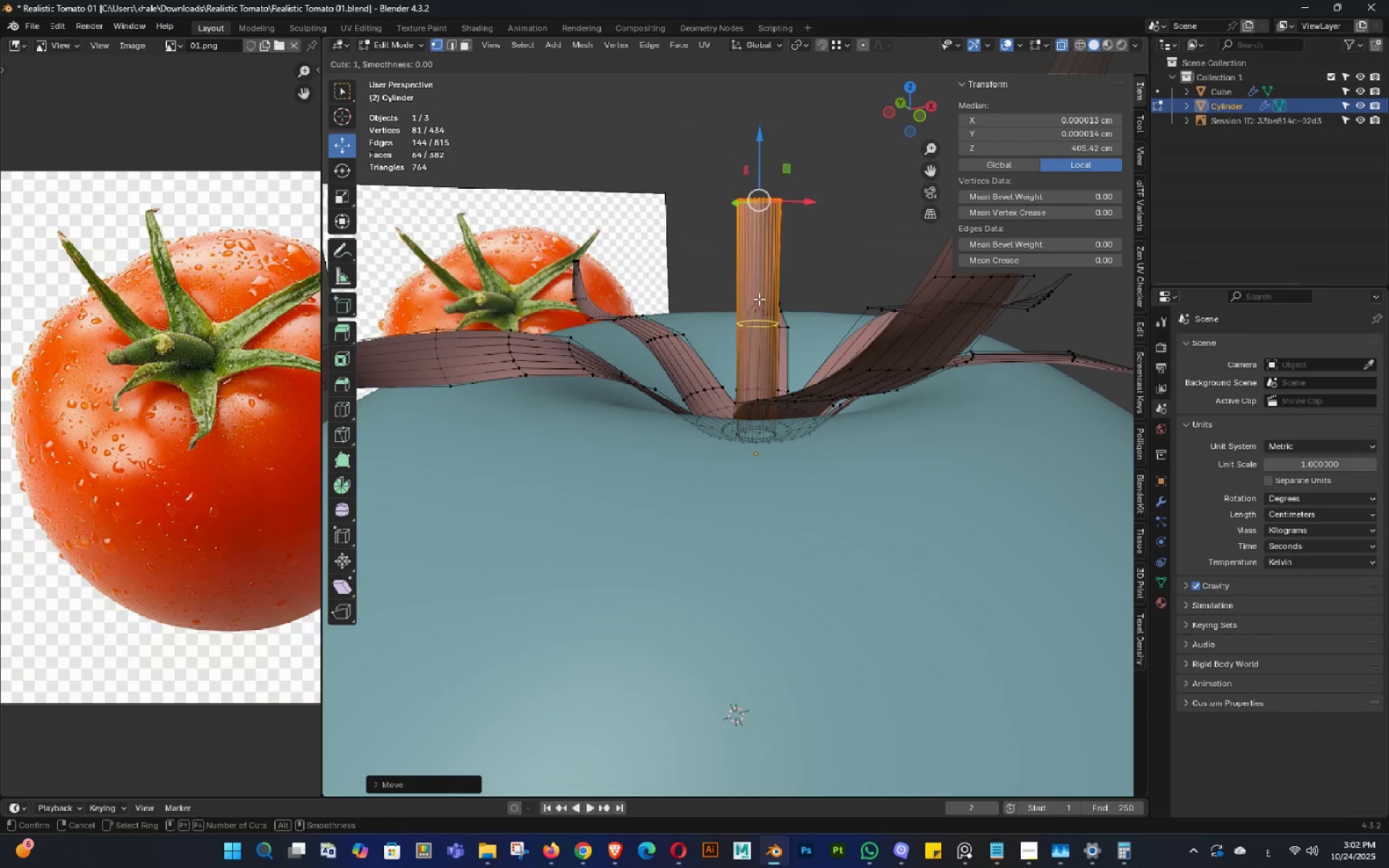 
left_click([759, 299])
 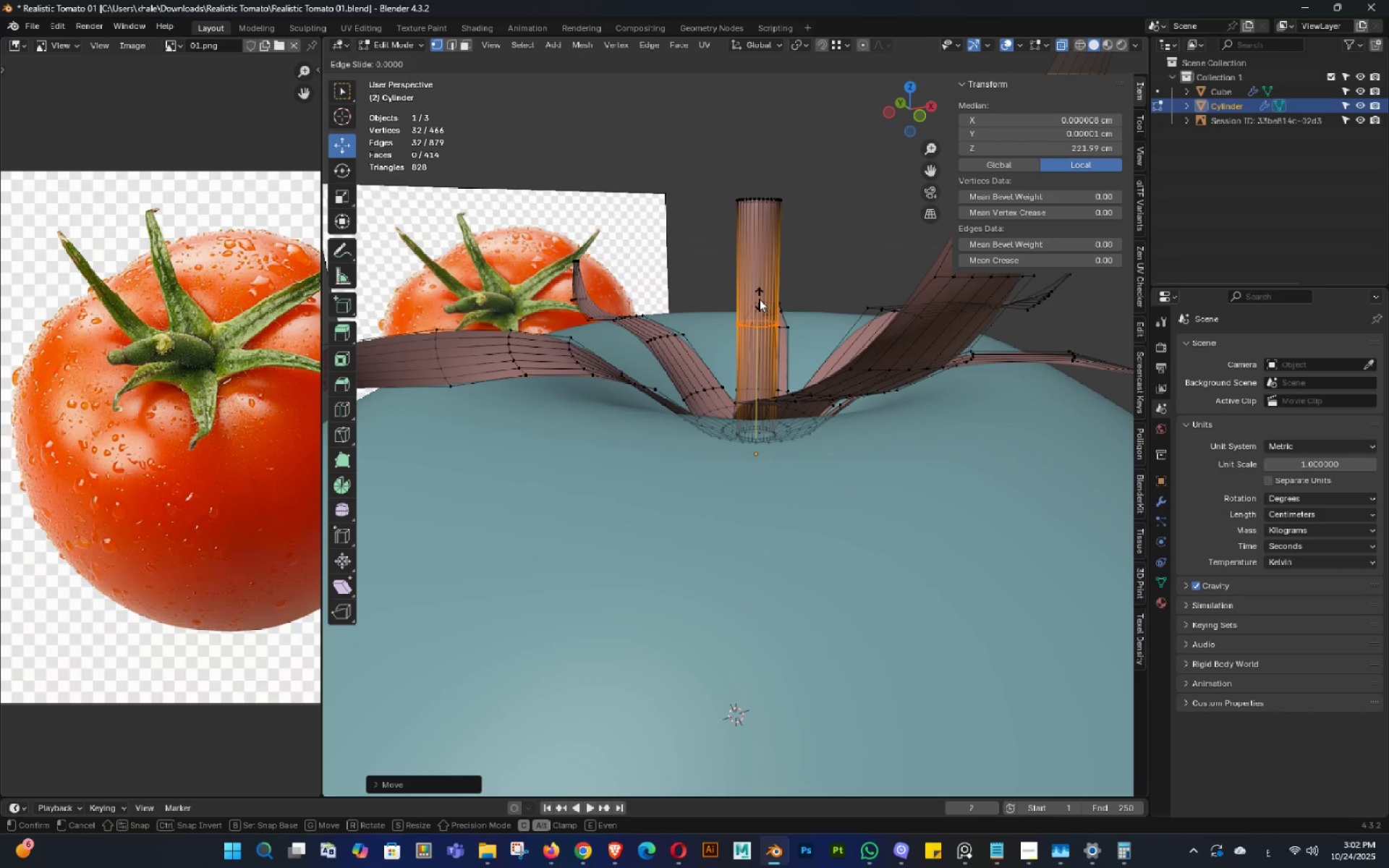 
scroll: coordinate [759, 299], scroll_direction: up, amount: 2.0
 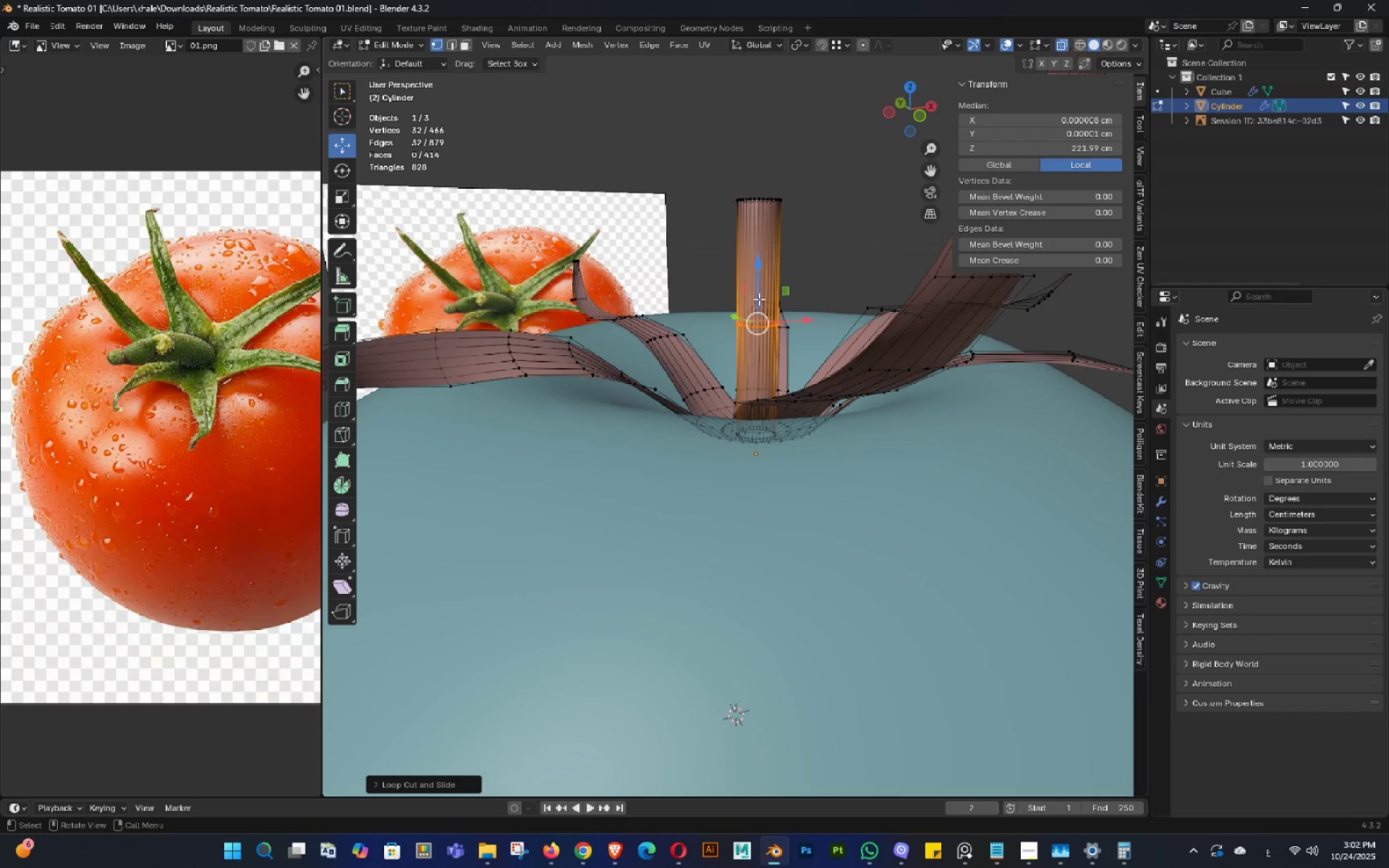 
left_click([759, 299])
 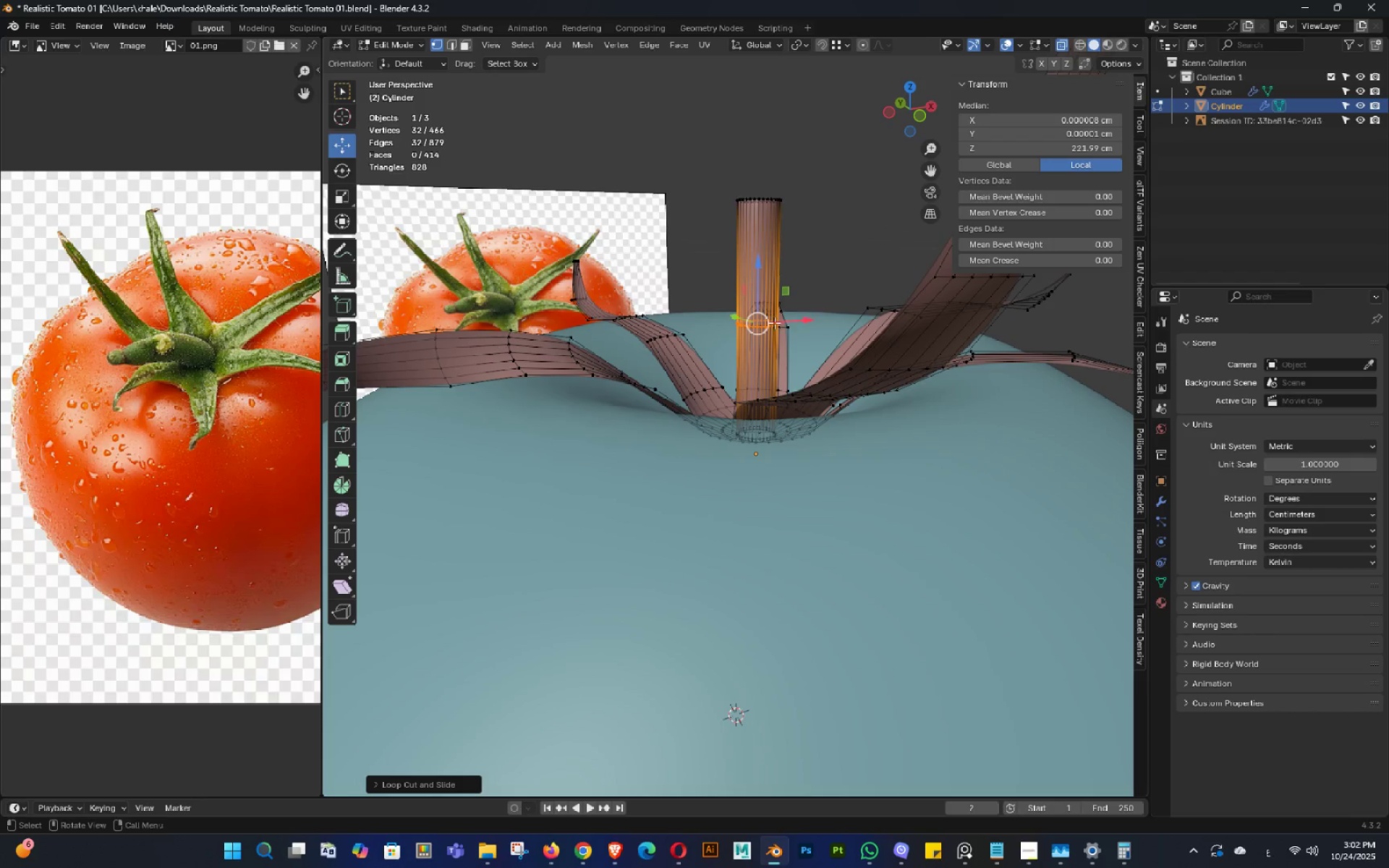 
key(Control+Z)
 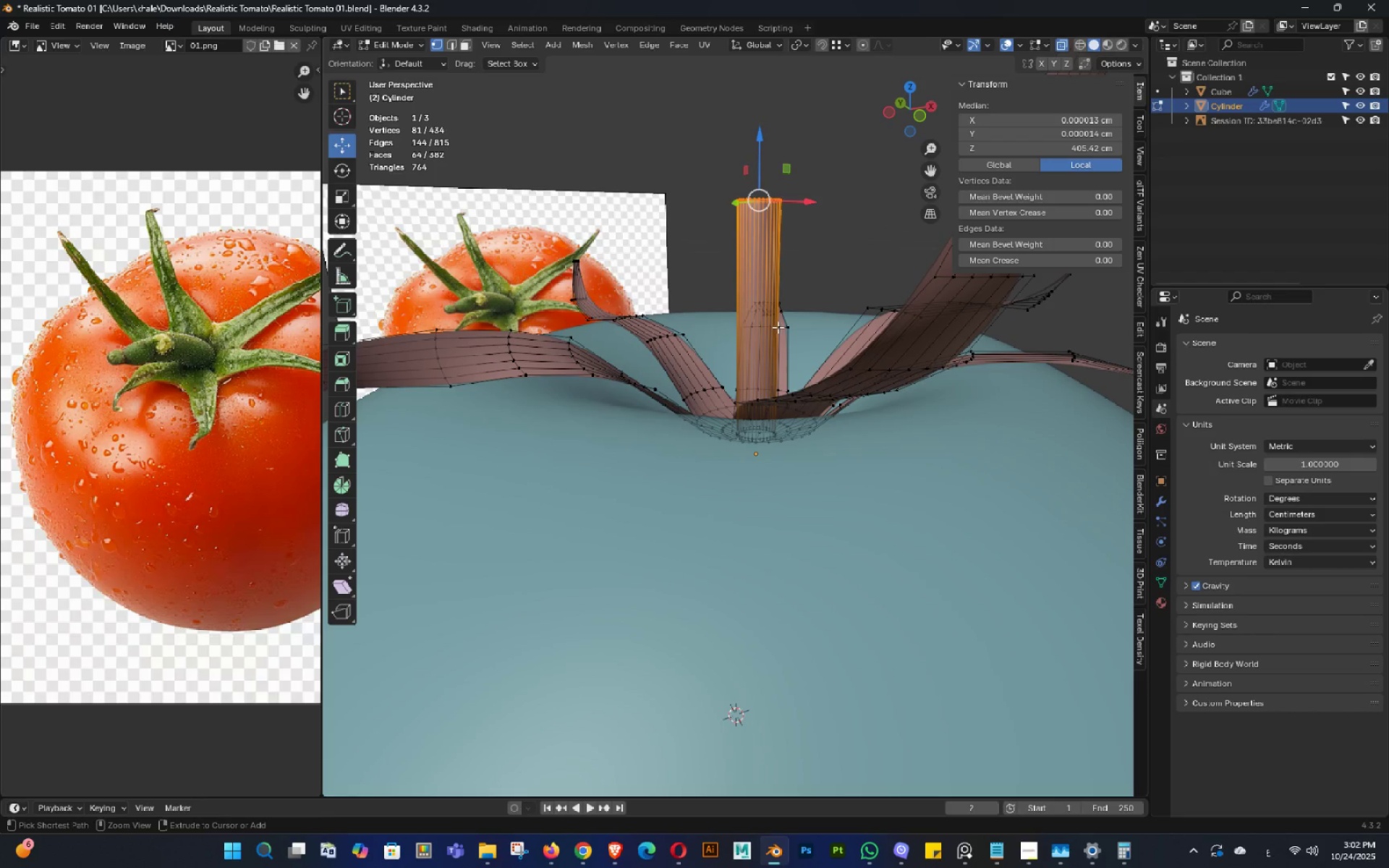 
key(Control+R)
 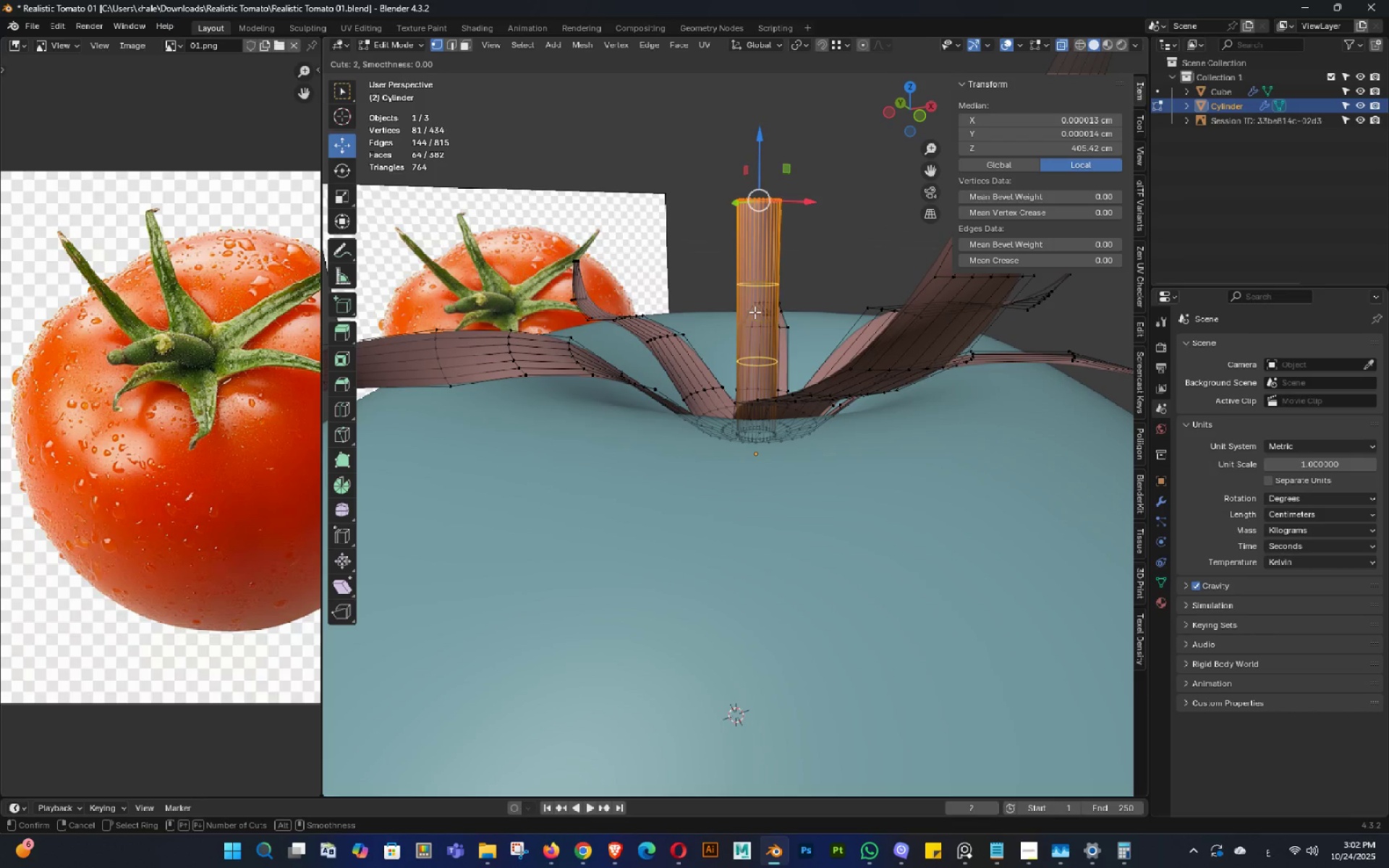 
scroll: coordinate [755, 312], scroll_direction: up, amount: 2.0
 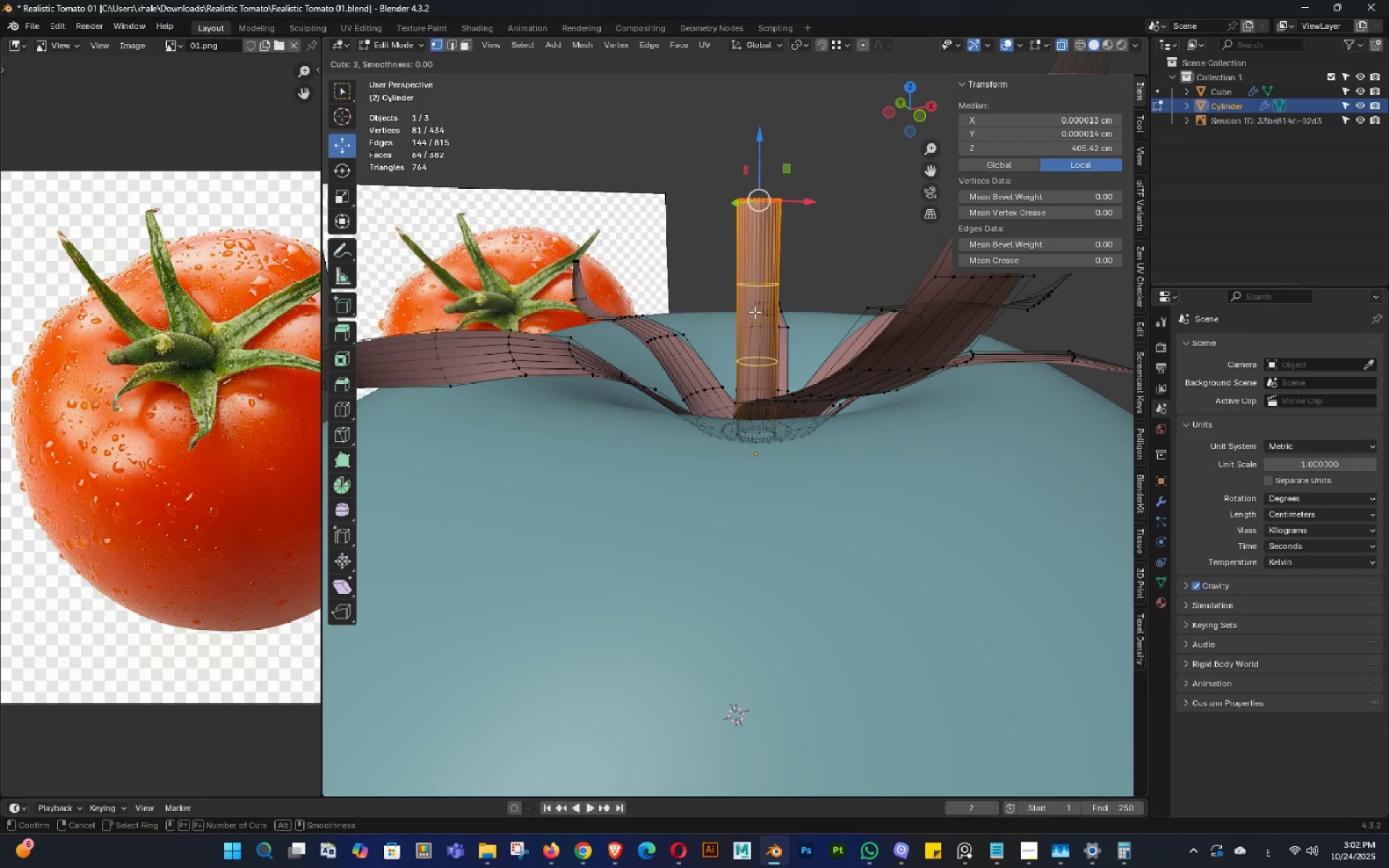 
scroll: coordinate [755, 312], scroll_direction: down, amount: 1.0
 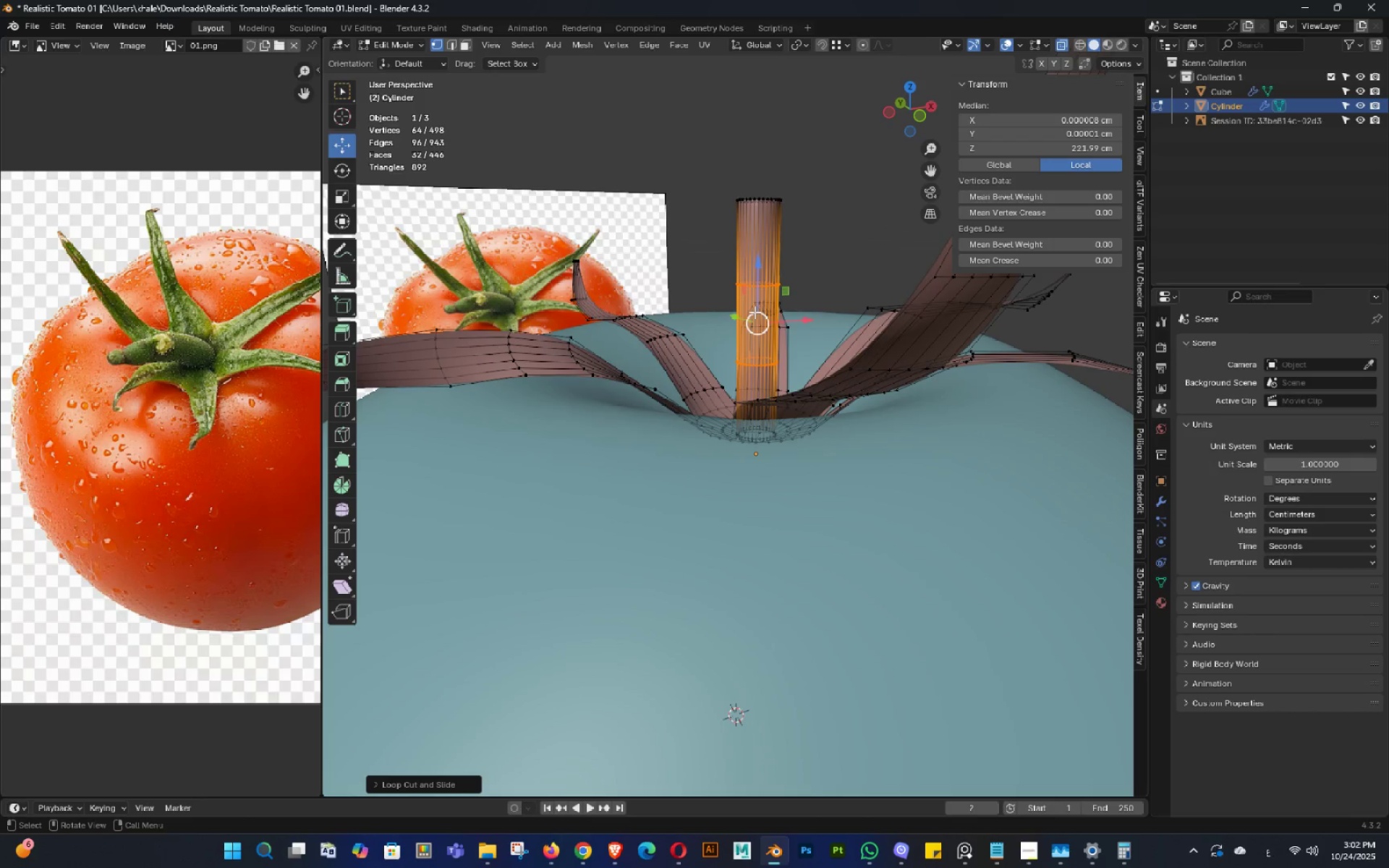 
double_click([755, 312])
 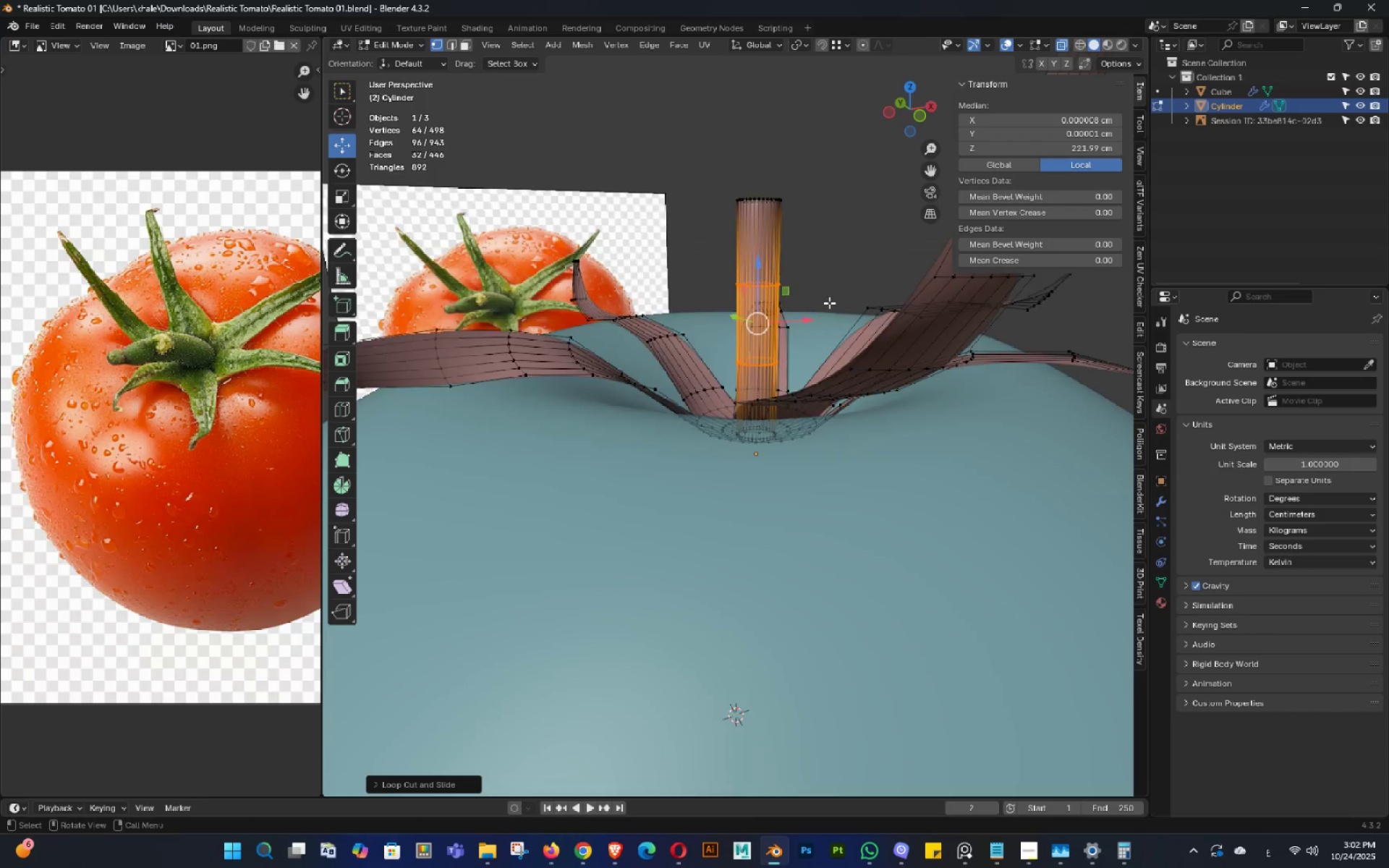 
double_click([804, 285])
 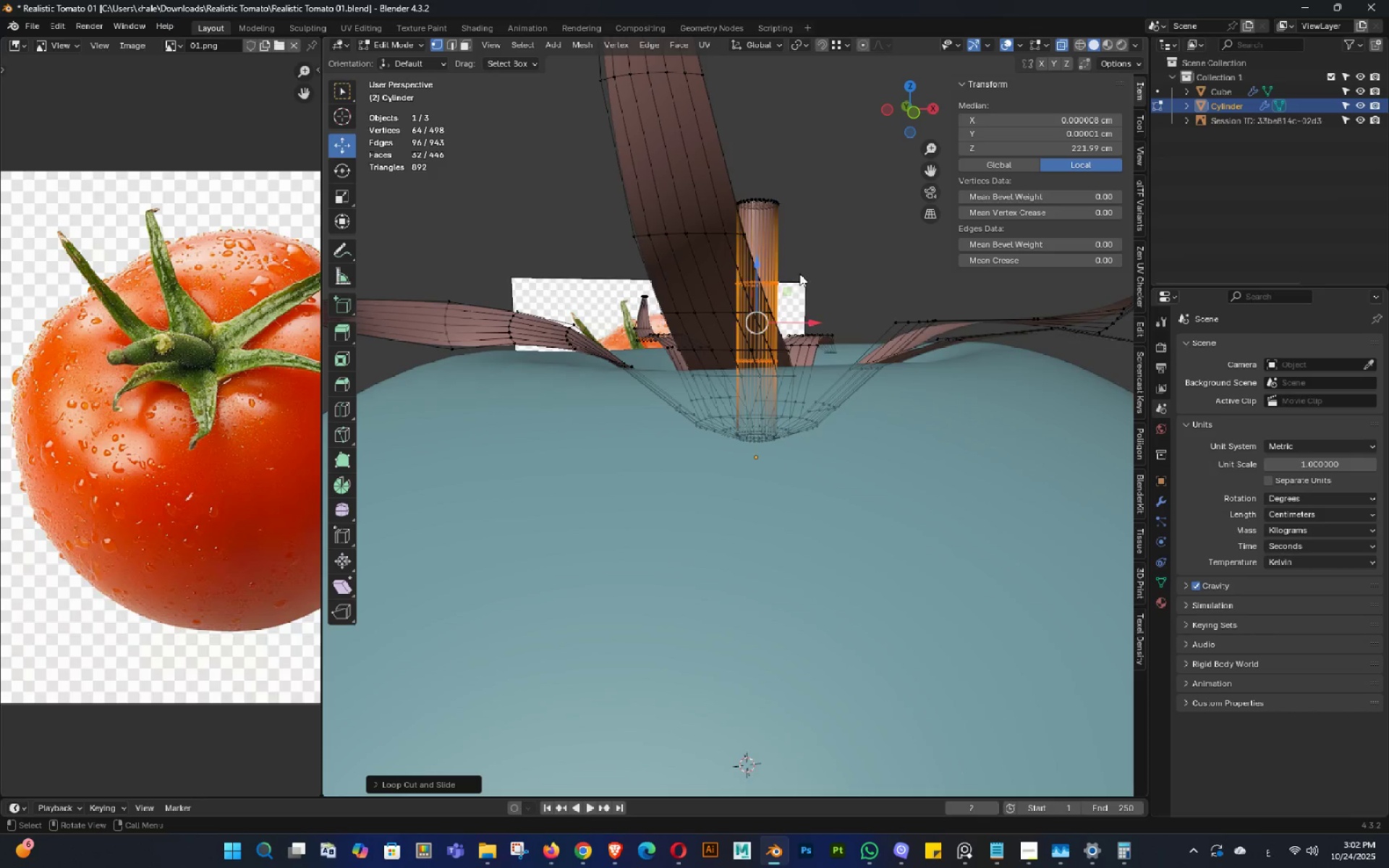 
key(Backquote)
 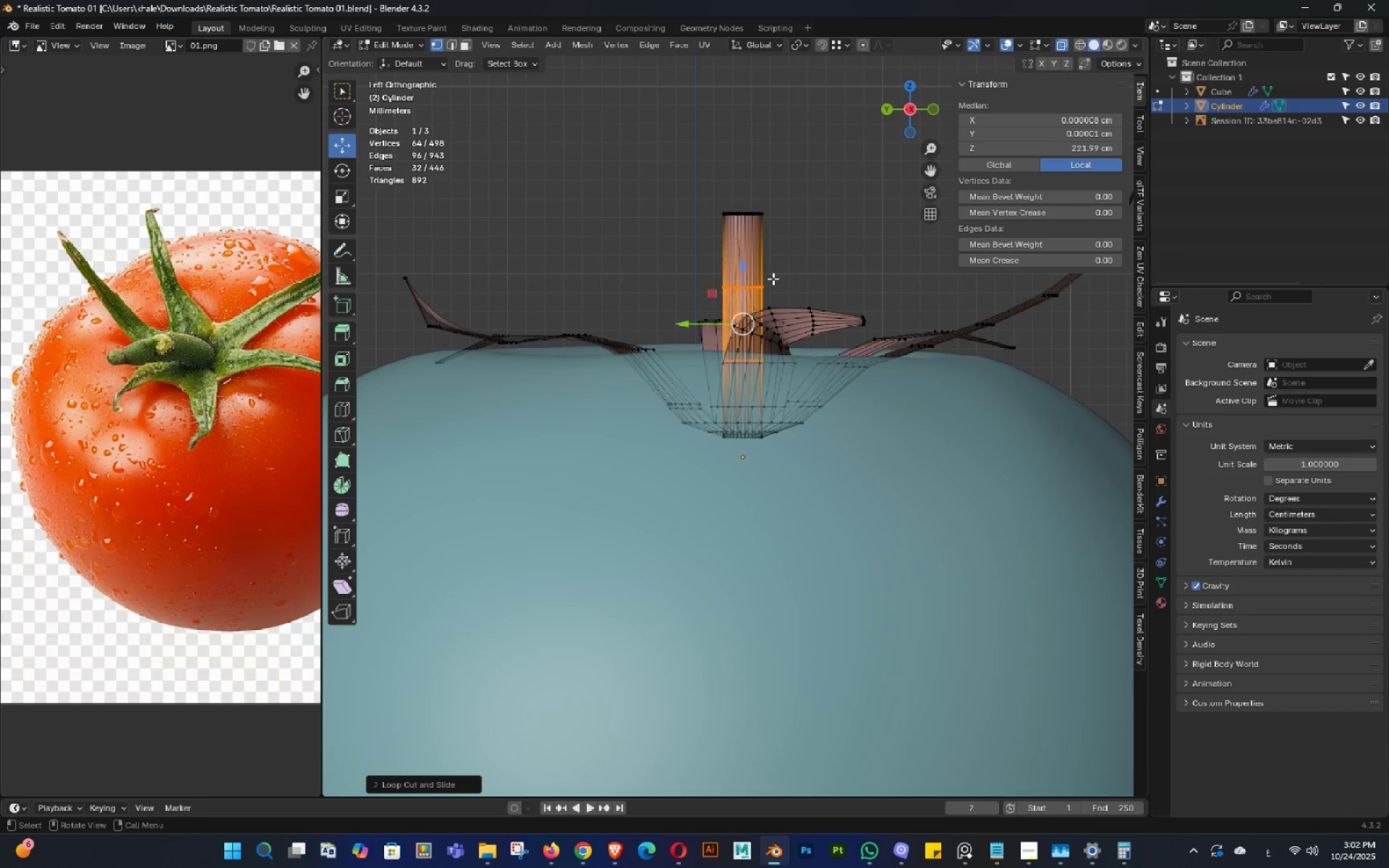 
double_click([785, 288])
 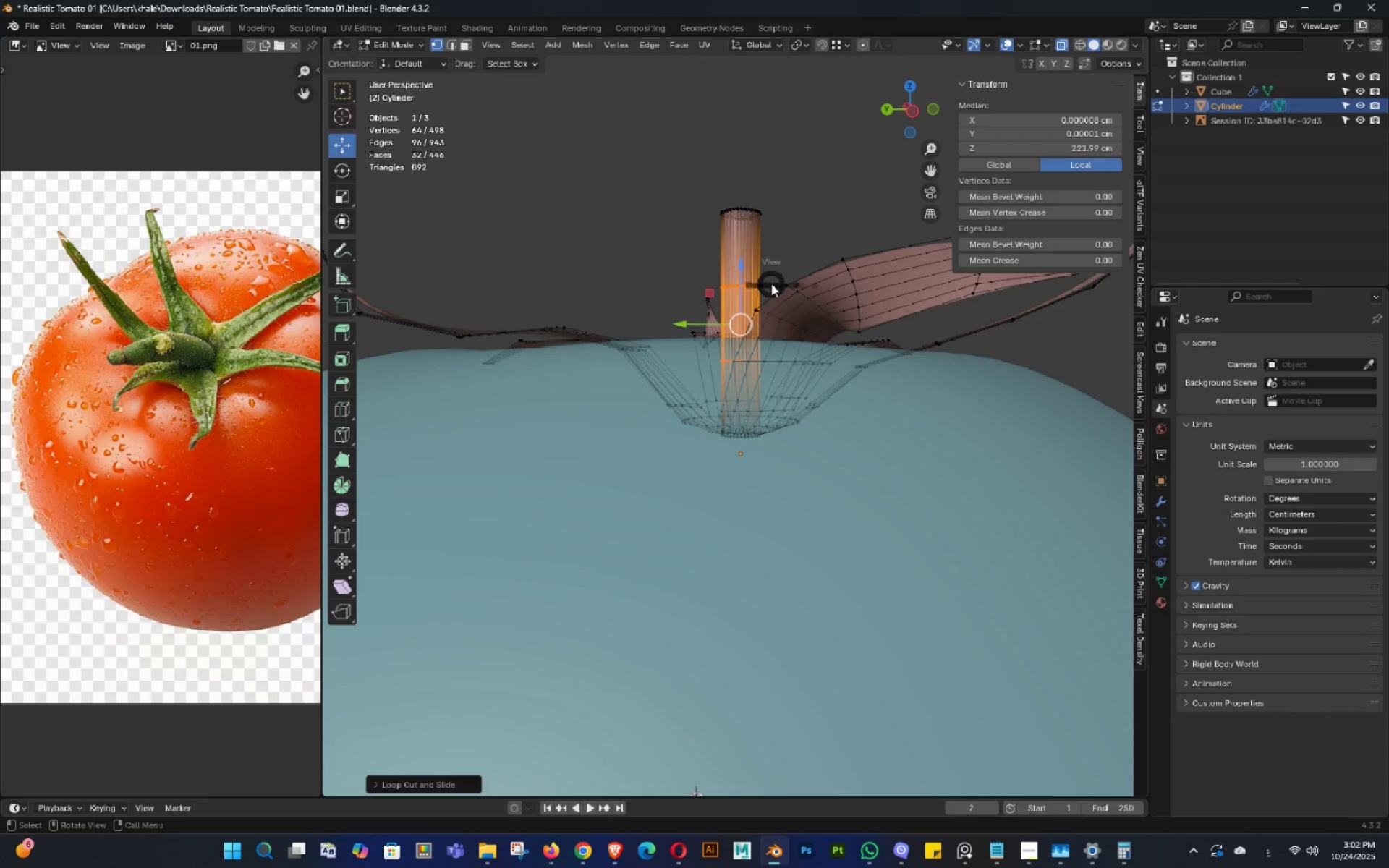 
key(Backquote)
 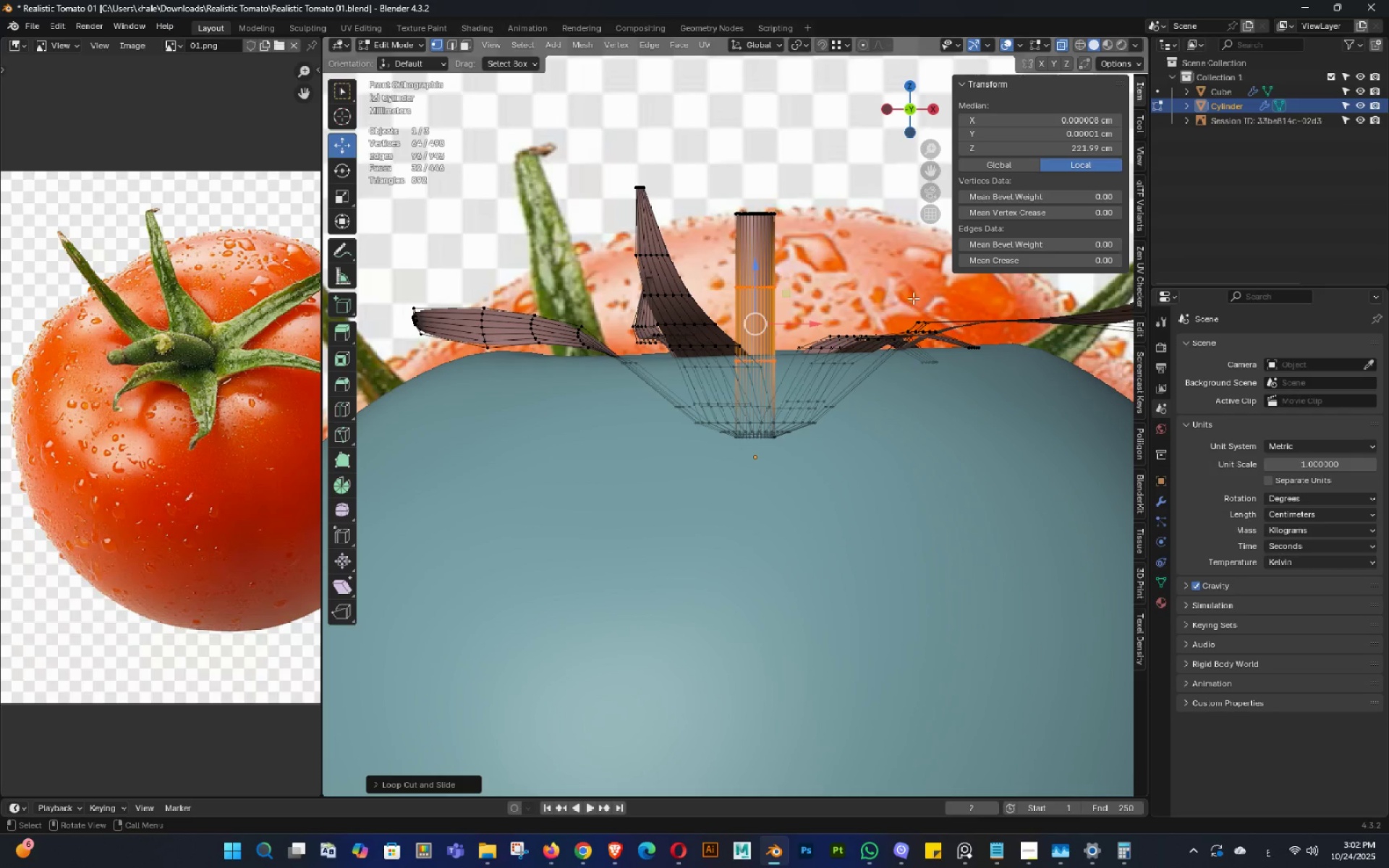 
key(R)
 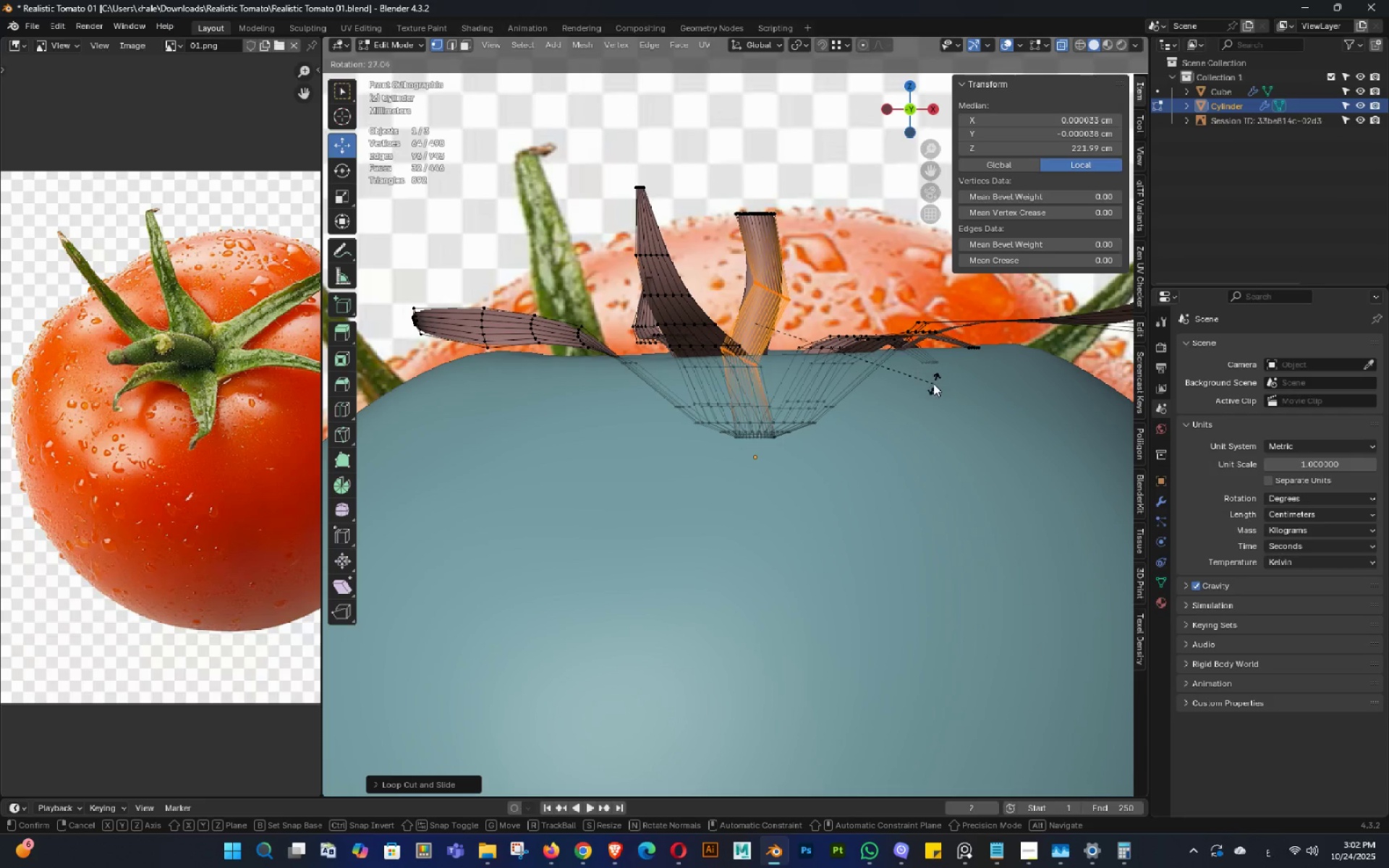 
left_click([931, 384])
 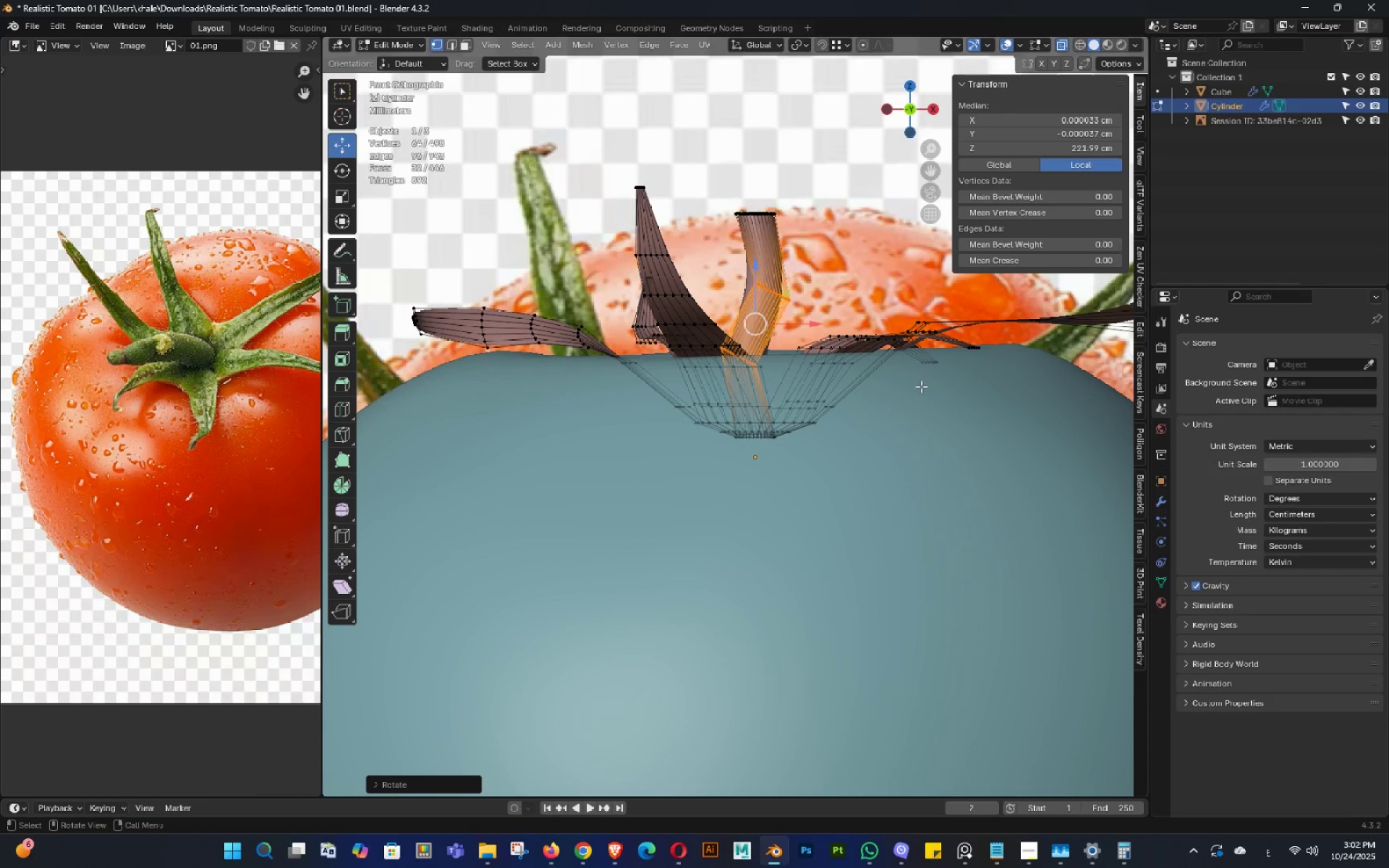 
key(G)
 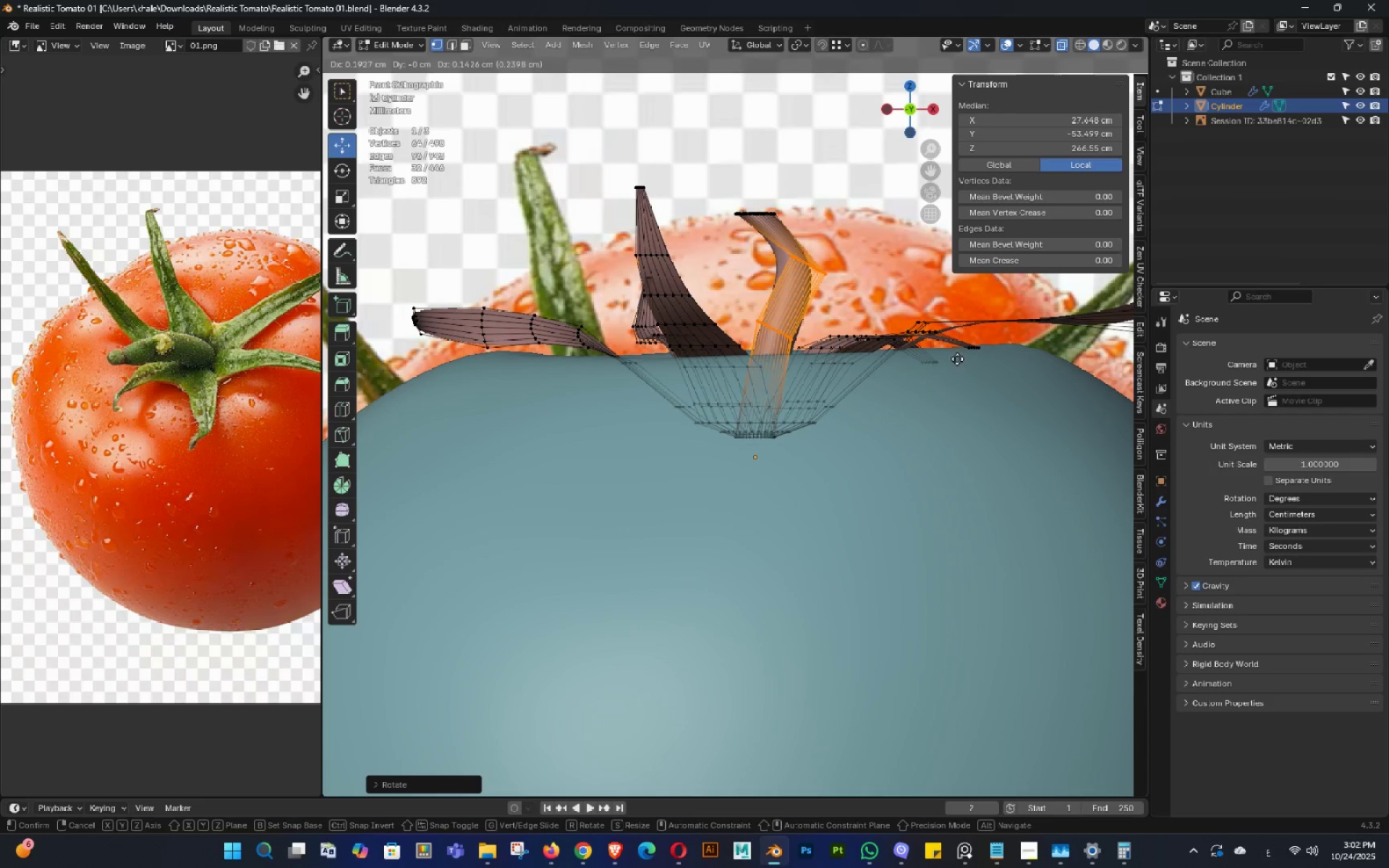 
left_click([957, 359])
 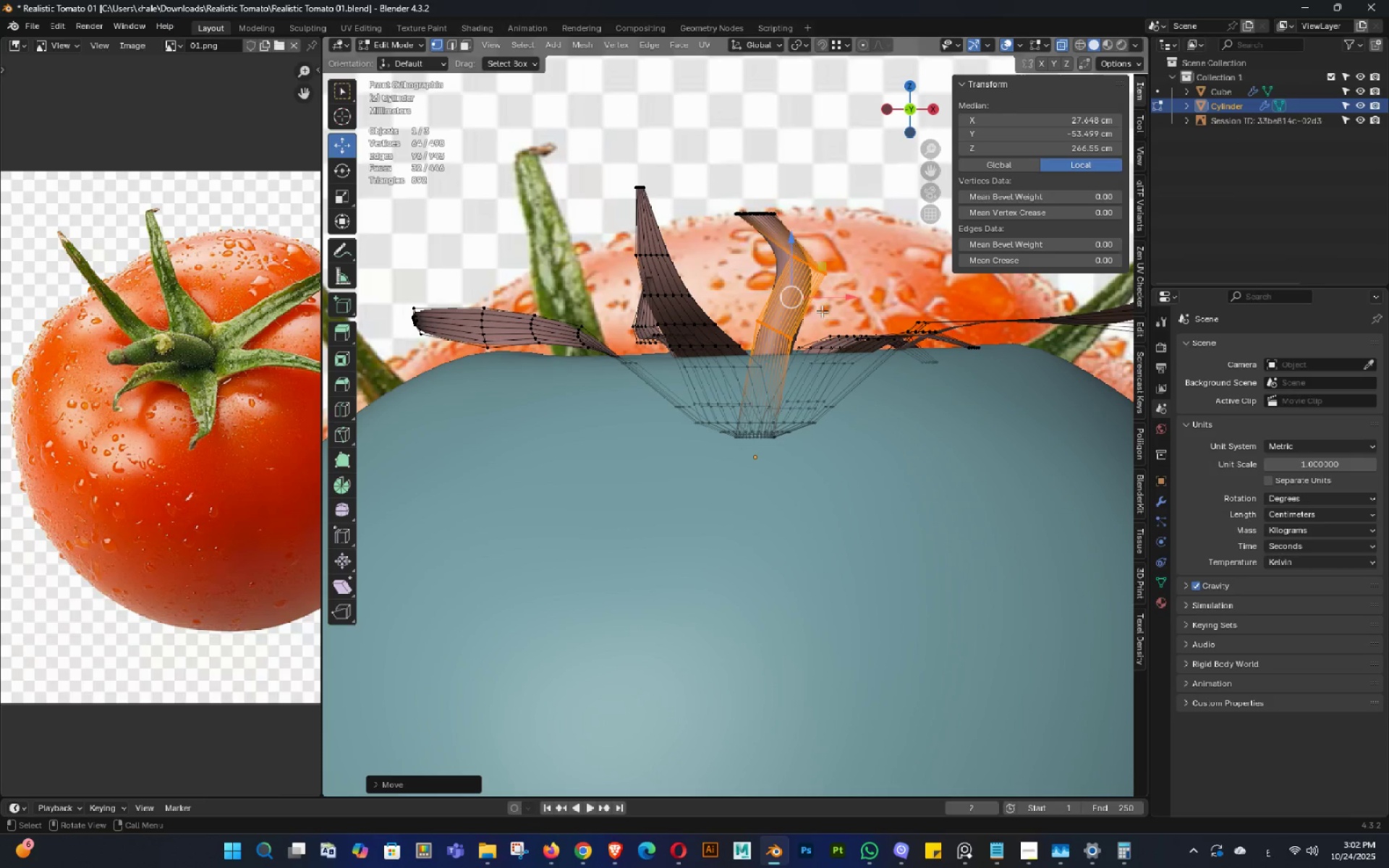 
hold_key(key=ControlLeft, duration=0.74)
 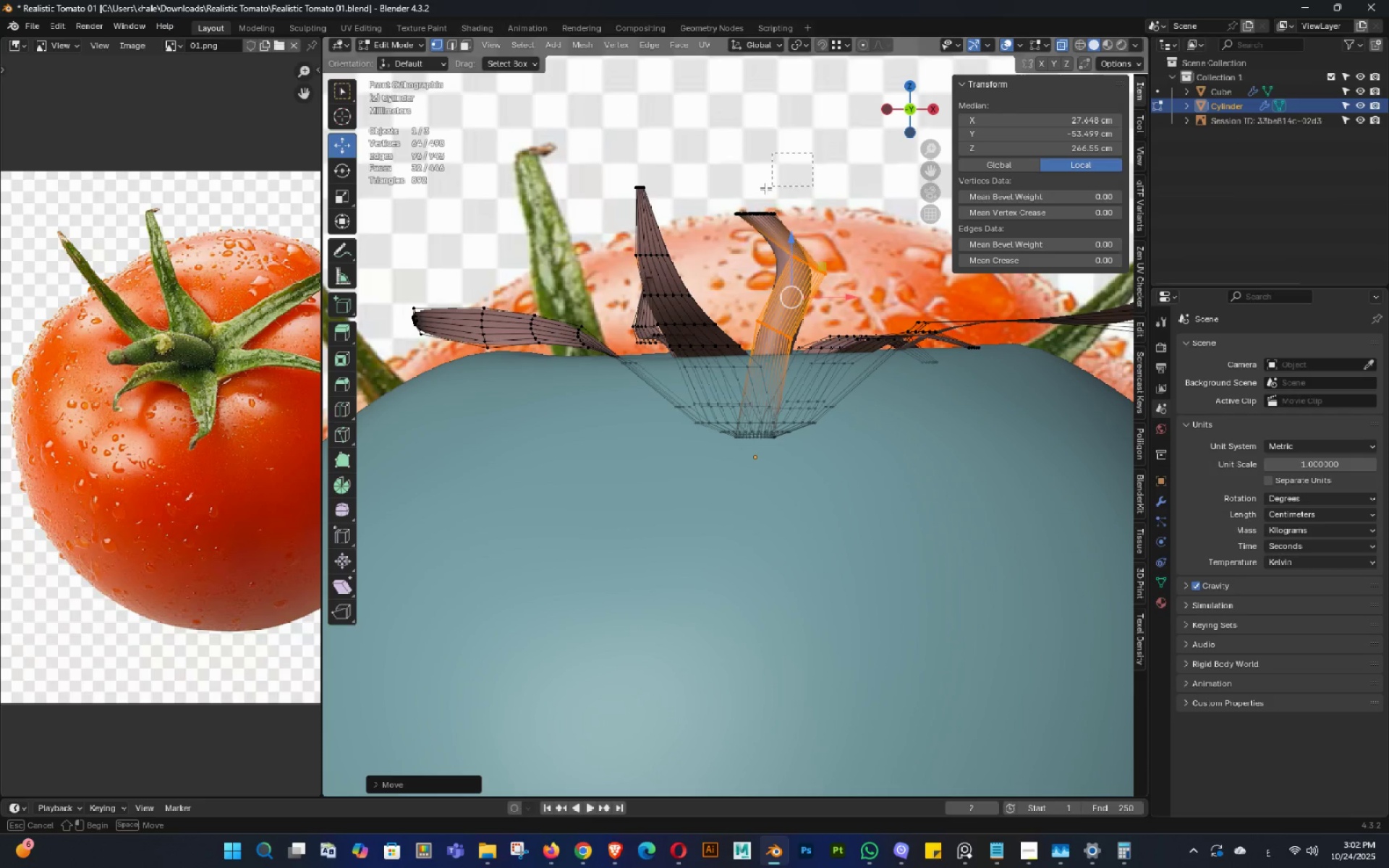 
left_click_drag(start_coordinate=[812, 153], to_coordinate=[699, 229])
 